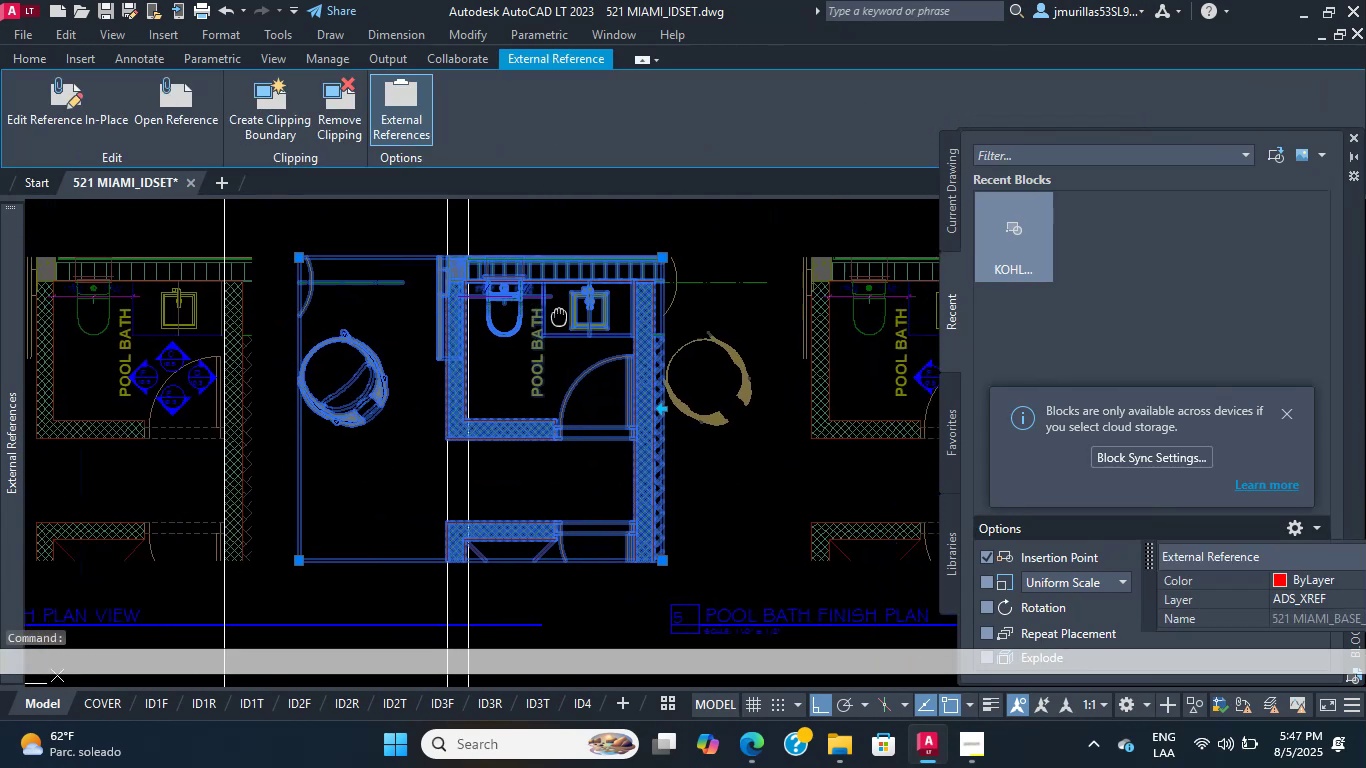 
scroll: coordinate [569, 317], scroll_direction: up, amount: 4.0
 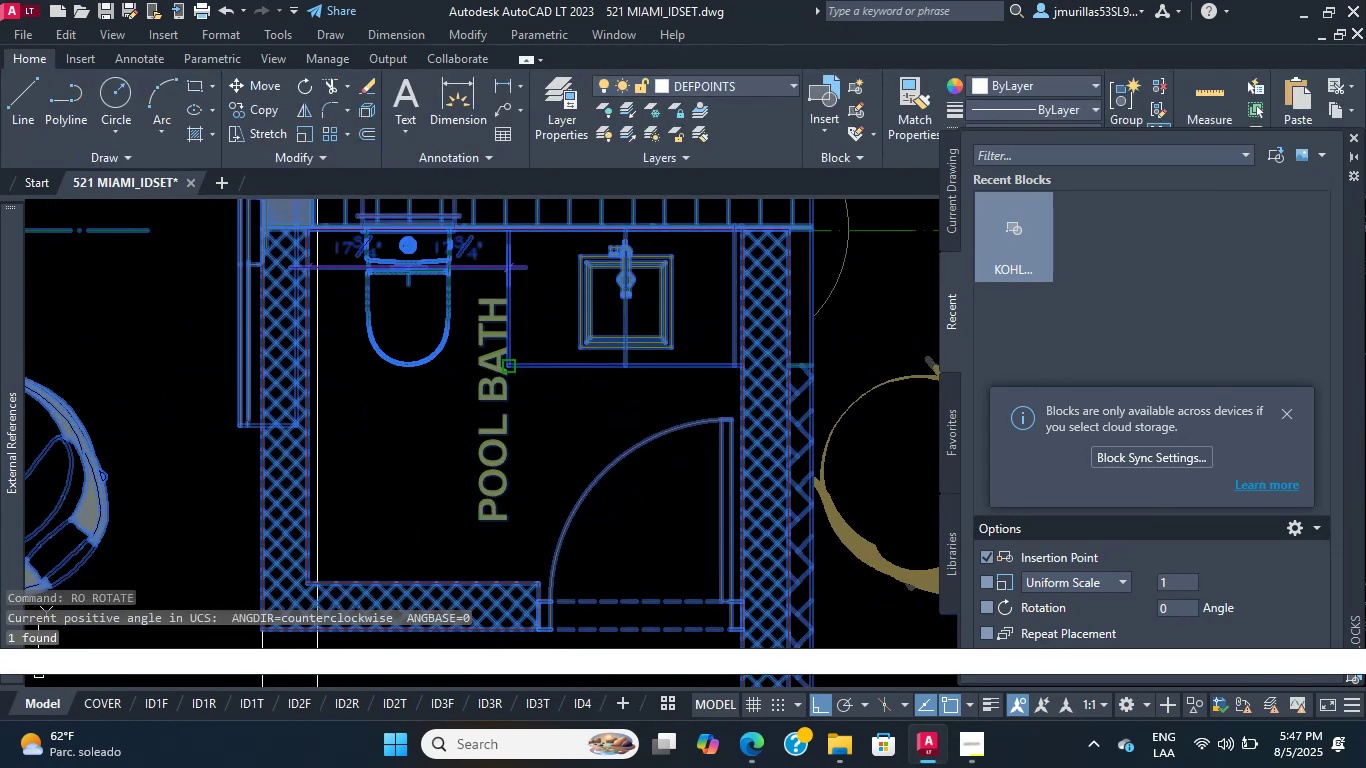 
scroll: coordinate [507, 239], scroll_direction: down, amount: 3.0
 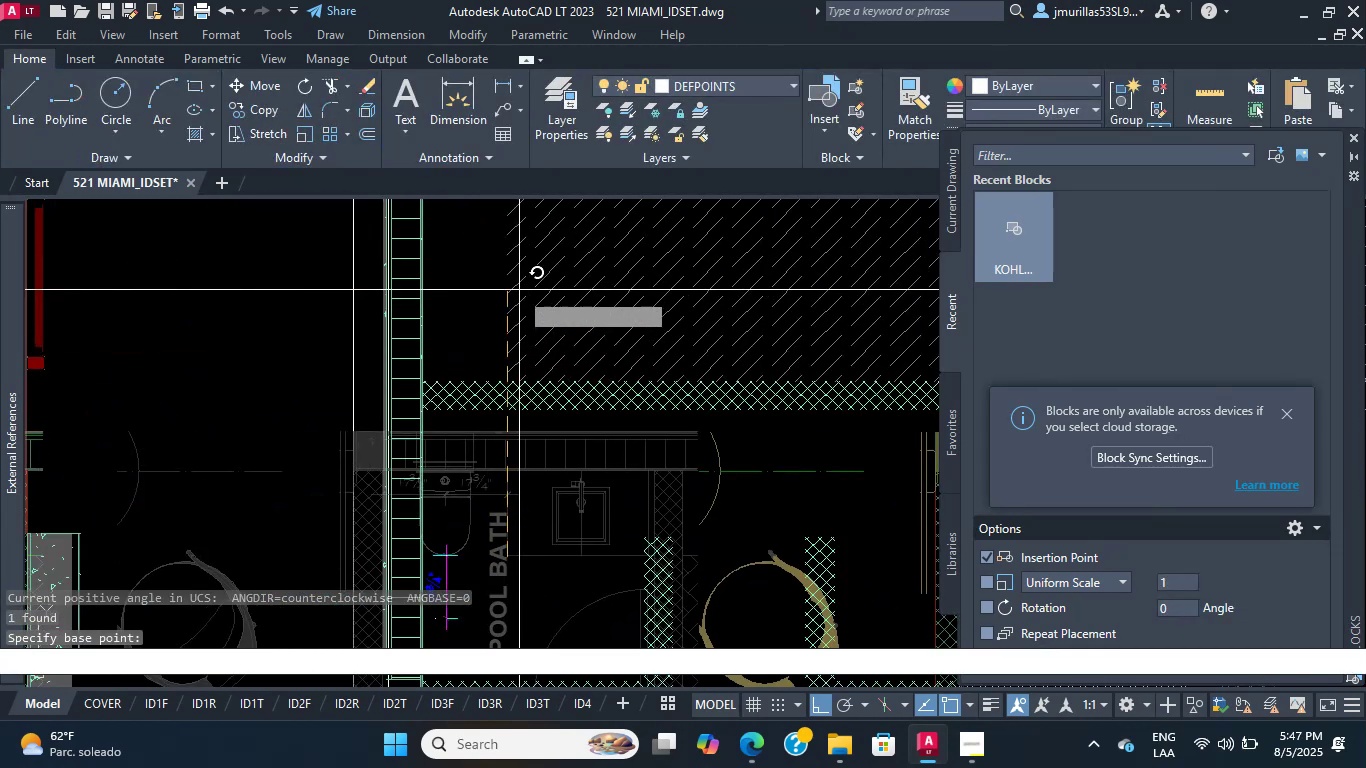 
left_click([519, 290])
 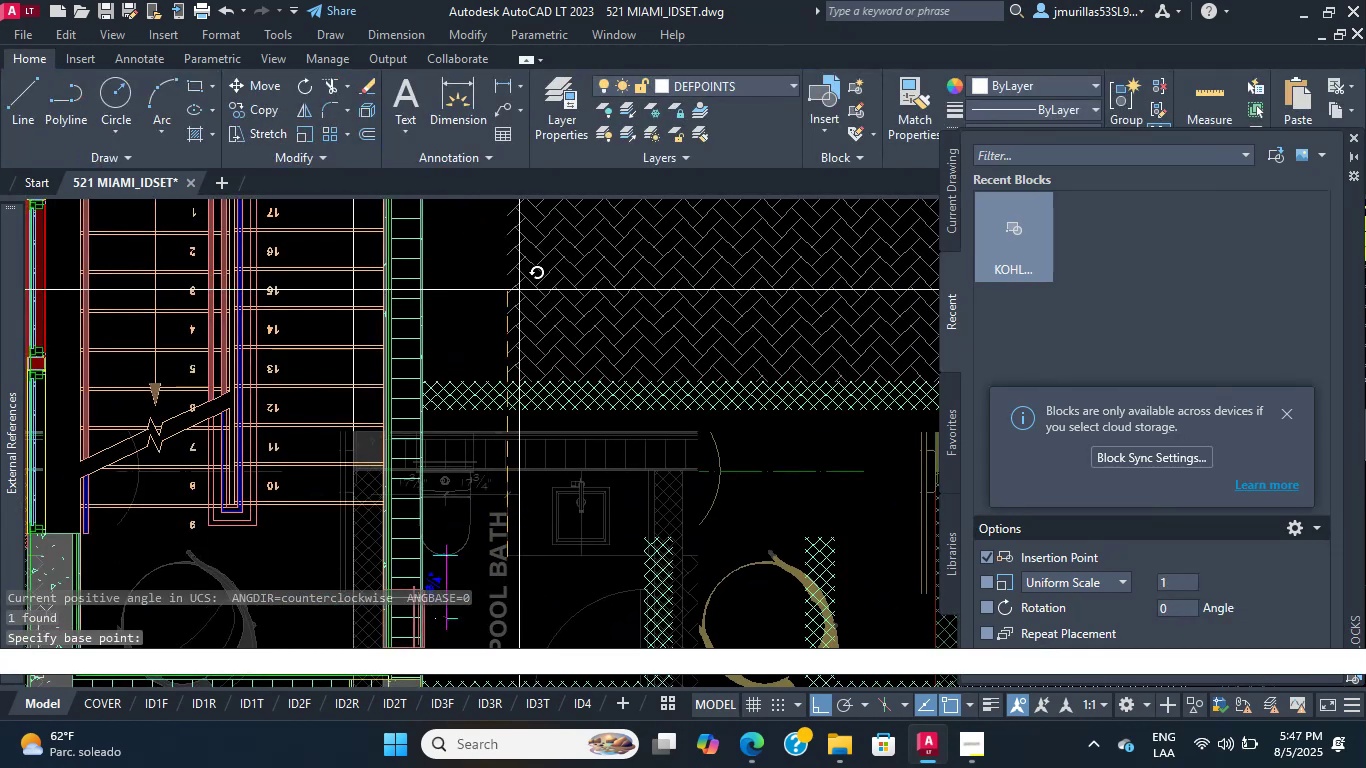 
scroll: coordinate [491, 361], scroll_direction: down, amount: 9.0
 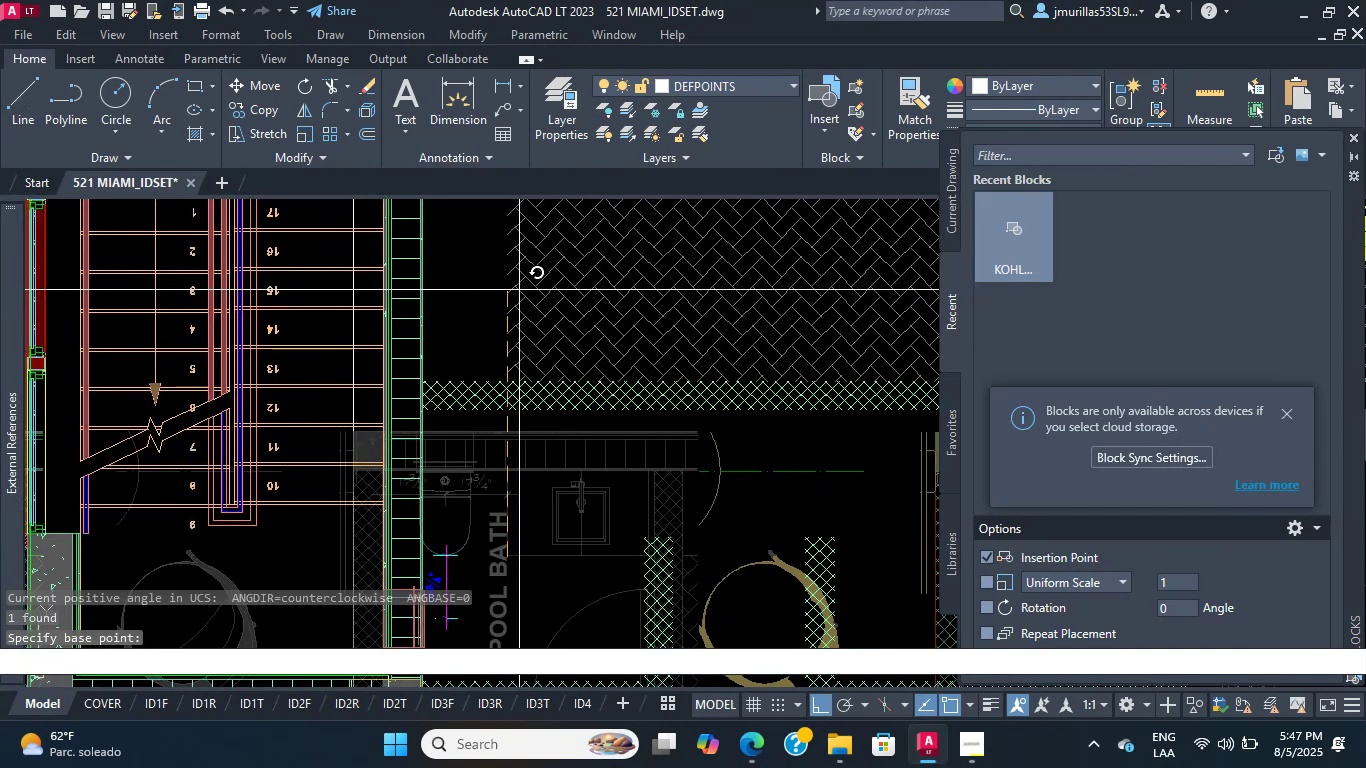 
middle_click([491, 361])
 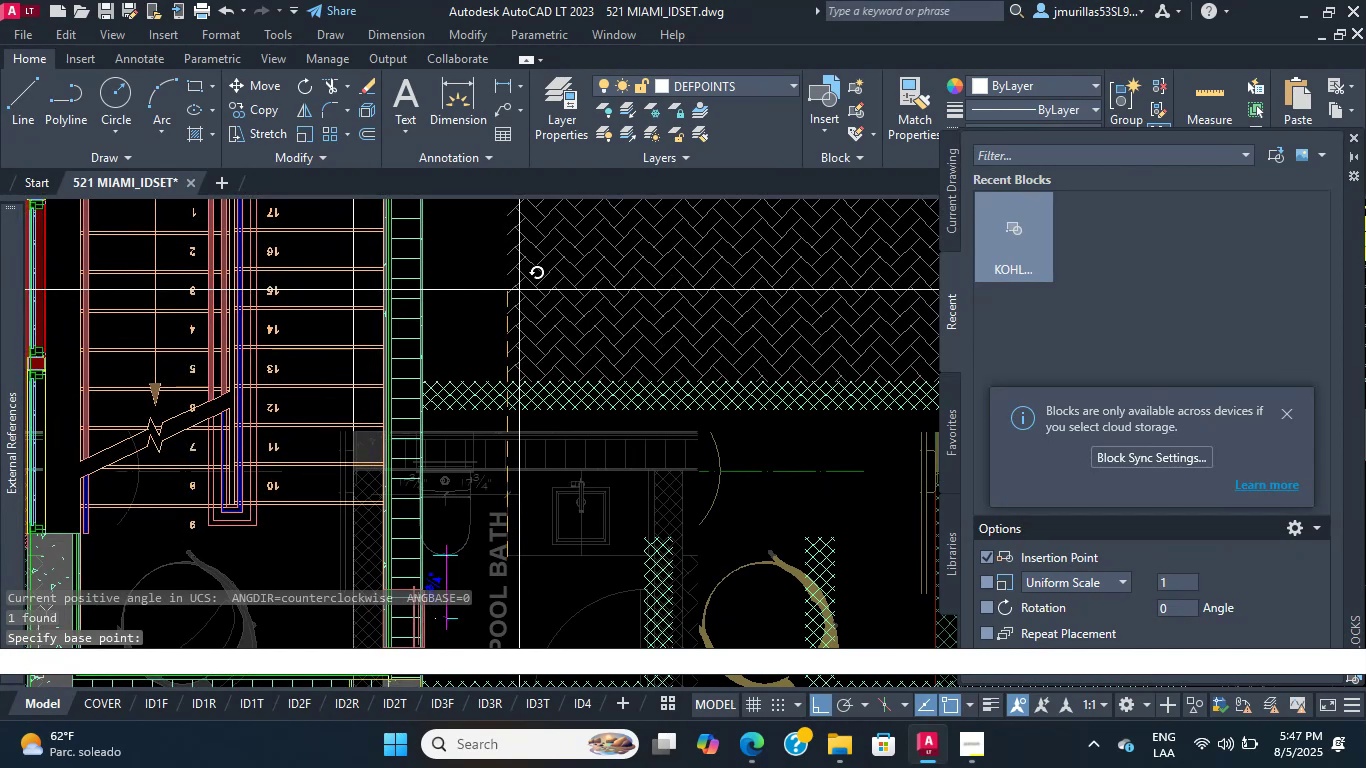 
wait(5.62)
 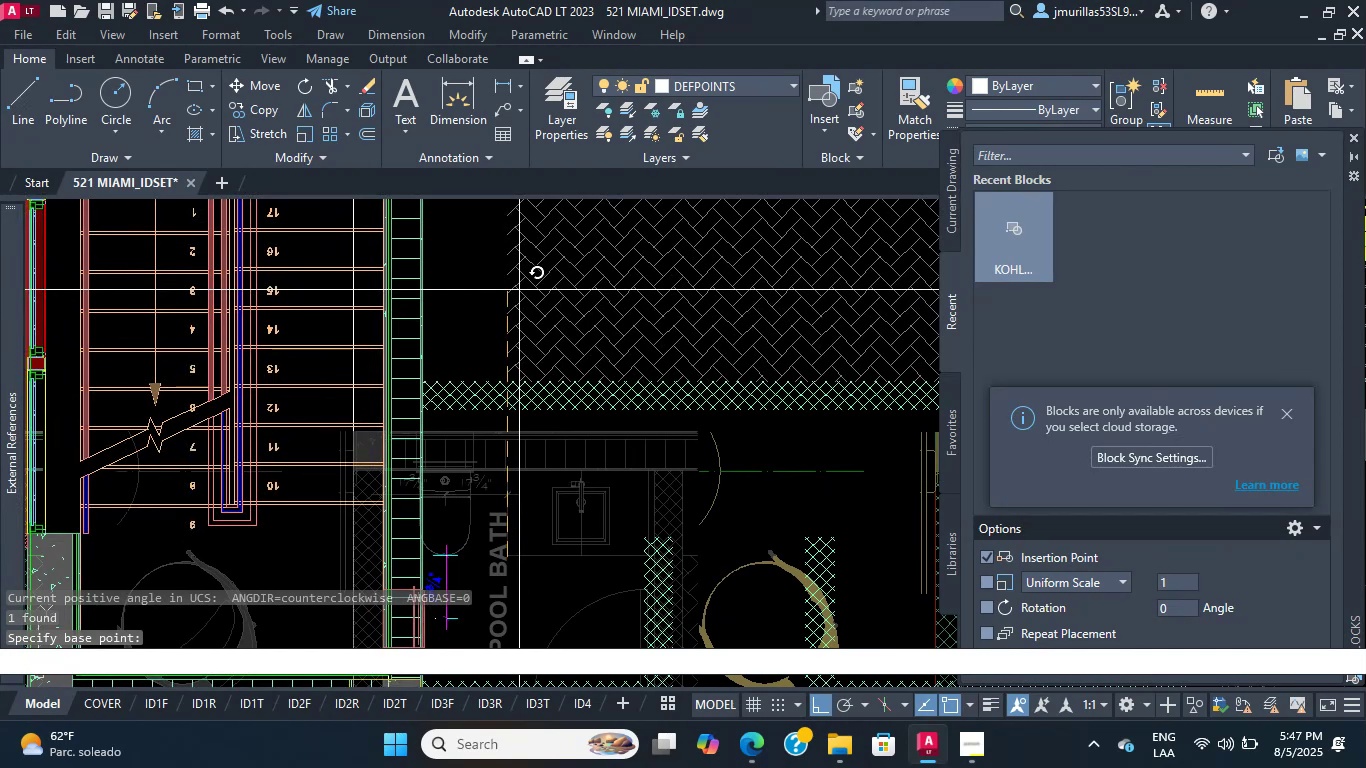 
scroll: coordinate [485, 469], scroll_direction: up, amount: 3.0
 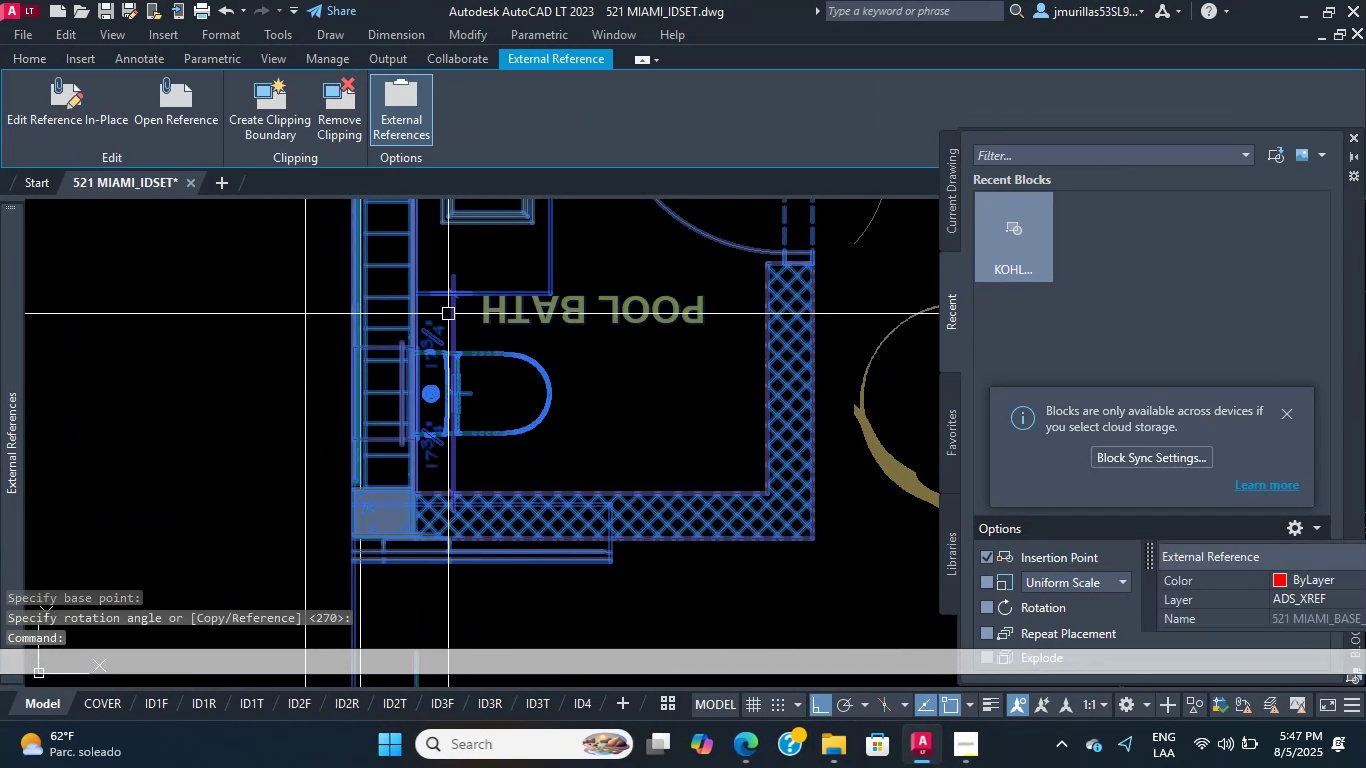 
scroll: coordinate [523, 374], scroll_direction: down, amount: 1.0
 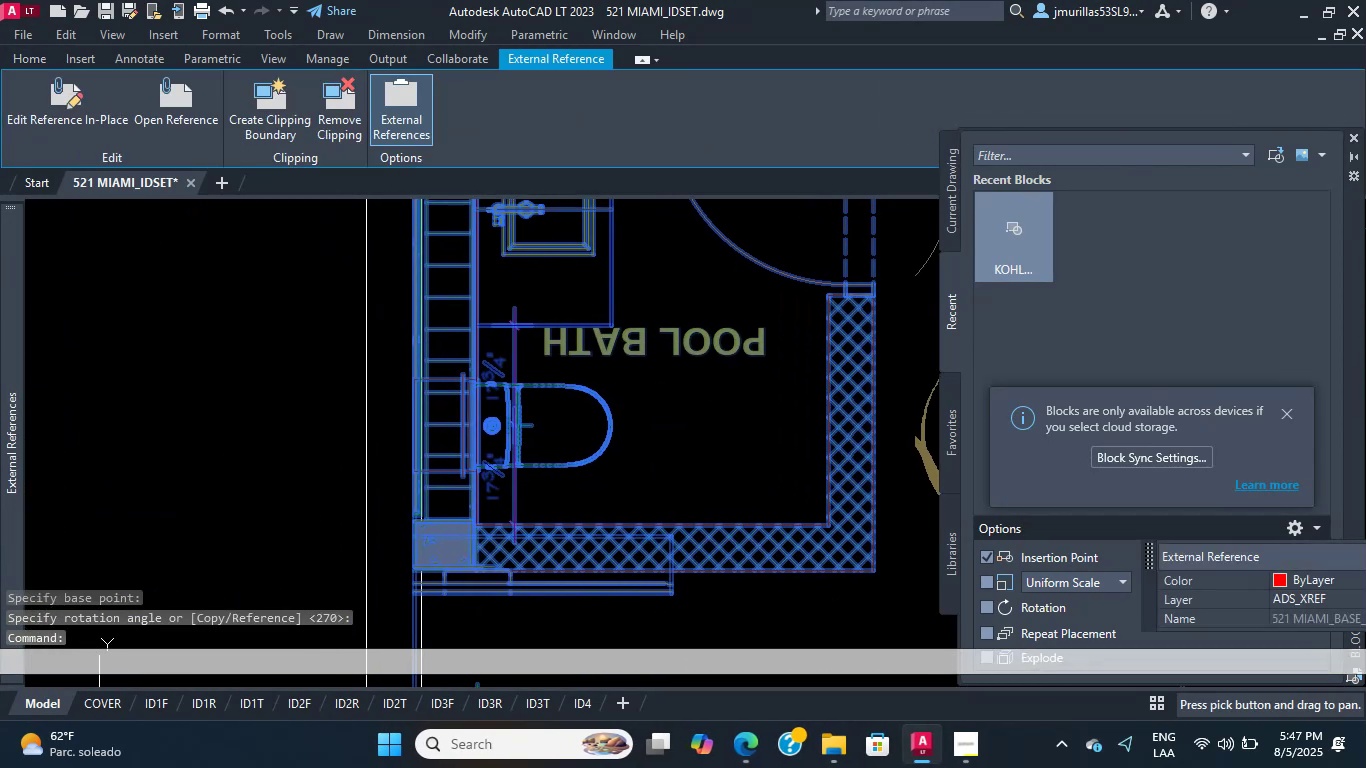 
key(M)
 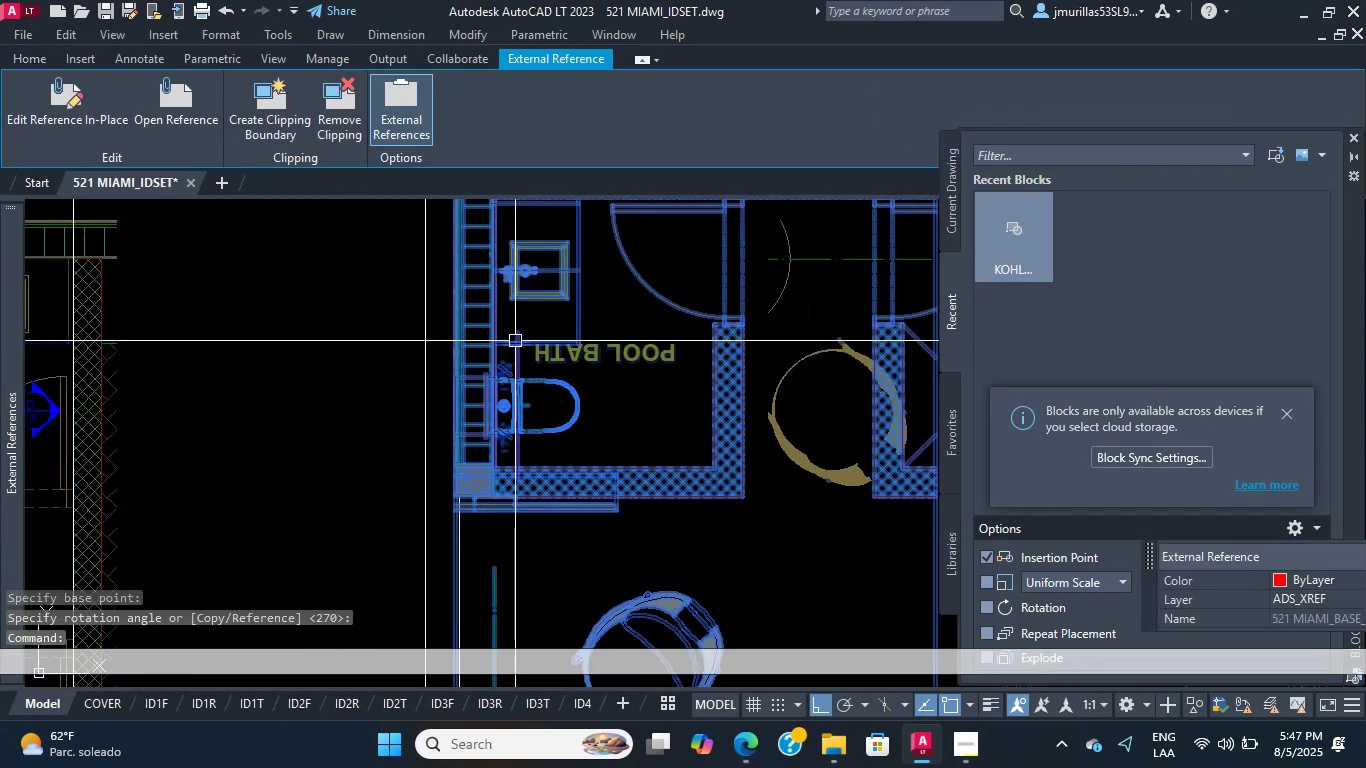 
key(Space)
 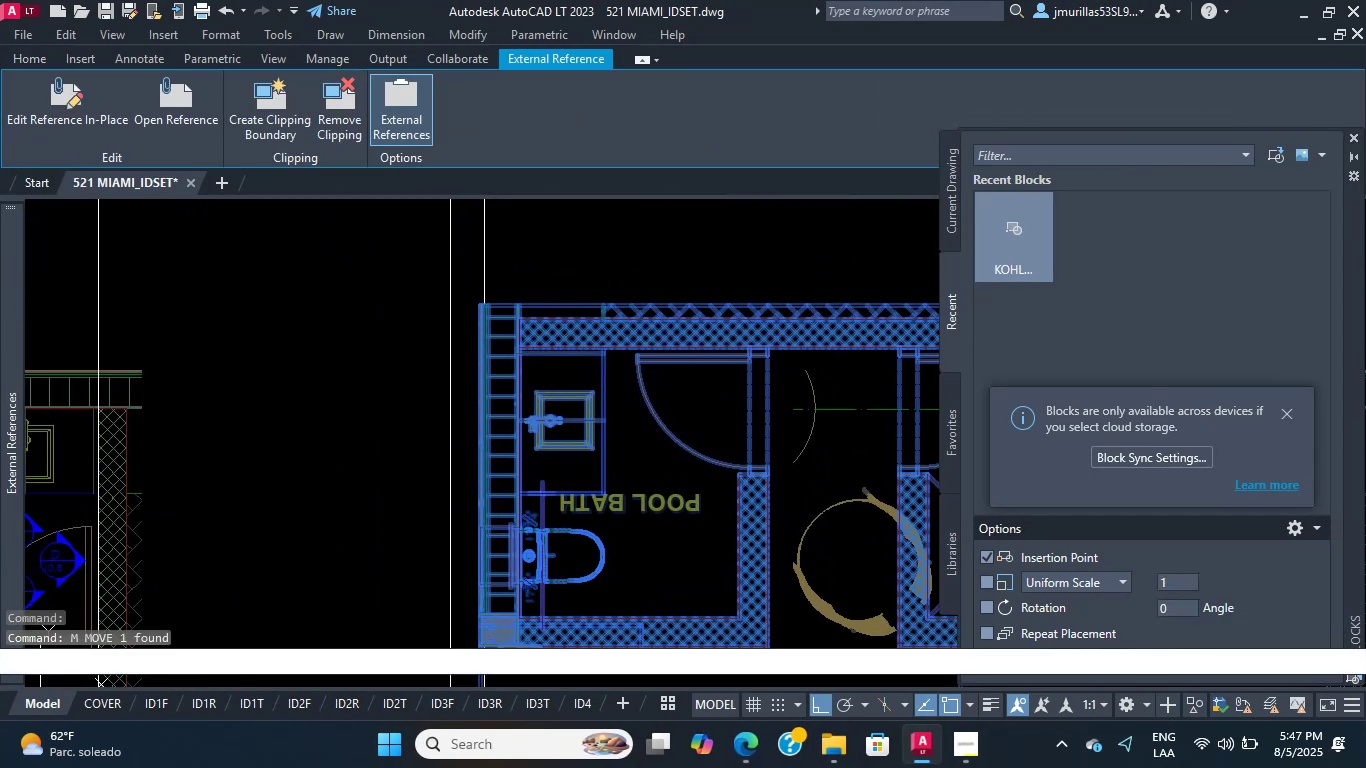 
scroll: coordinate [506, 306], scroll_direction: up, amount: 7.0
 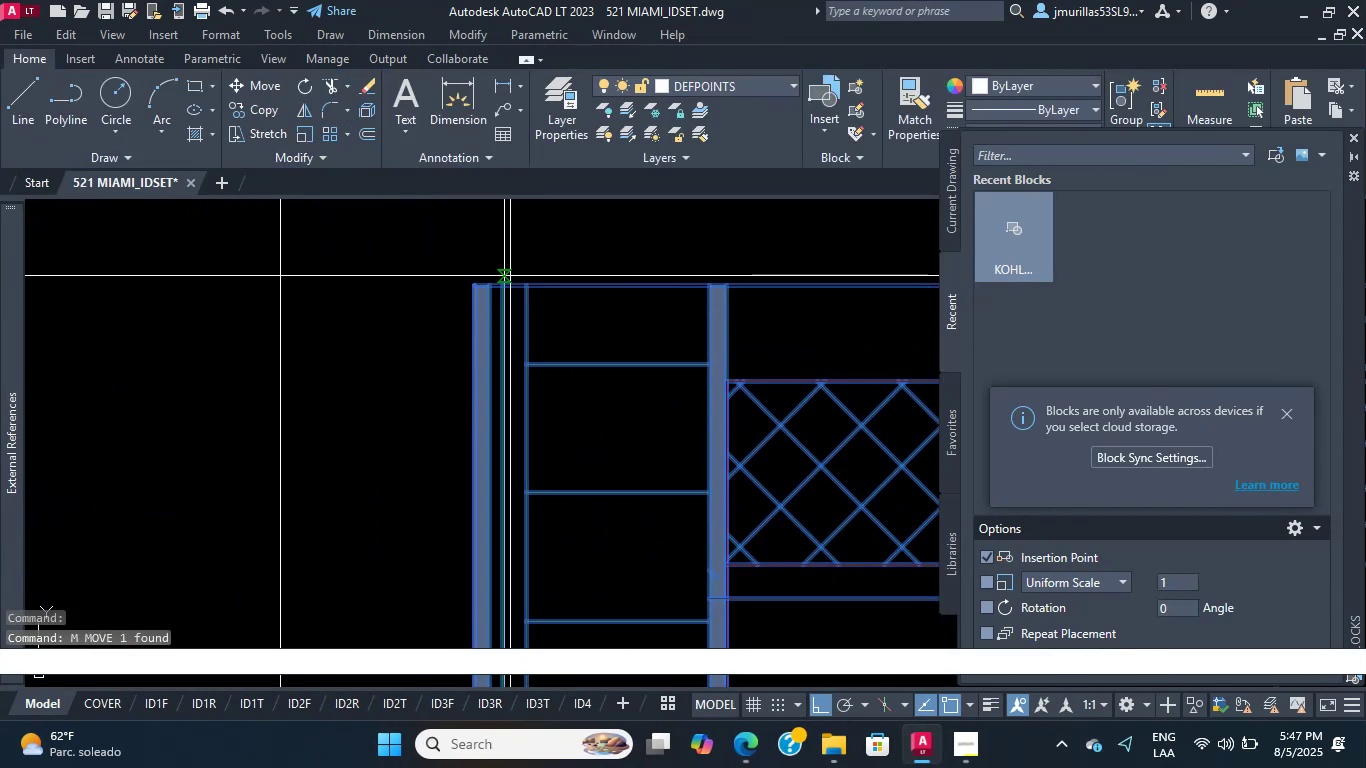 
left_click_drag(start_coordinate=[508, 281], to_coordinate=[494, 284])
 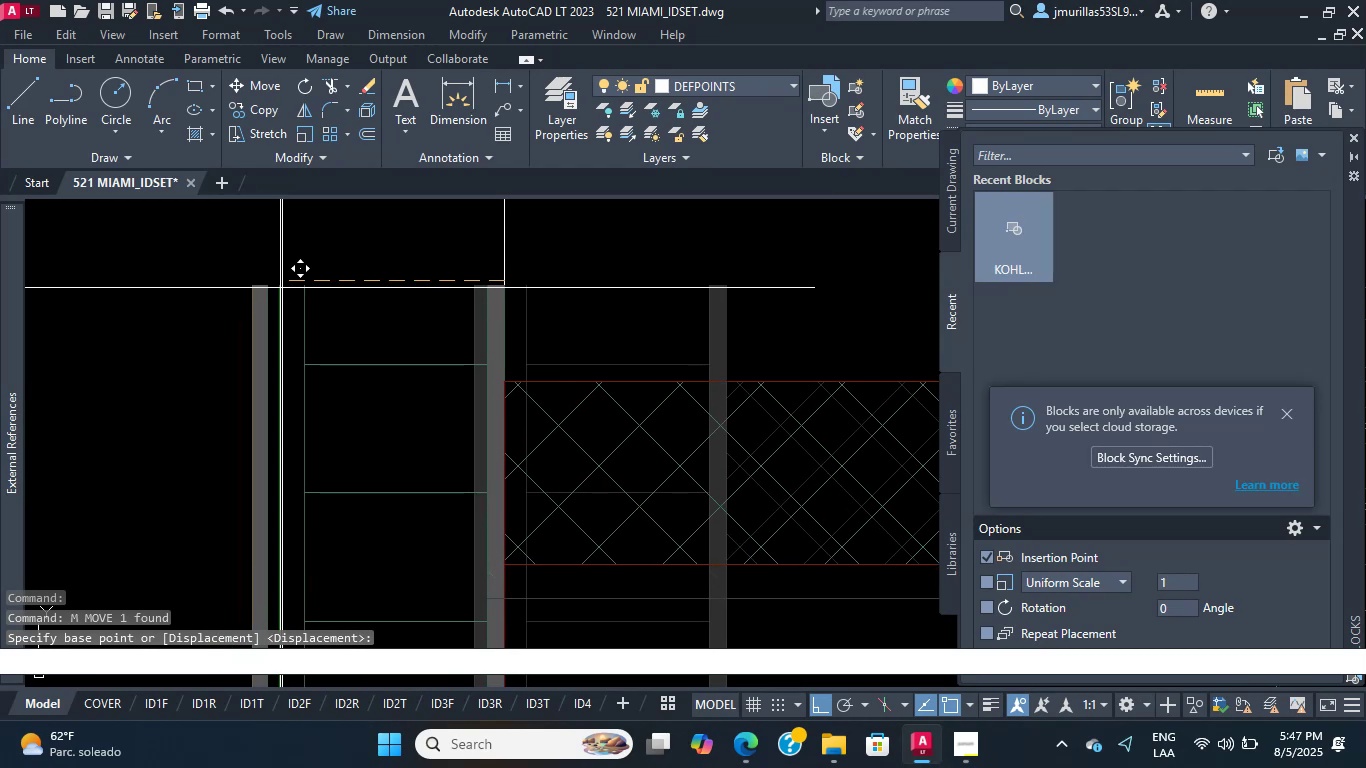 
left_click([279, 288])
 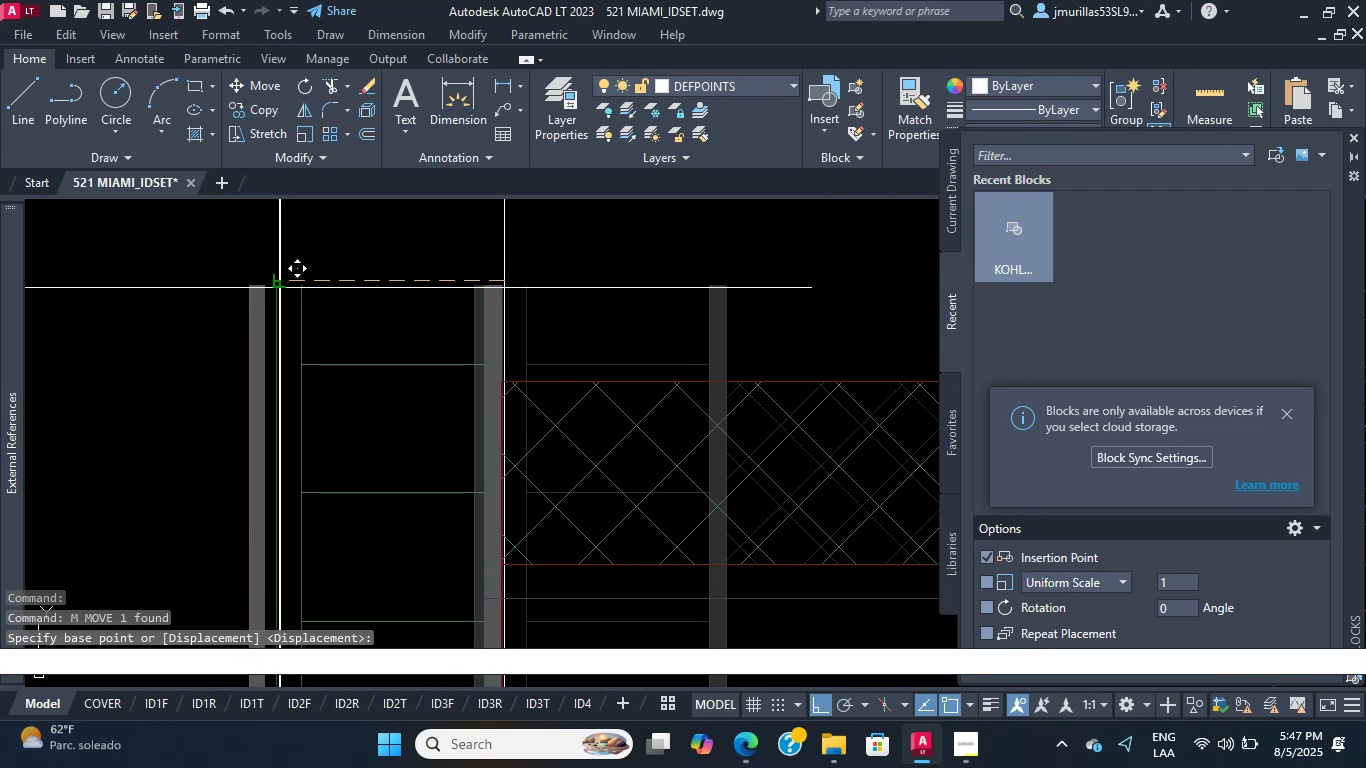 
scroll: coordinate [329, 311], scroll_direction: down, amount: 20.0
 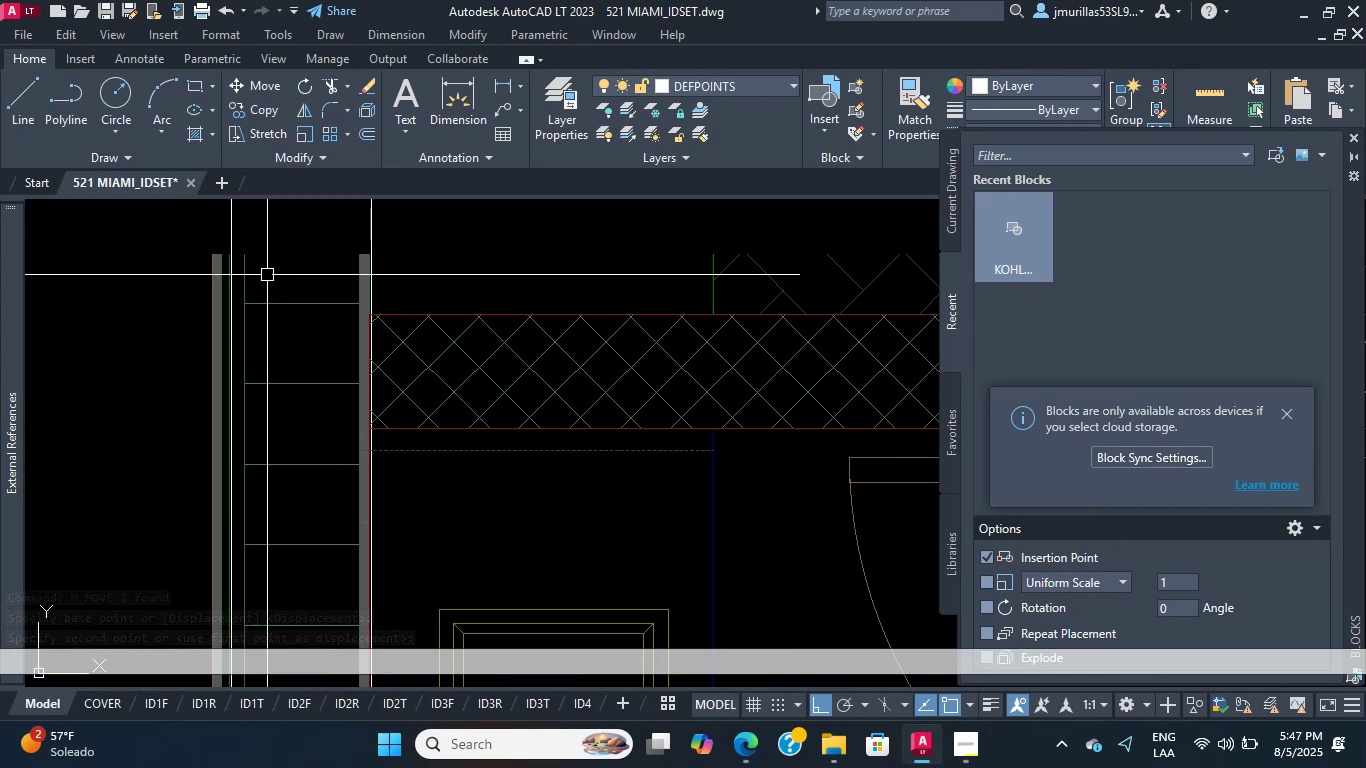 
wait(15.2)
 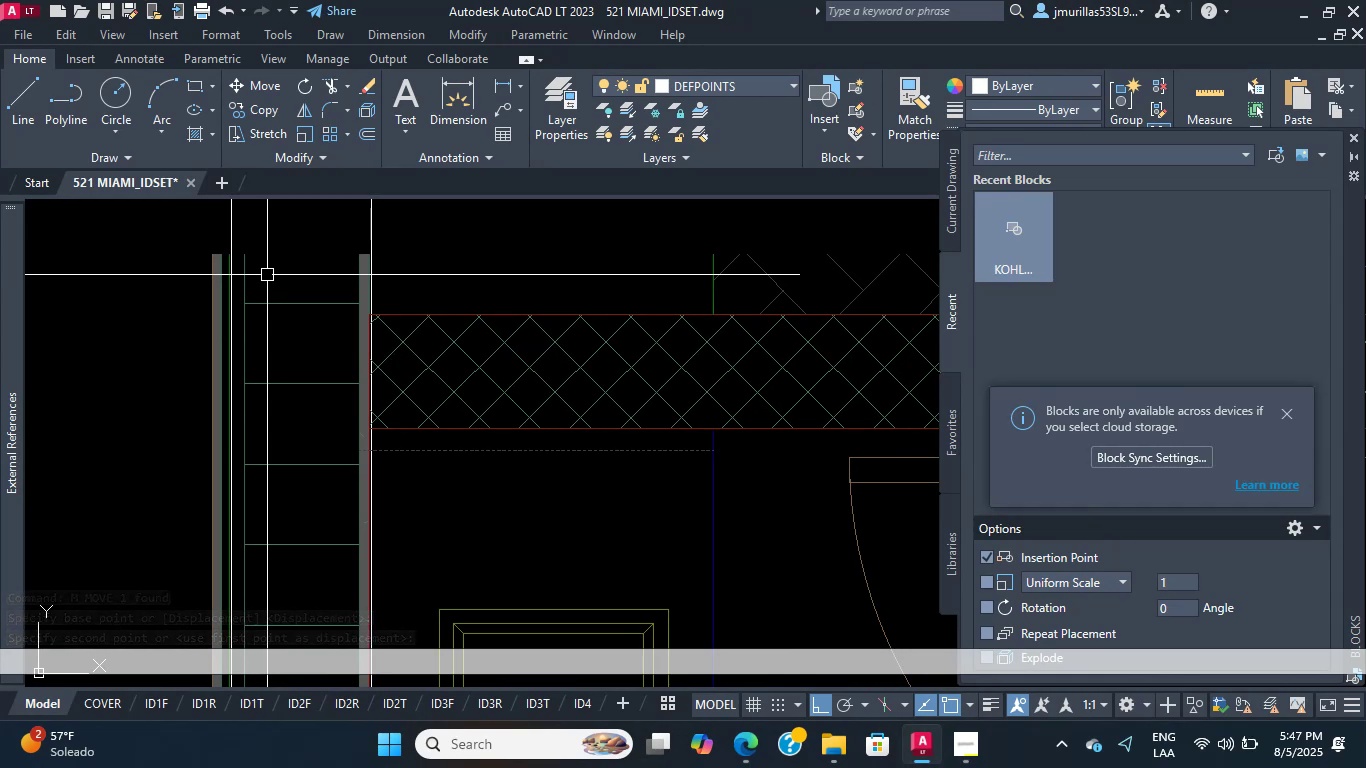 
scroll: coordinate [416, 336], scroll_direction: down, amount: 10.0
 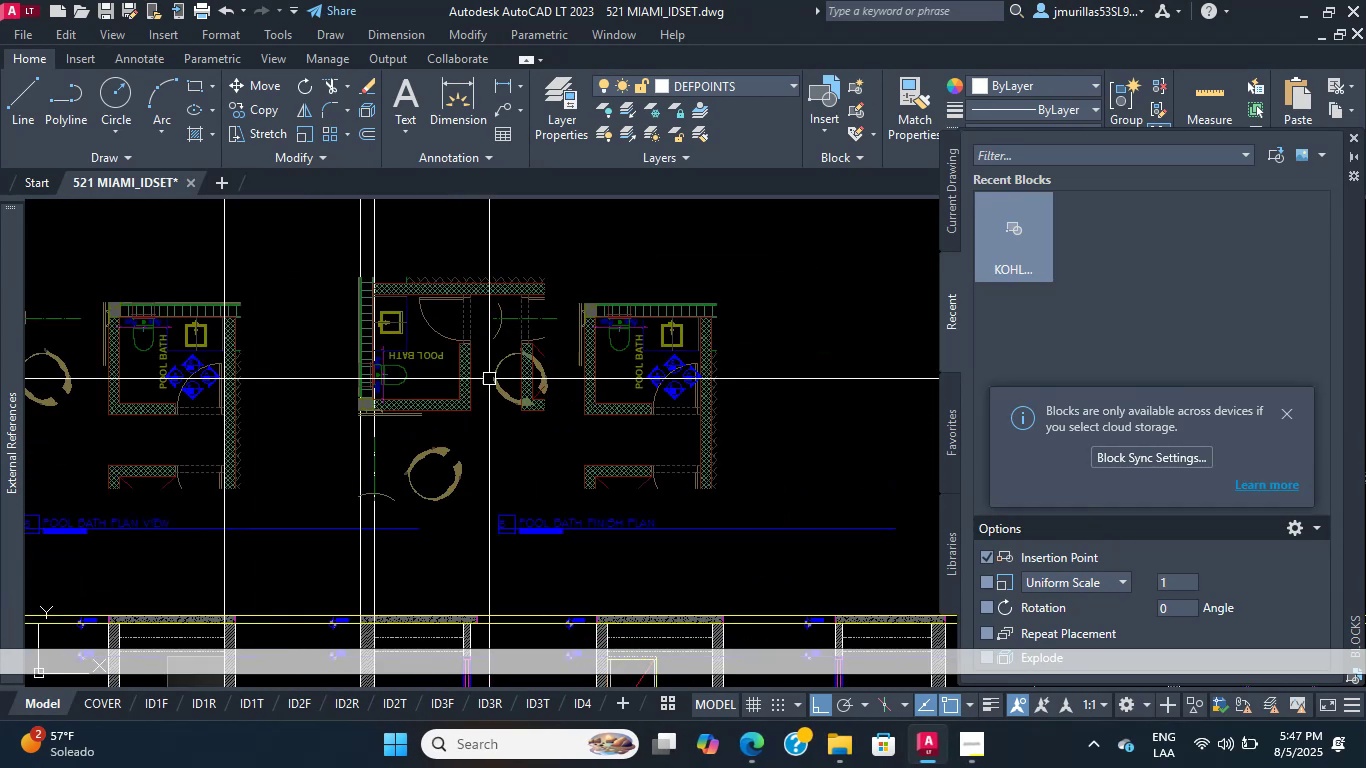 
left_click_drag(start_coordinate=[504, 396], to_coordinate=[490, 391])
 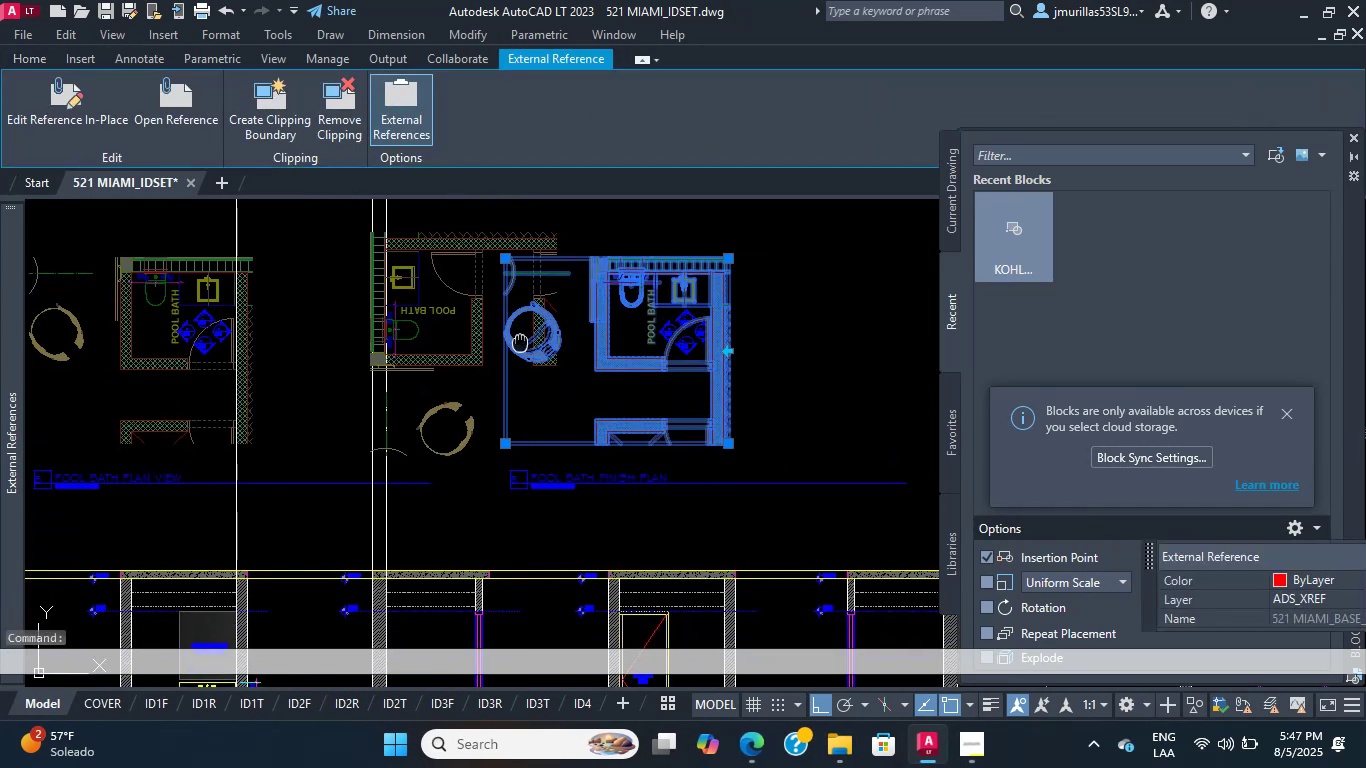 
scroll: coordinate [457, 323], scroll_direction: up, amount: 3.0
 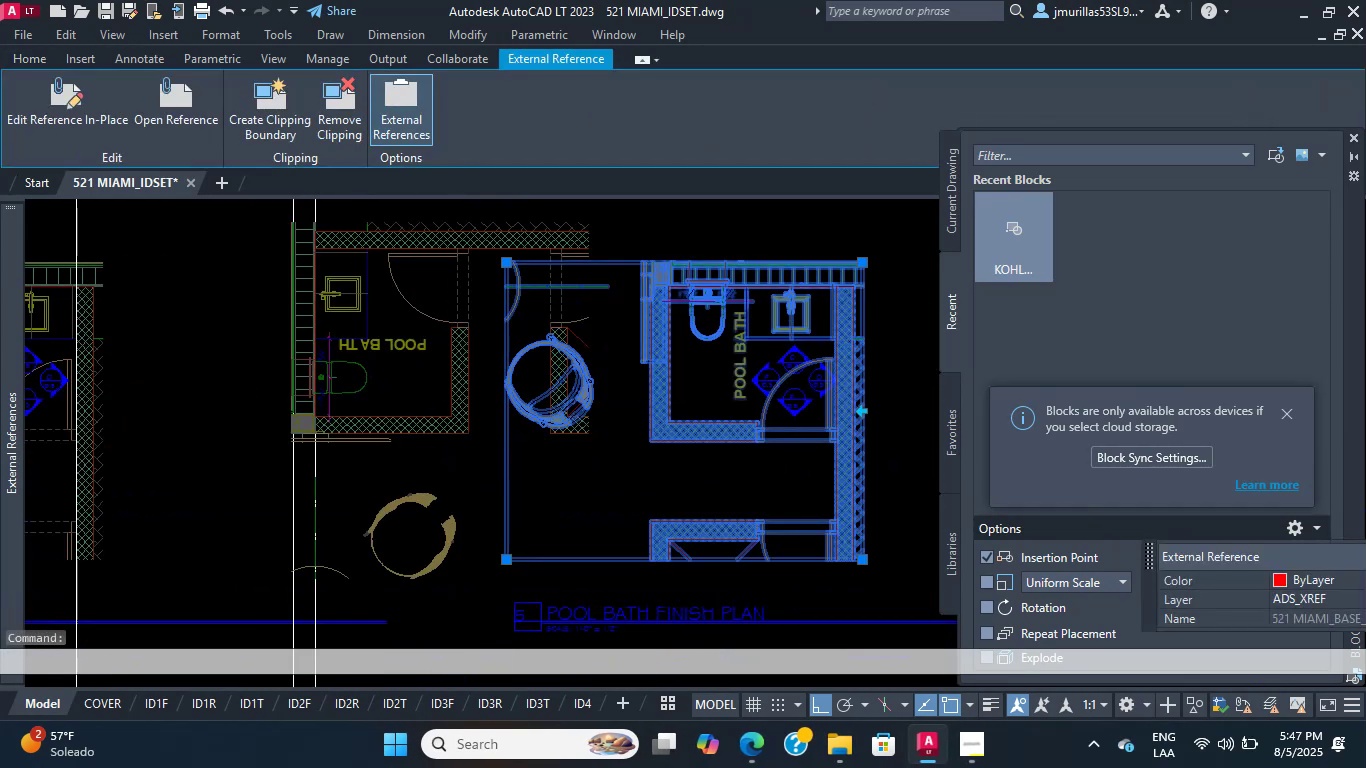 
key(Escape)
 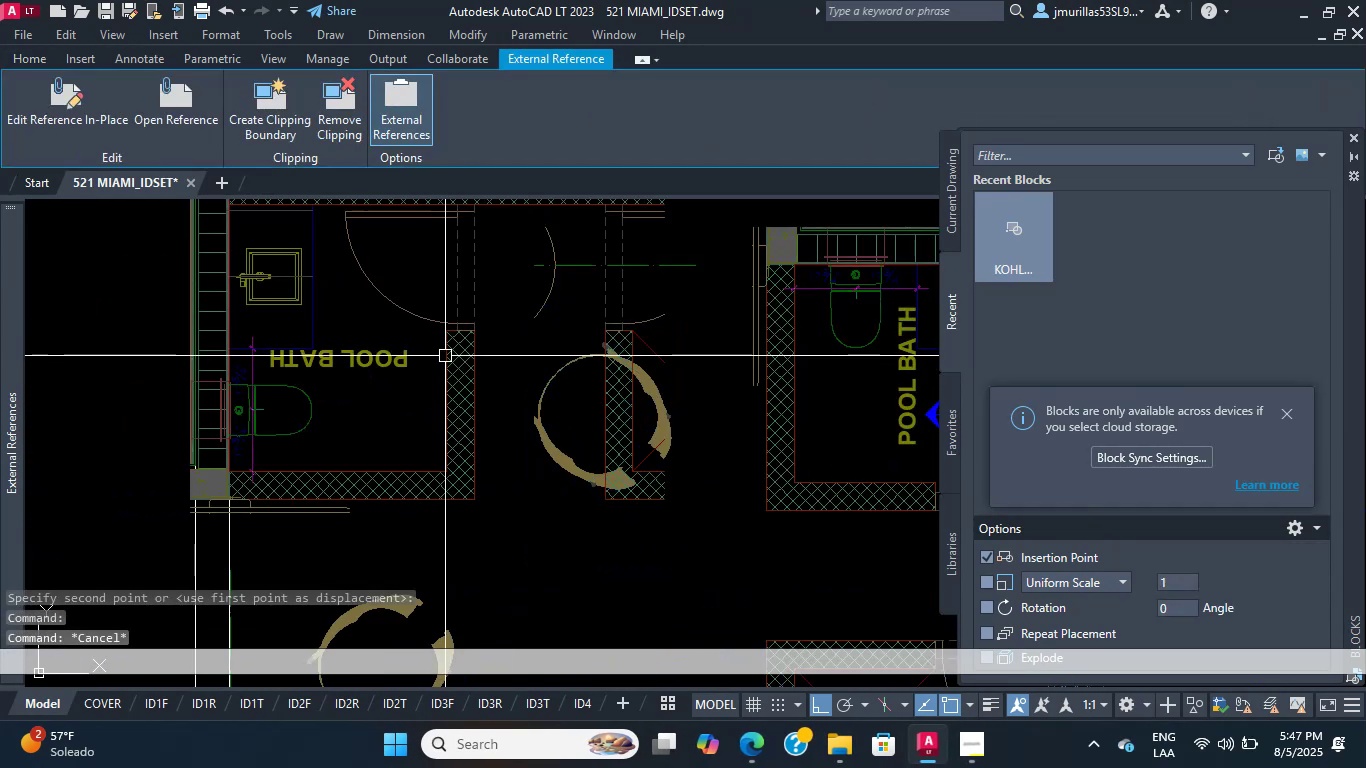 
left_click_drag(start_coordinate=[449, 360], to_coordinate=[402, 340])
 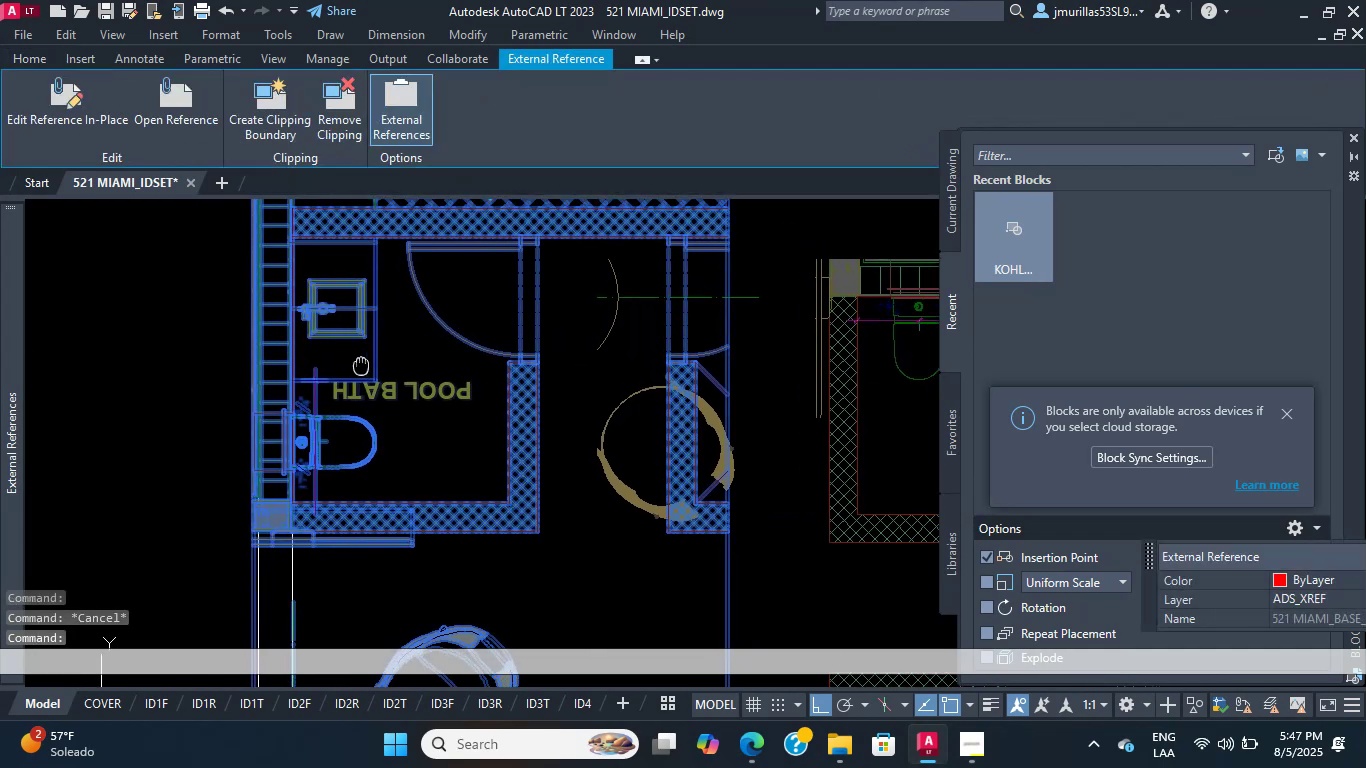 
scroll: coordinate [353, 331], scroll_direction: down, amount: 5.0
 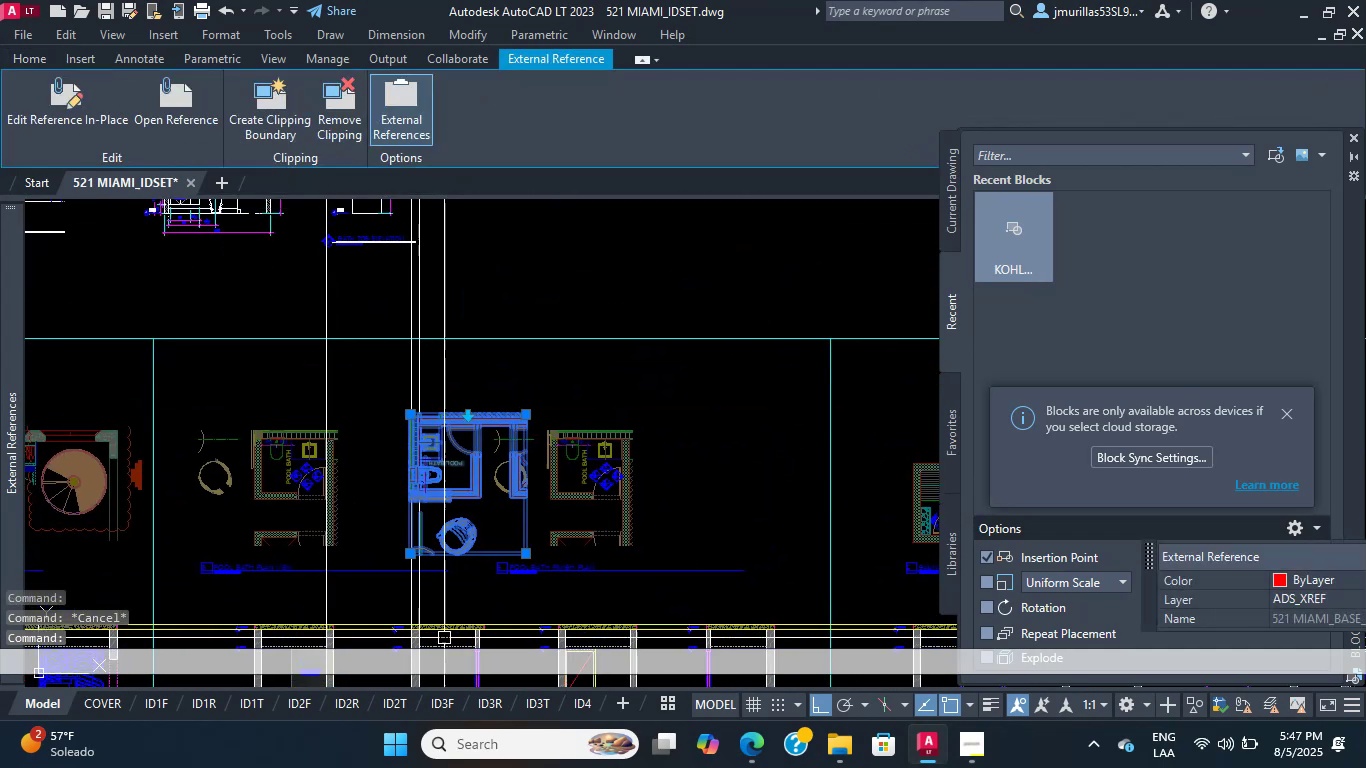 
scroll: coordinate [492, 475], scroll_direction: up, amount: 5.0
 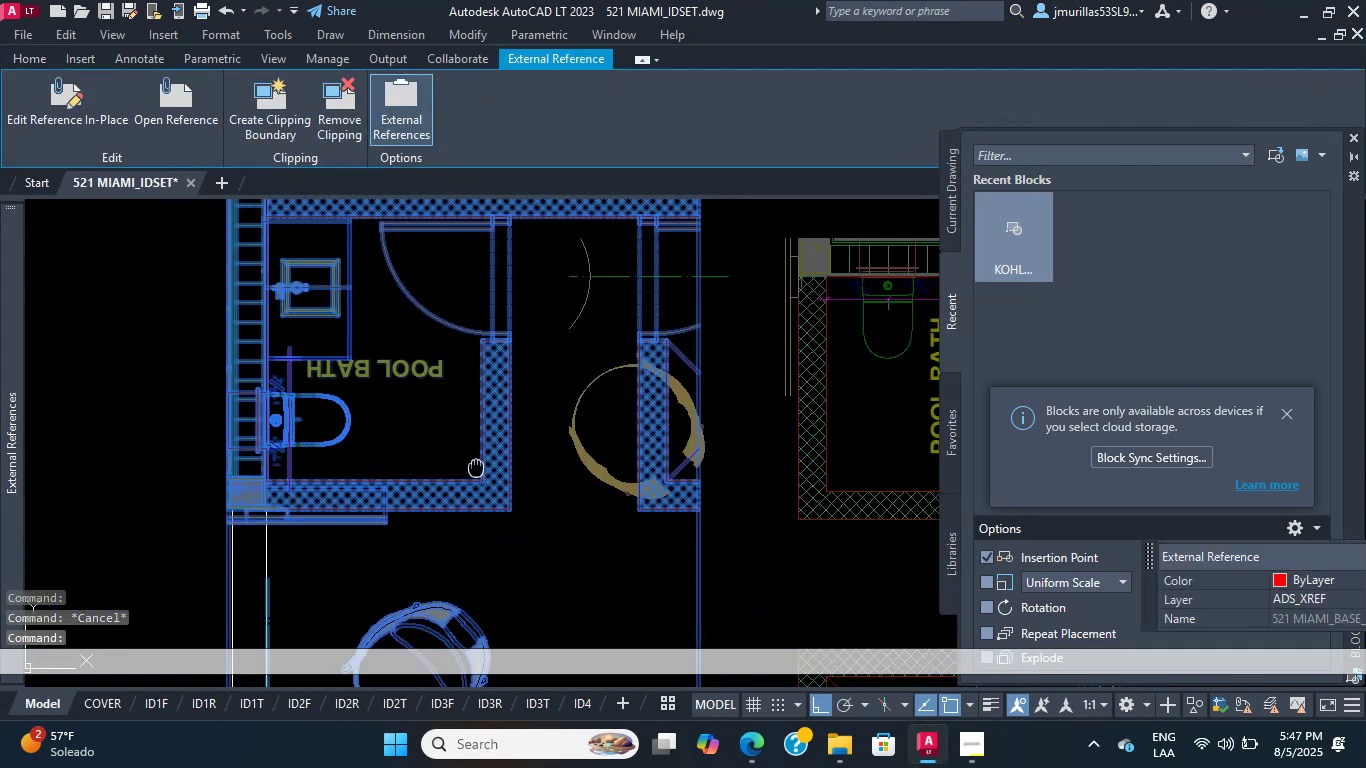 
key(Escape)
key(Escape)
type(XL V )
 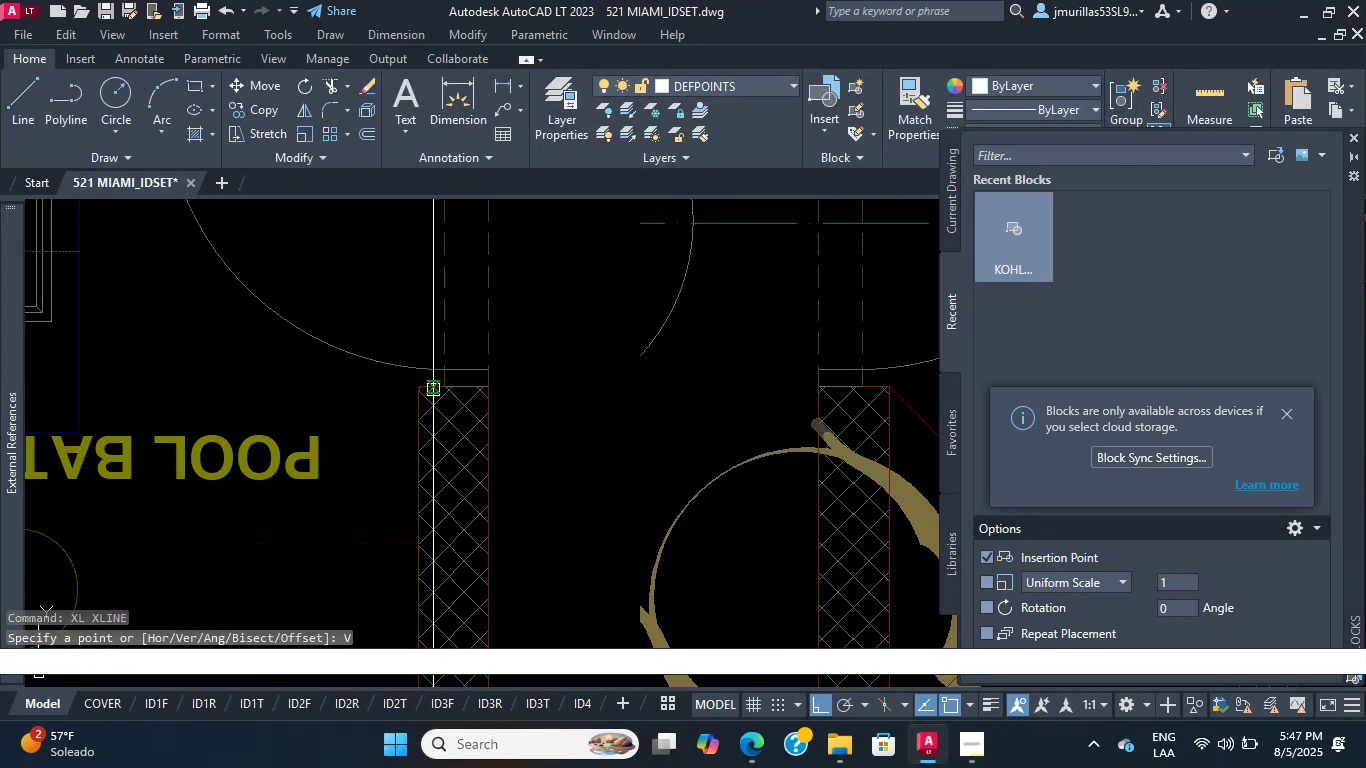 
scroll: coordinate [435, 387], scroll_direction: up, amount: 5.0
 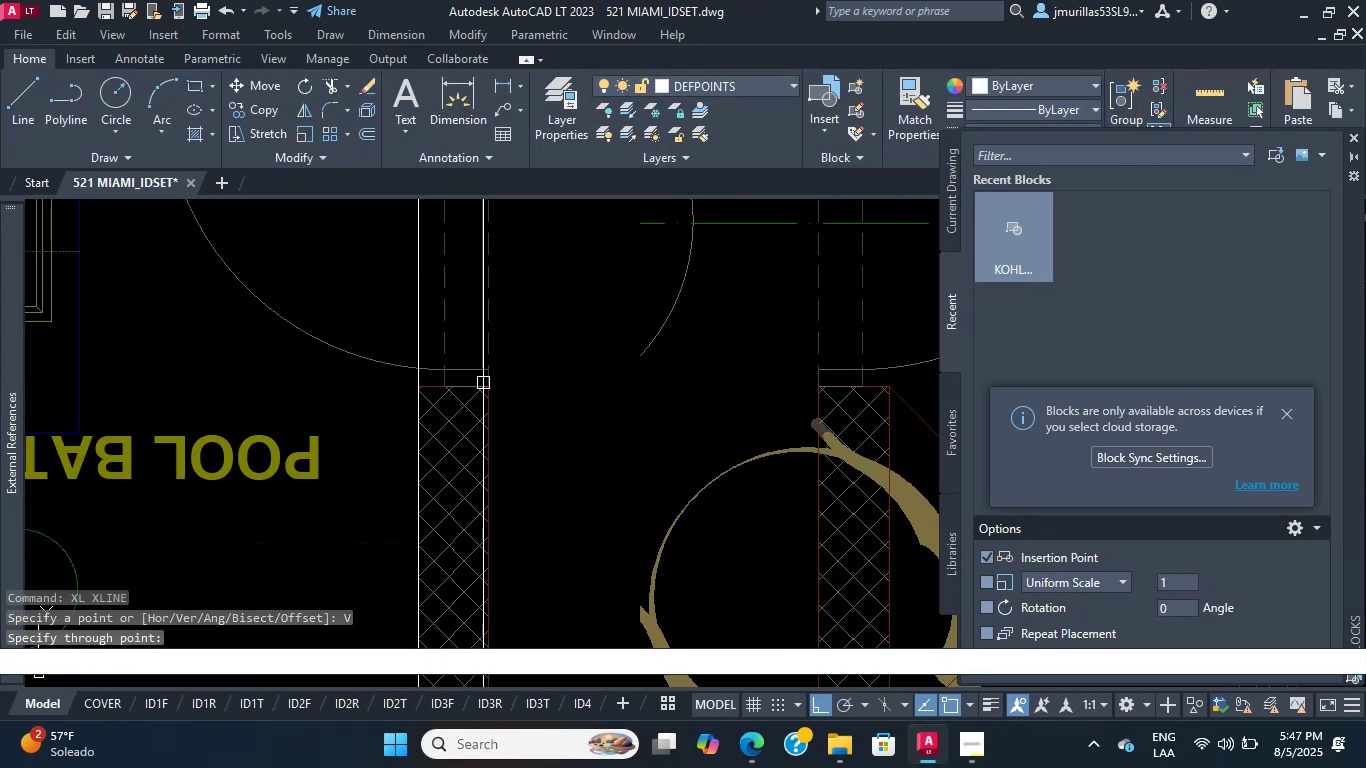 
double_click([487, 389])
 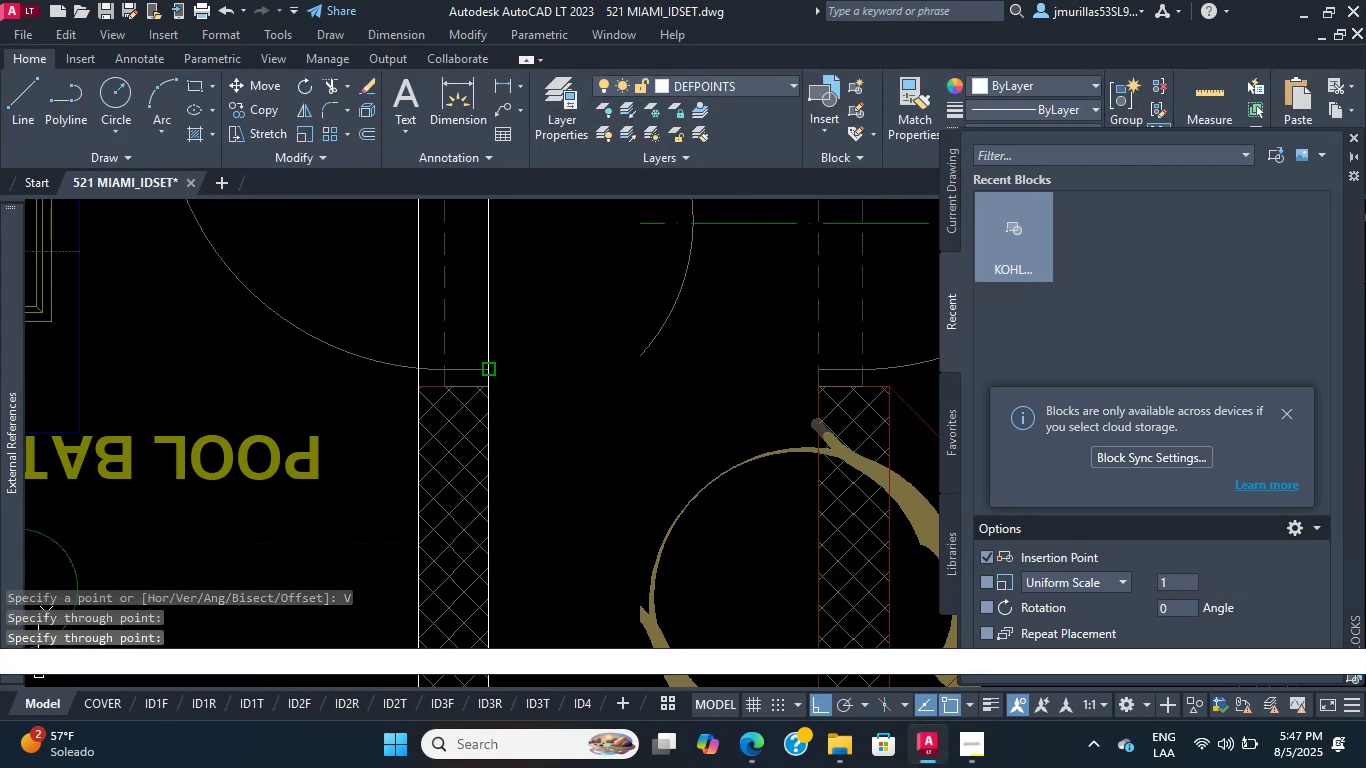 
scroll: coordinate [505, 396], scroll_direction: down, amount: 10.0
 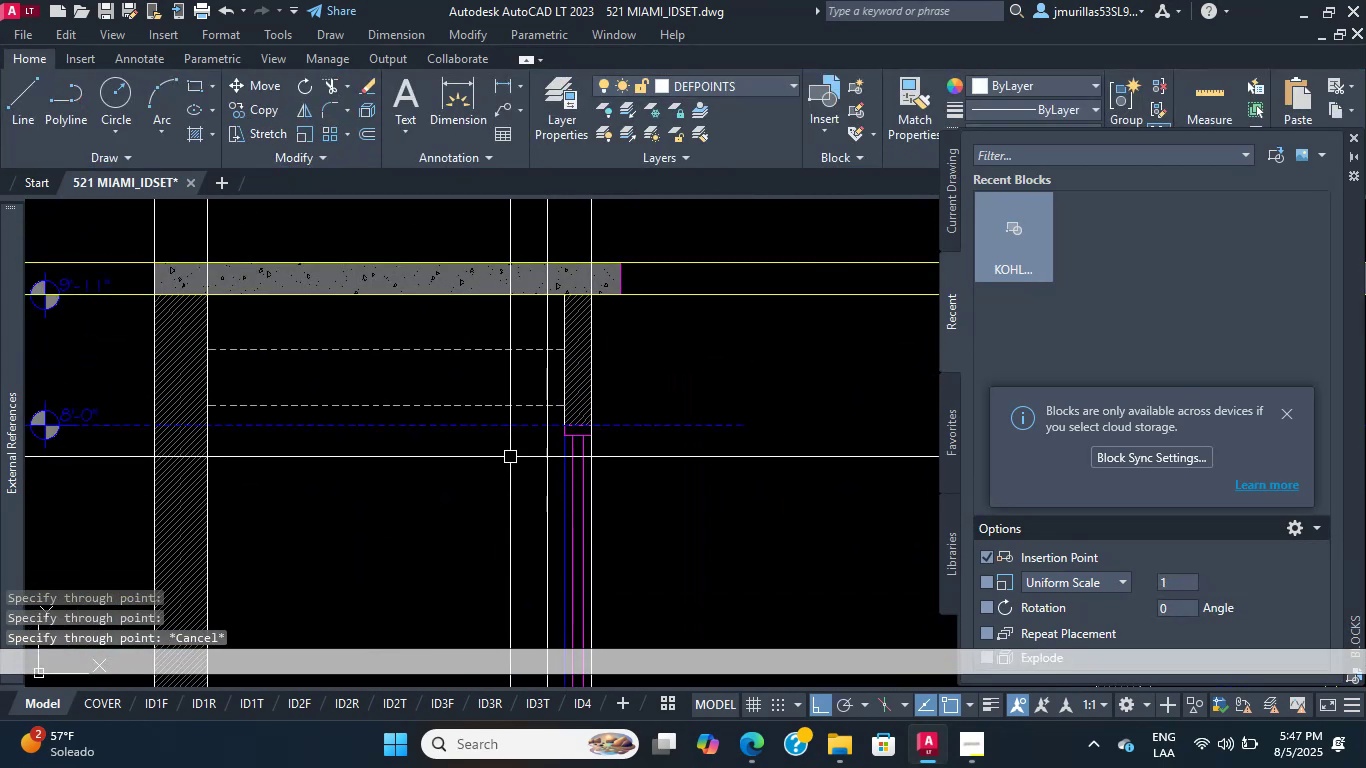 
key(Escape)
 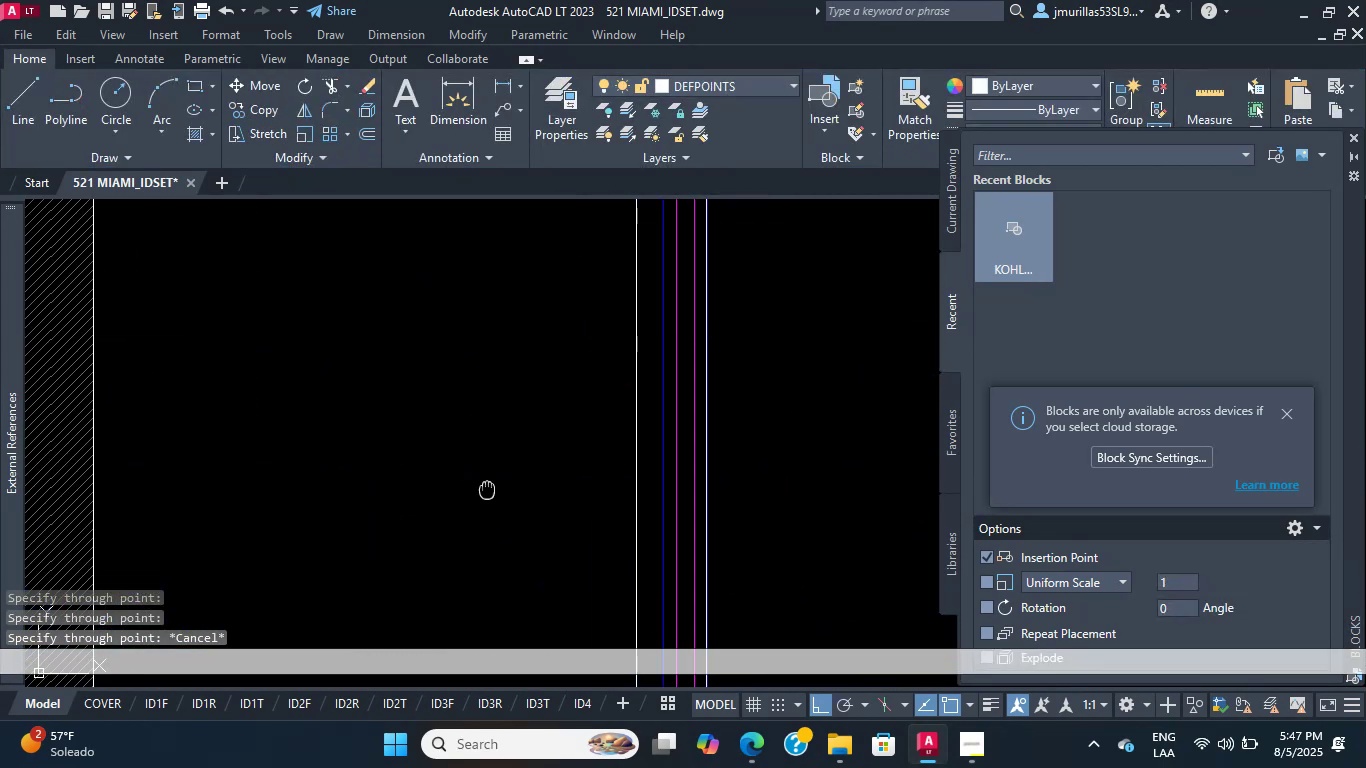 
scroll: coordinate [513, 450], scroll_direction: up, amount: 2.0
 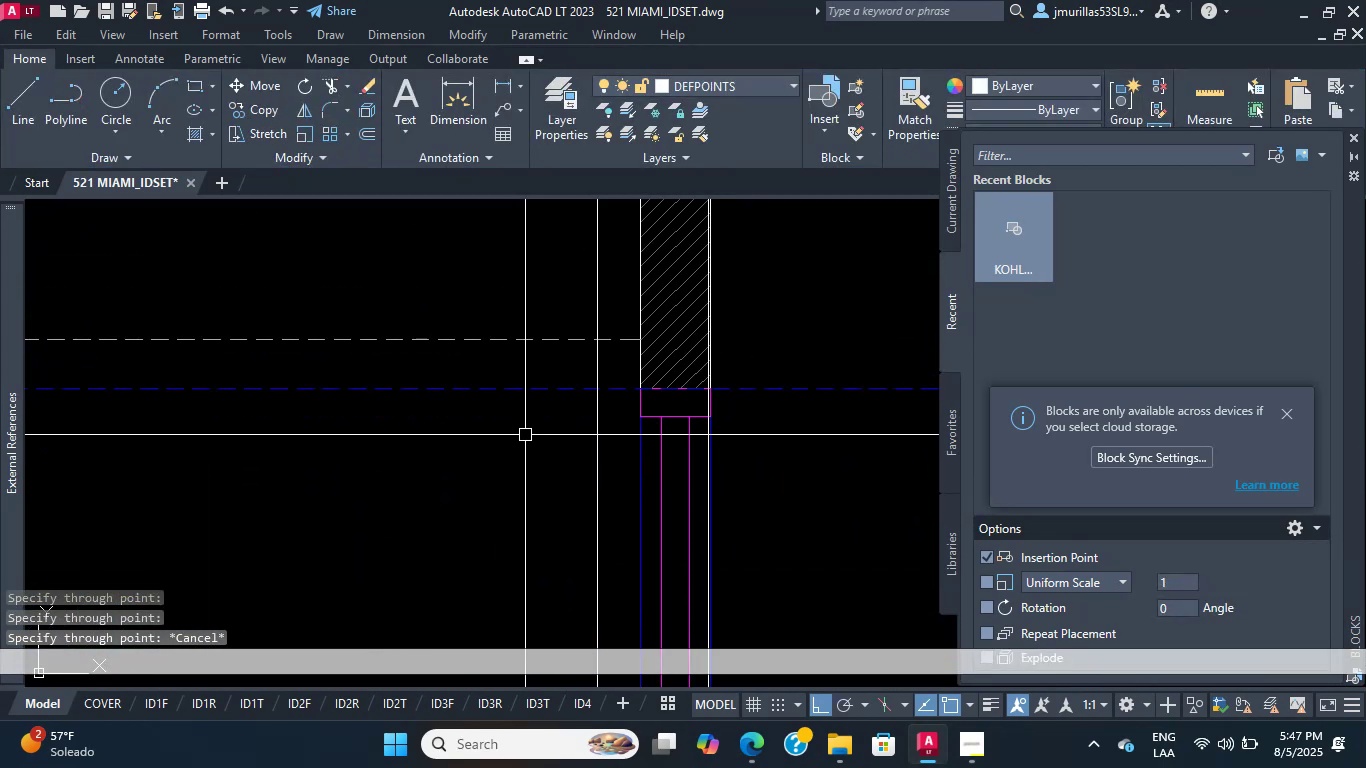 
scroll: coordinate [507, 398], scroll_direction: down, amount: 11.0
 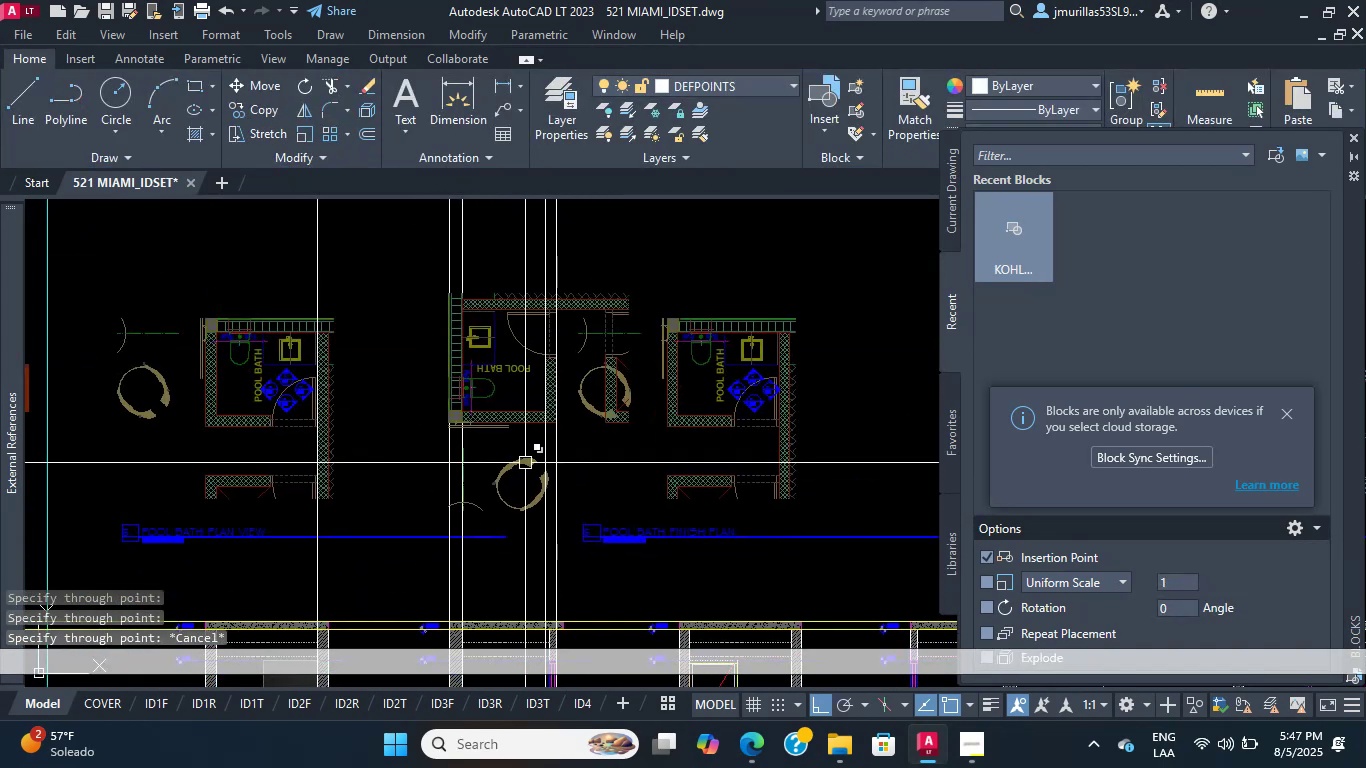 
scroll: coordinate [444, 567], scroll_direction: up, amount: 9.0
 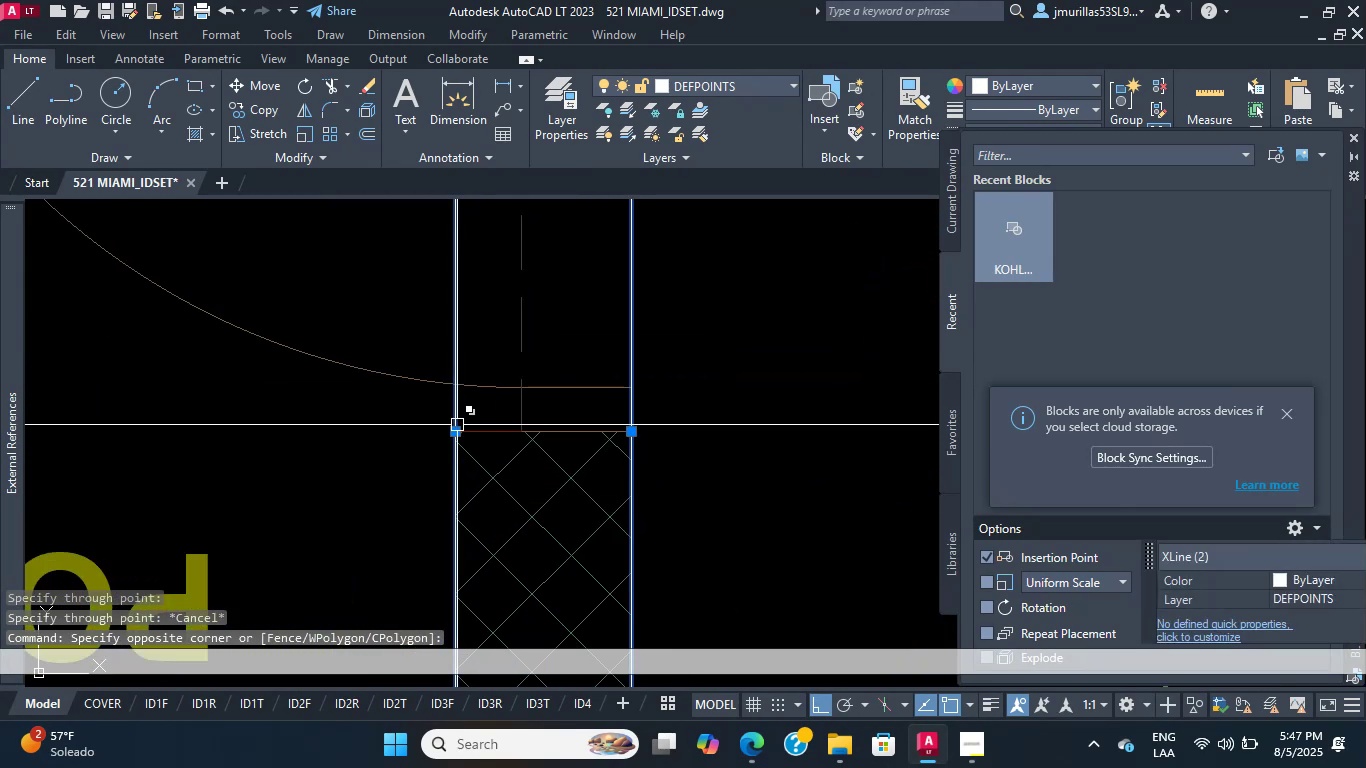 
left_click([455, 430])
 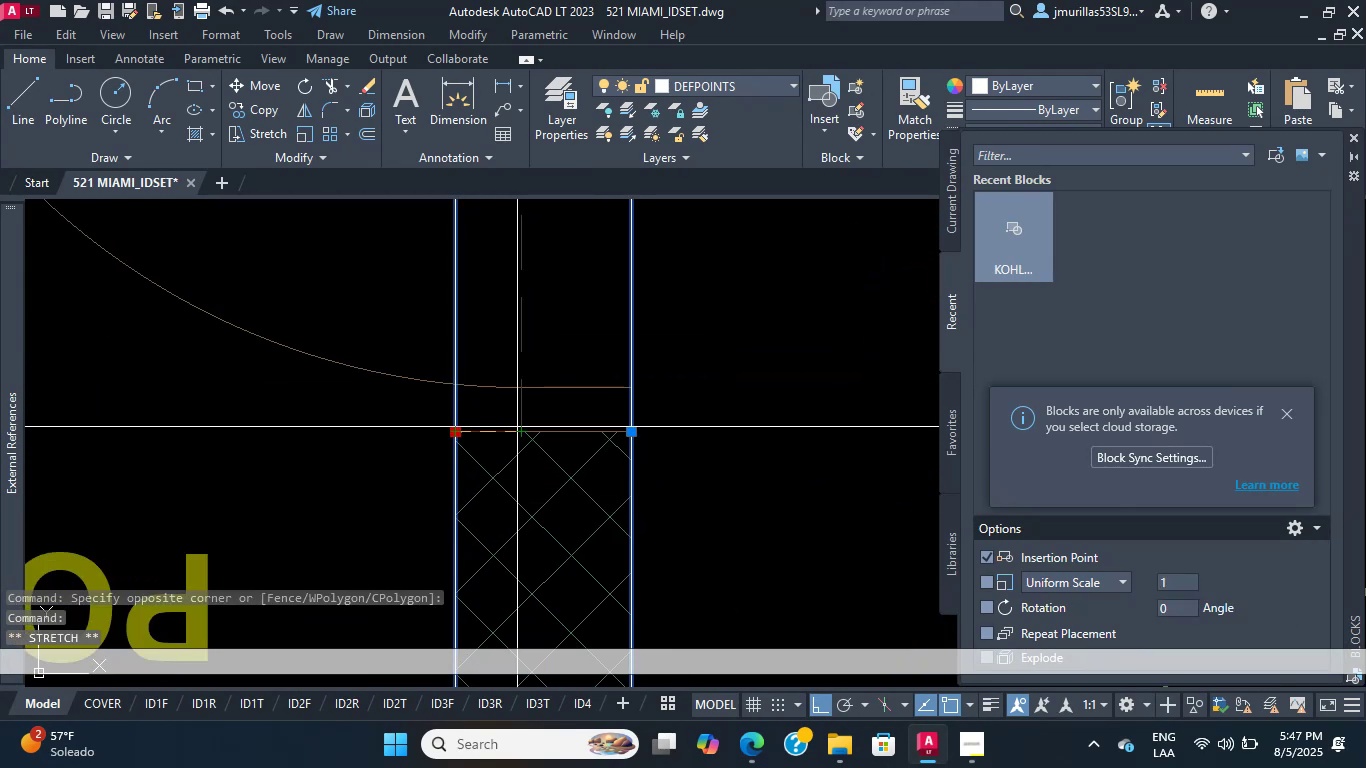 
left_click([516, 436])
 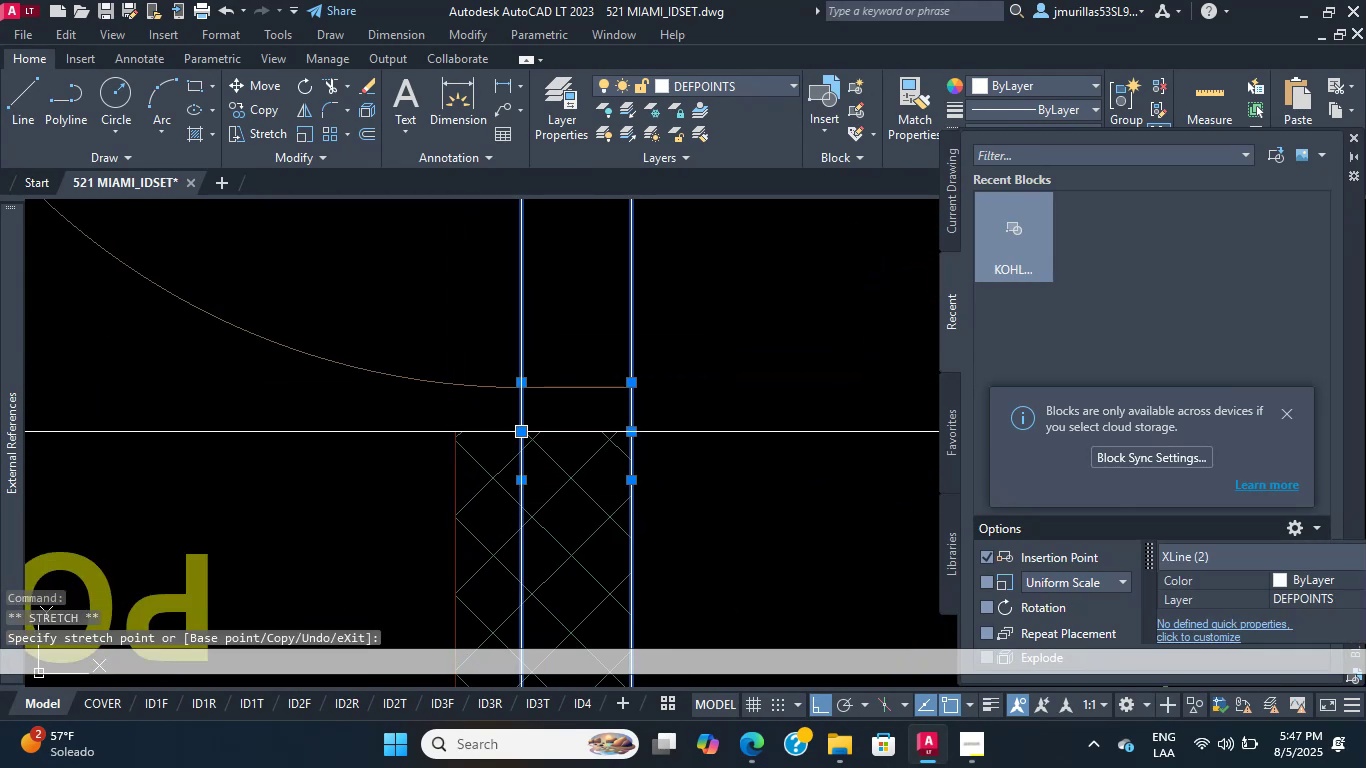 
scroll: coordinate [521, 393], scroll_direction: down, amount: 17.0
 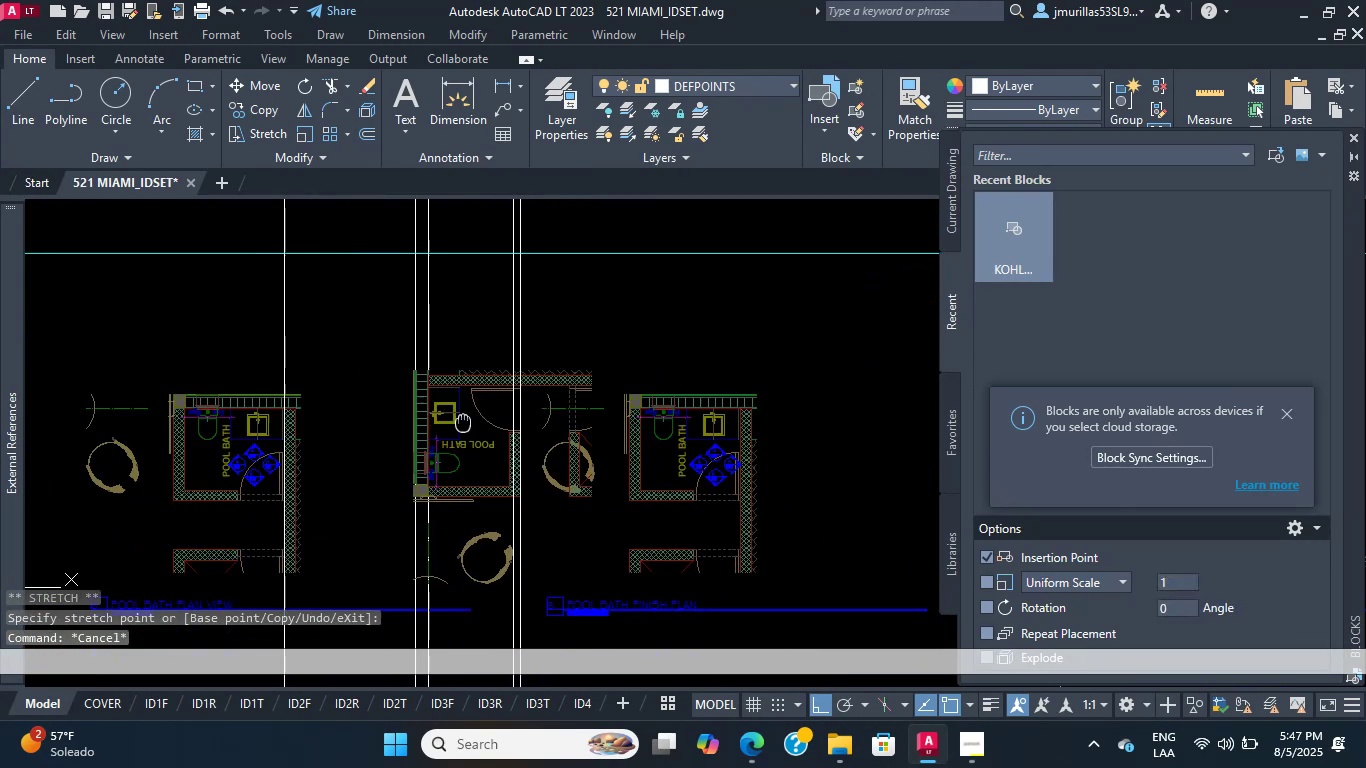 
key(Escape)
 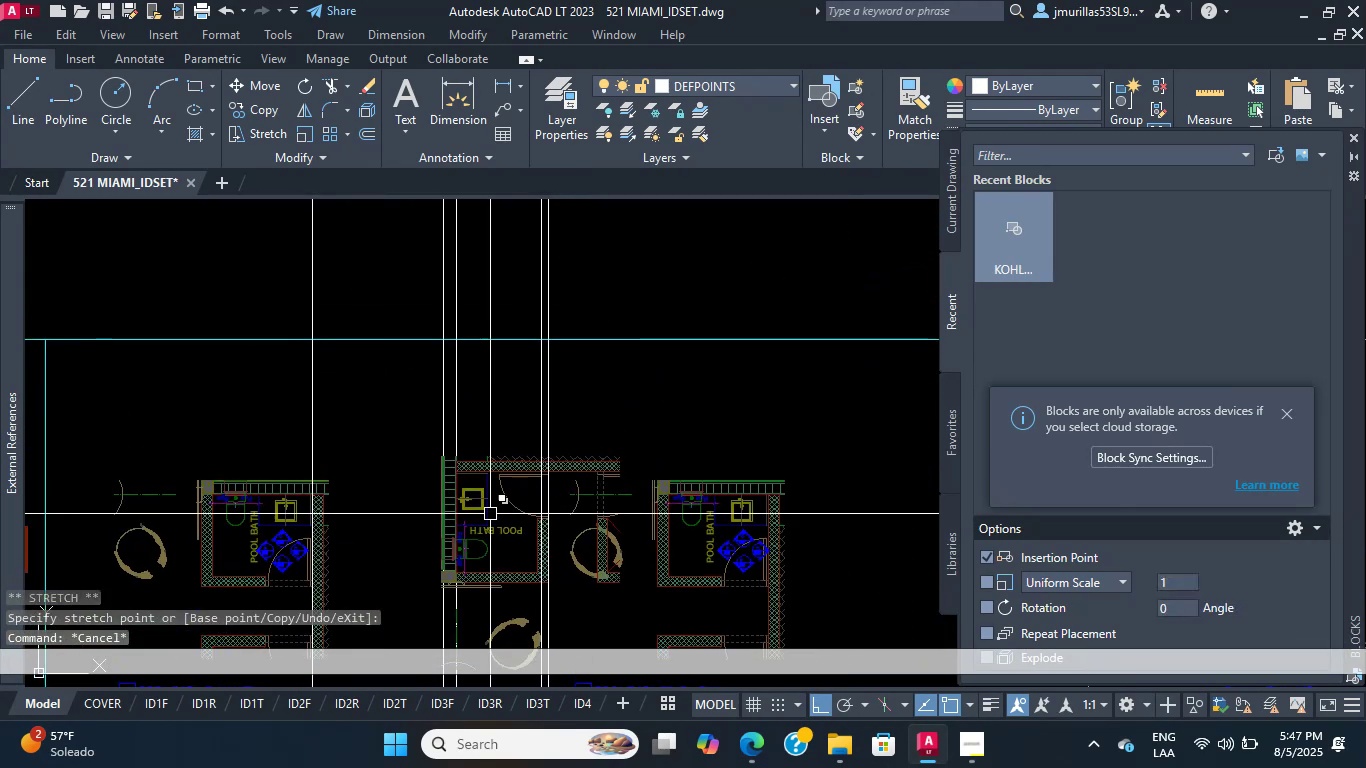 
scroll: coordinate [493, 496], scroll_direction: up, amount: 9.0
 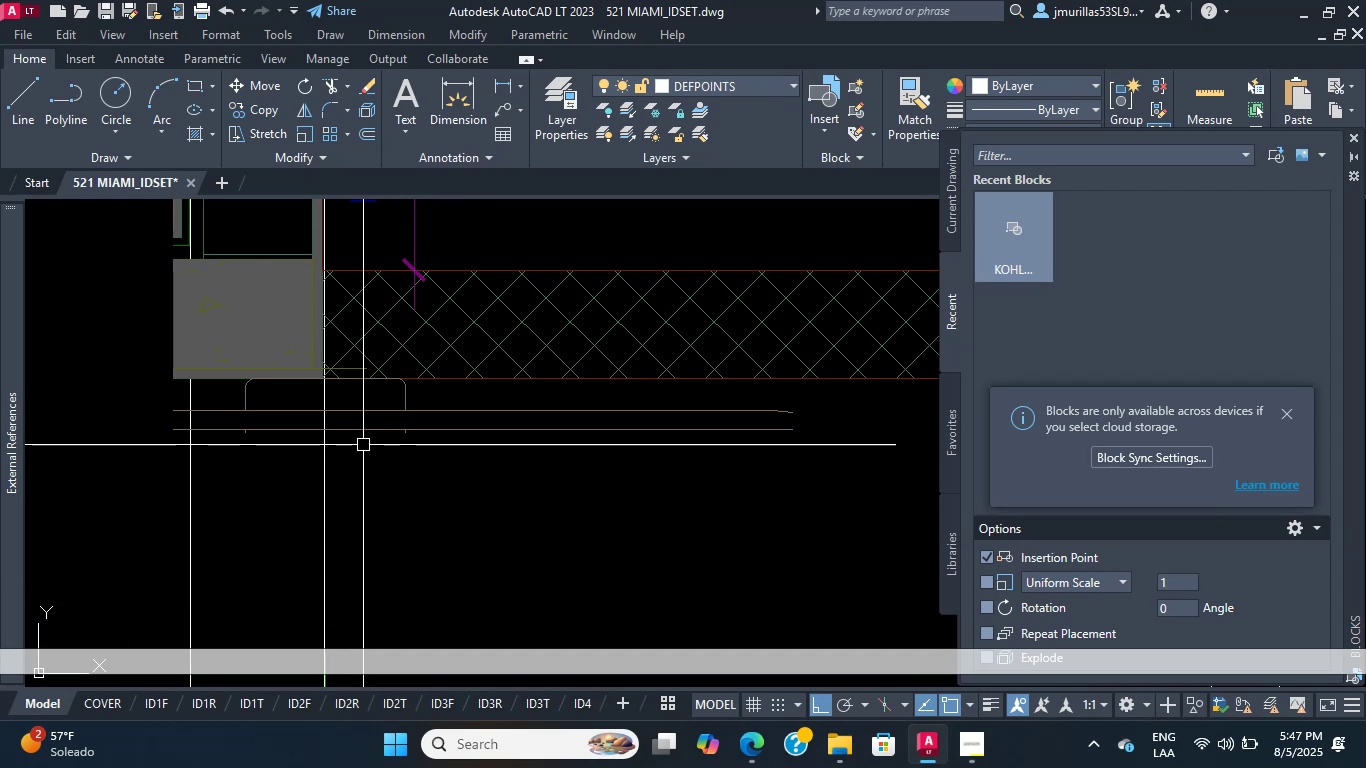 
wait(9.14)
 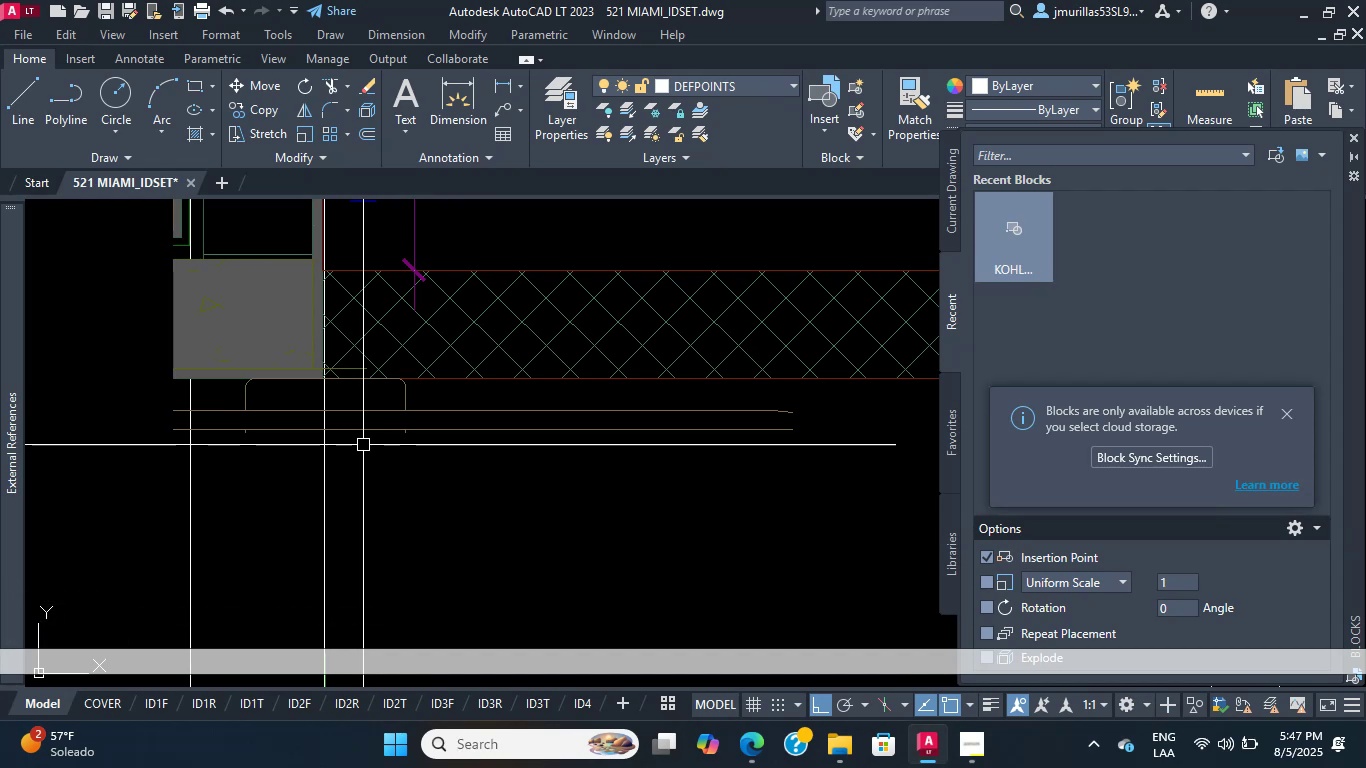 
scroll: coordinate [423, 499], scroll_direction: down, amount: 1.0
 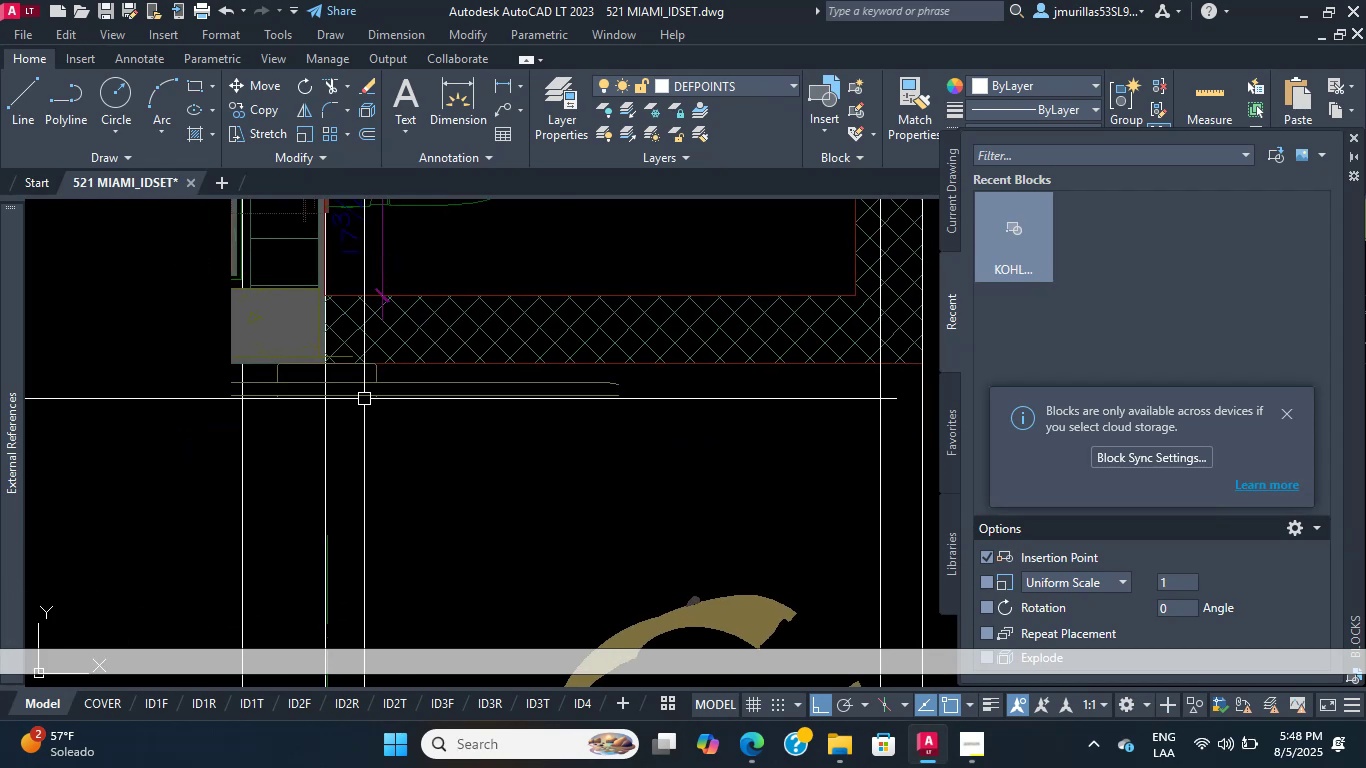 
scroll: coordinate [364, 399], scroll_direction: up, amount: 1.0
 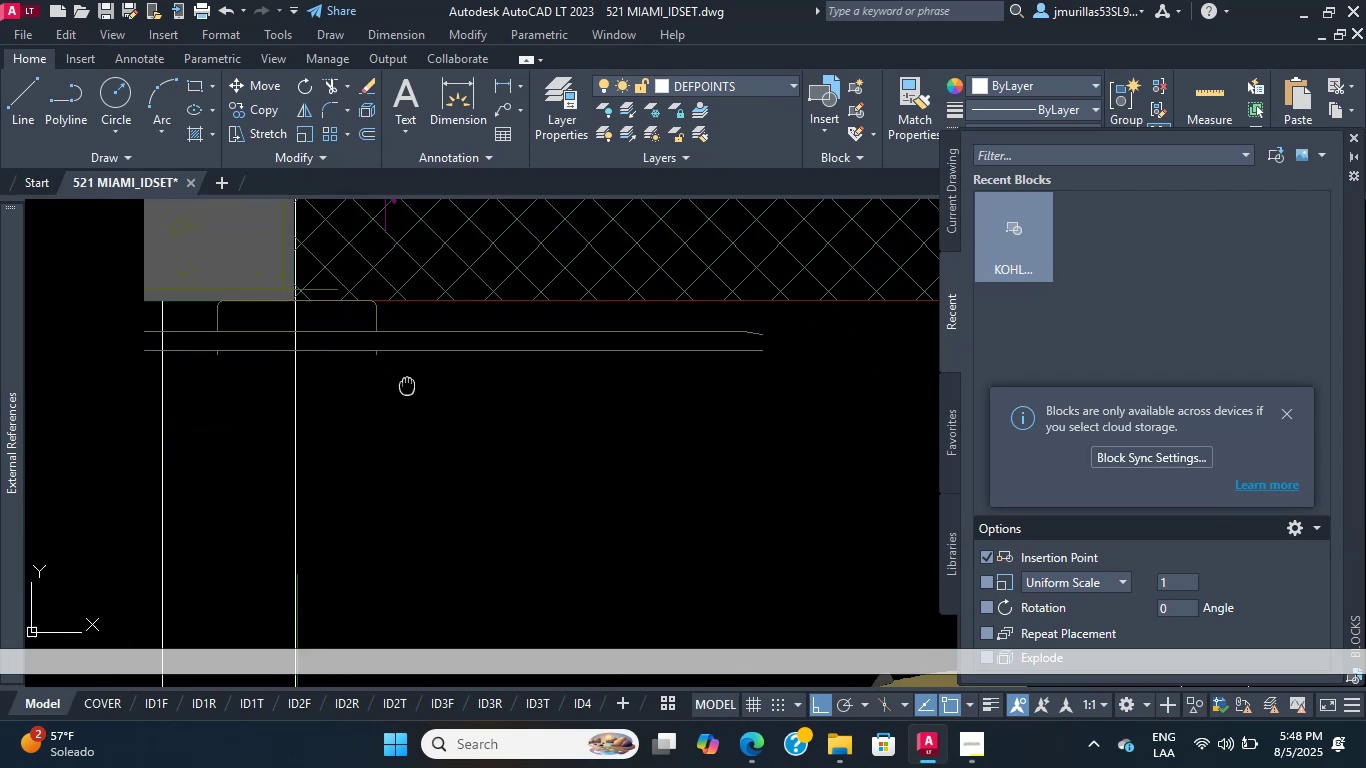 
scroll: coordinate [517, 523], scroll_direction: down, amount: 2.0
 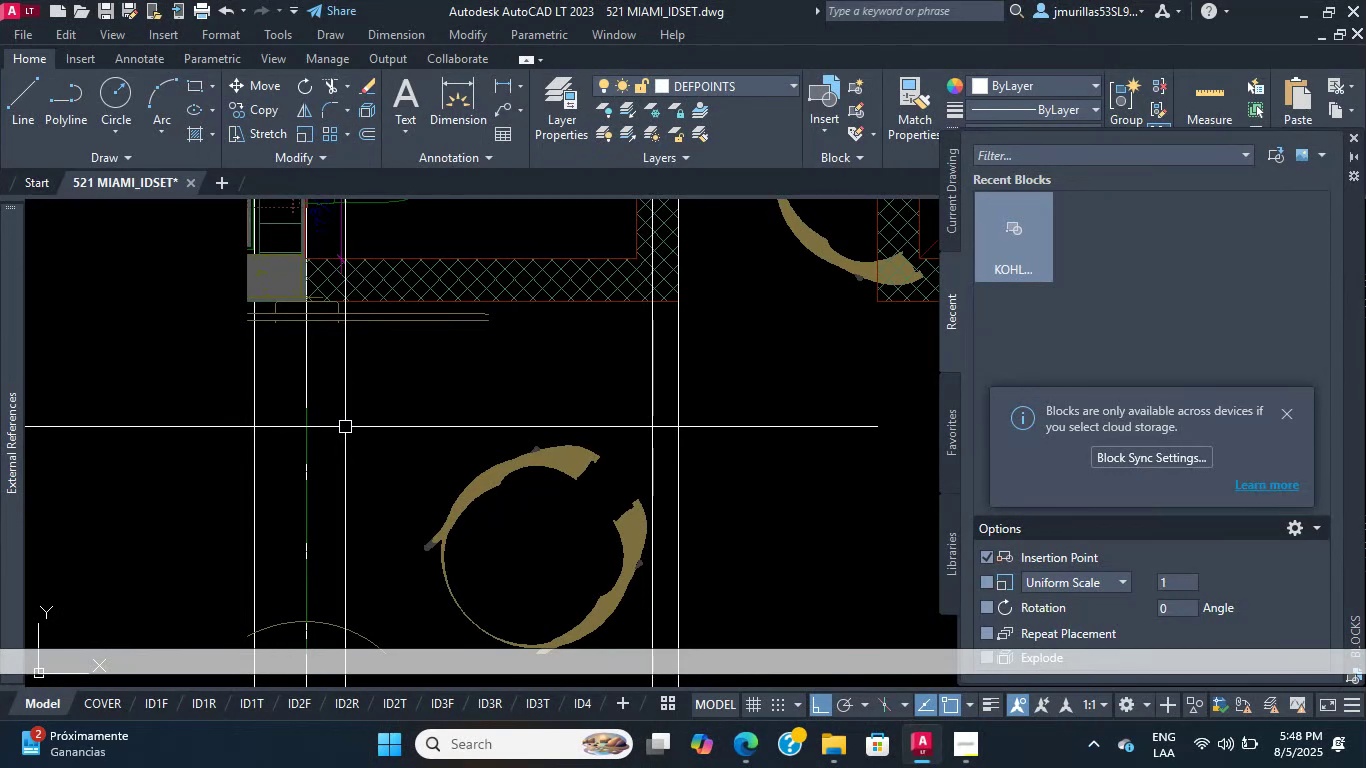 
wait(16.58)
 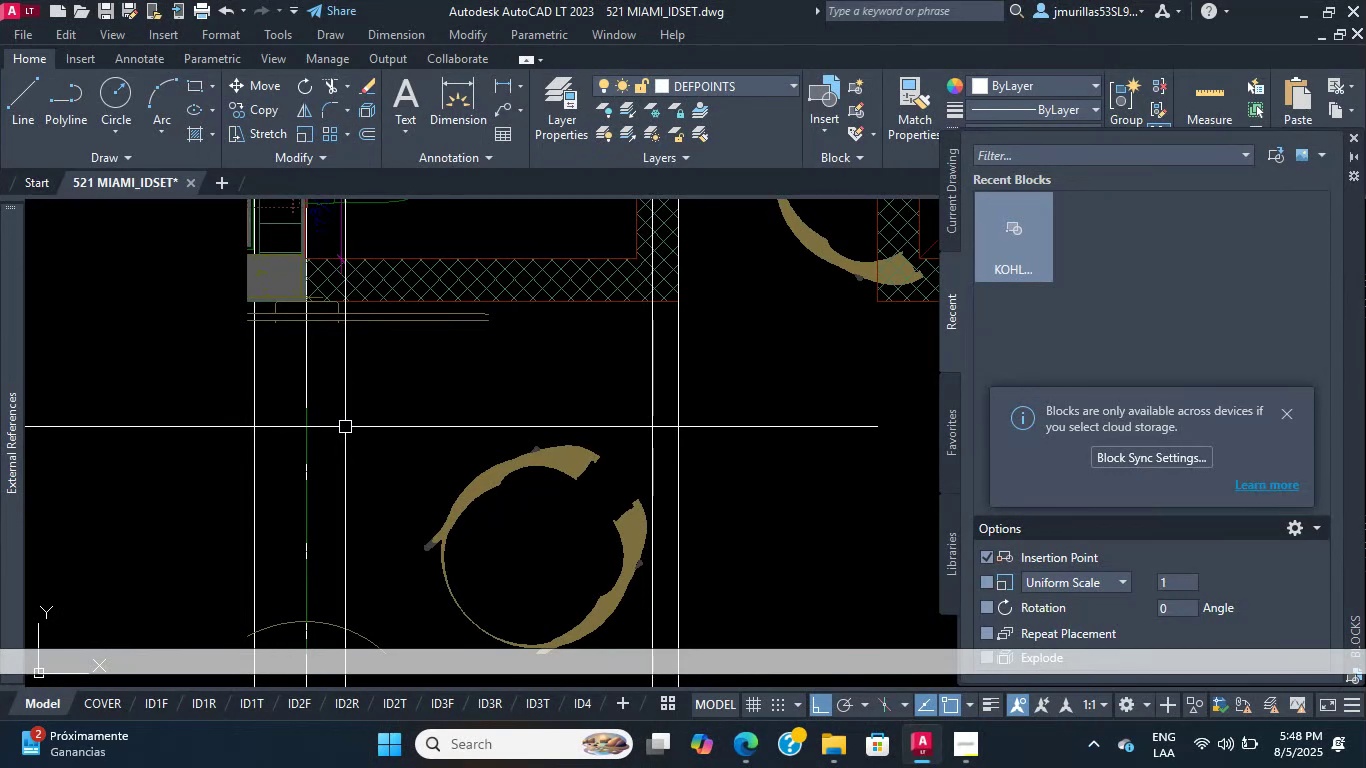 
scroll: coordinate [344, 427], scroll_direction: down, amount: 1.0
 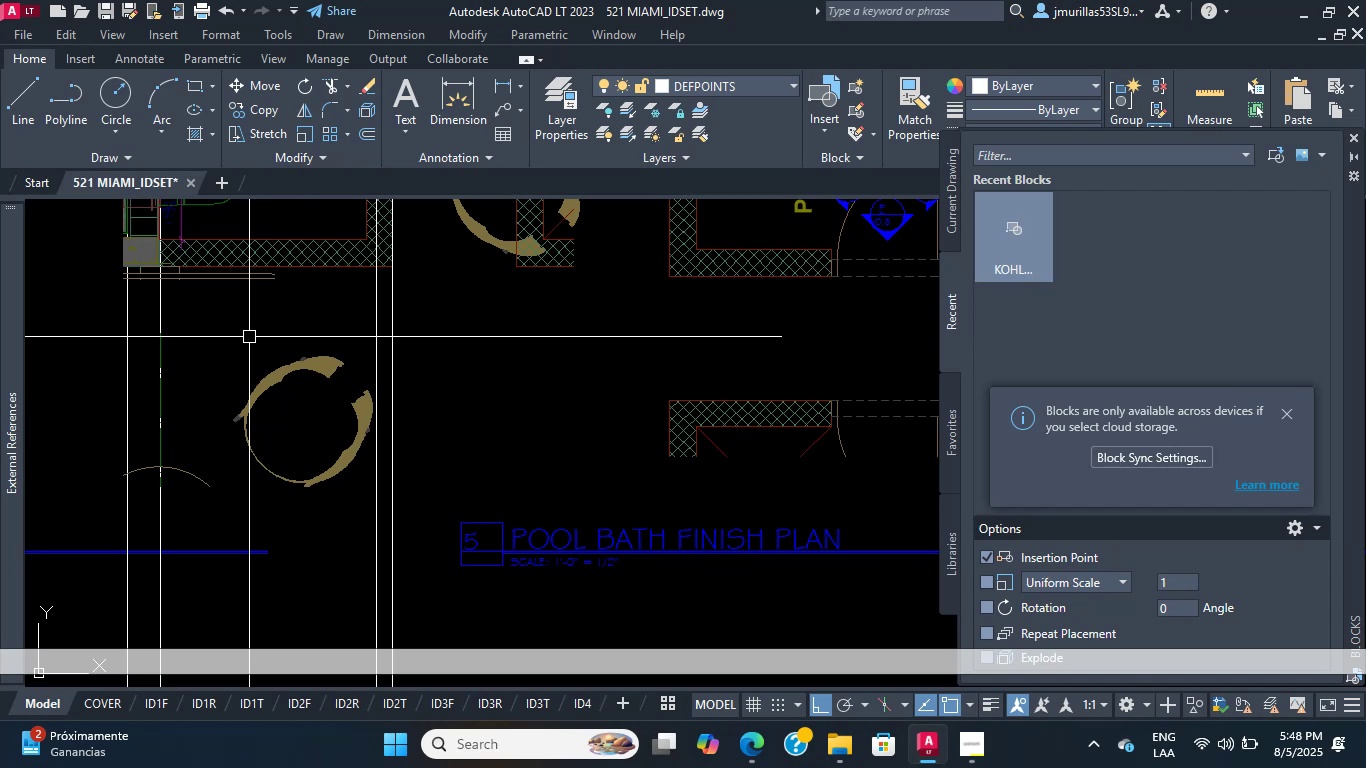 
wait(22.93)
 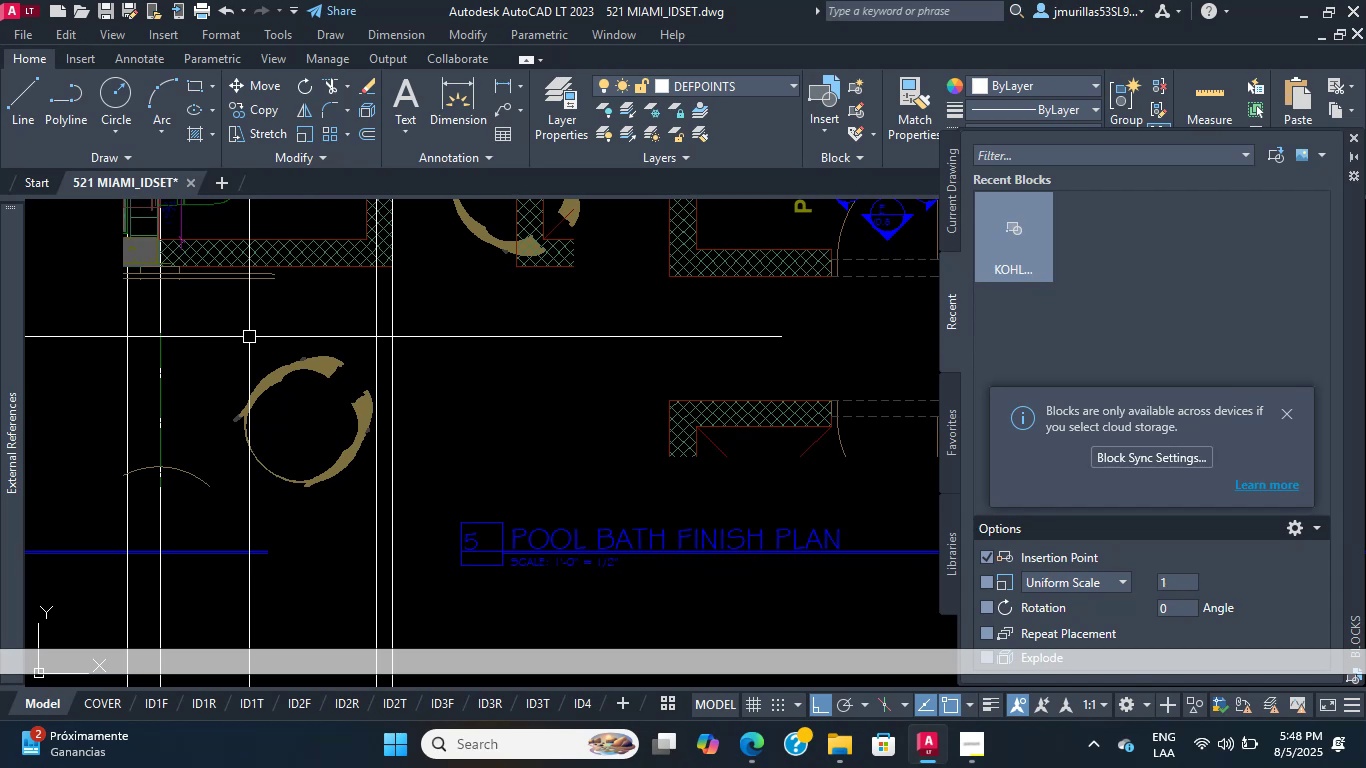 
scroll: coordinate [359, 477], scroll_direction: down, amount: 6.0
 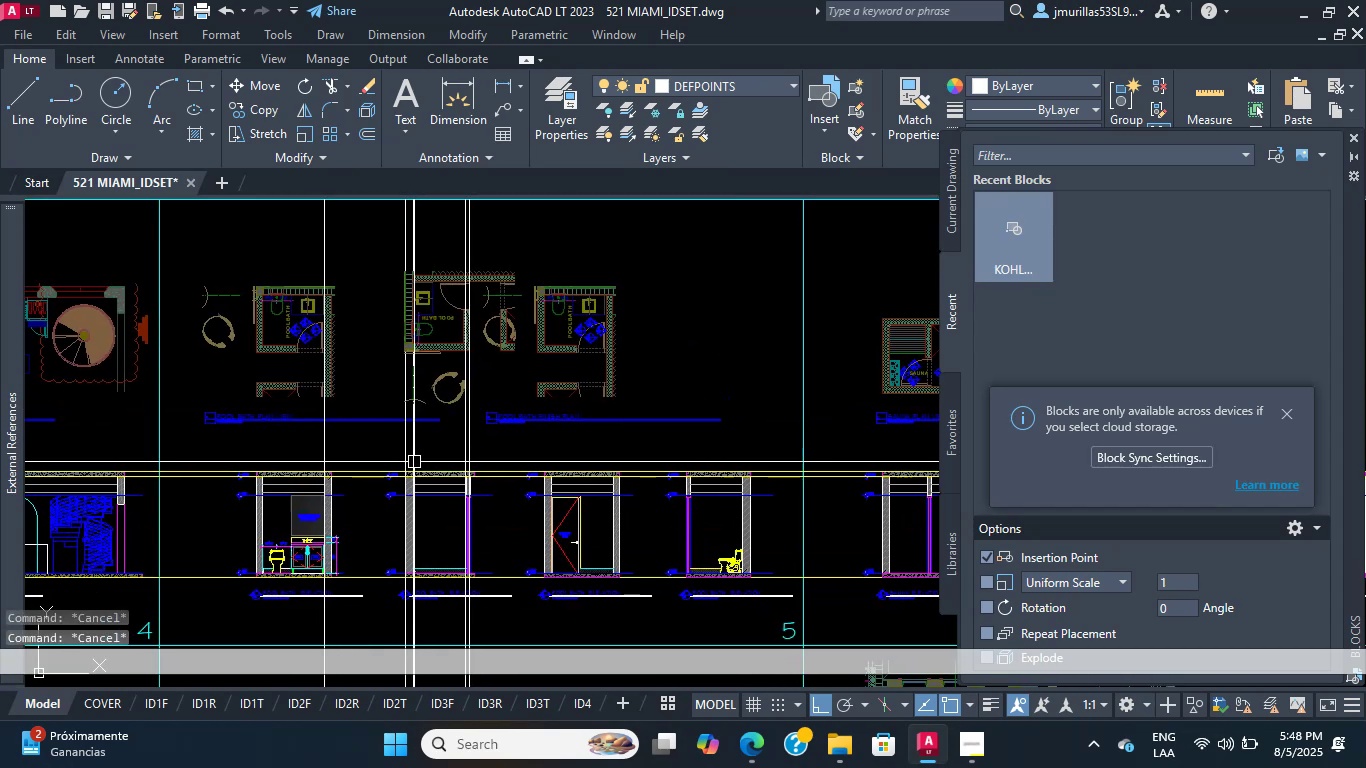 
key(Escape)
 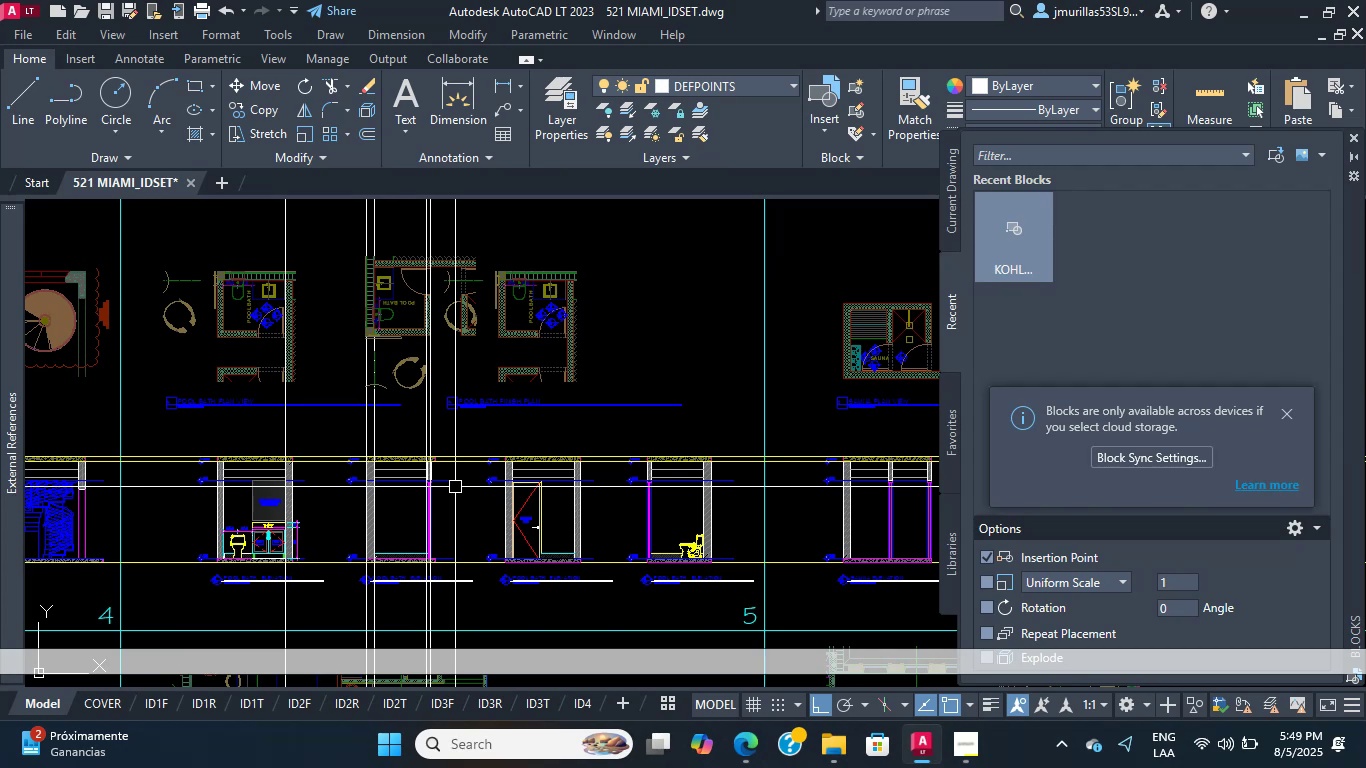 
wait(35.68)
 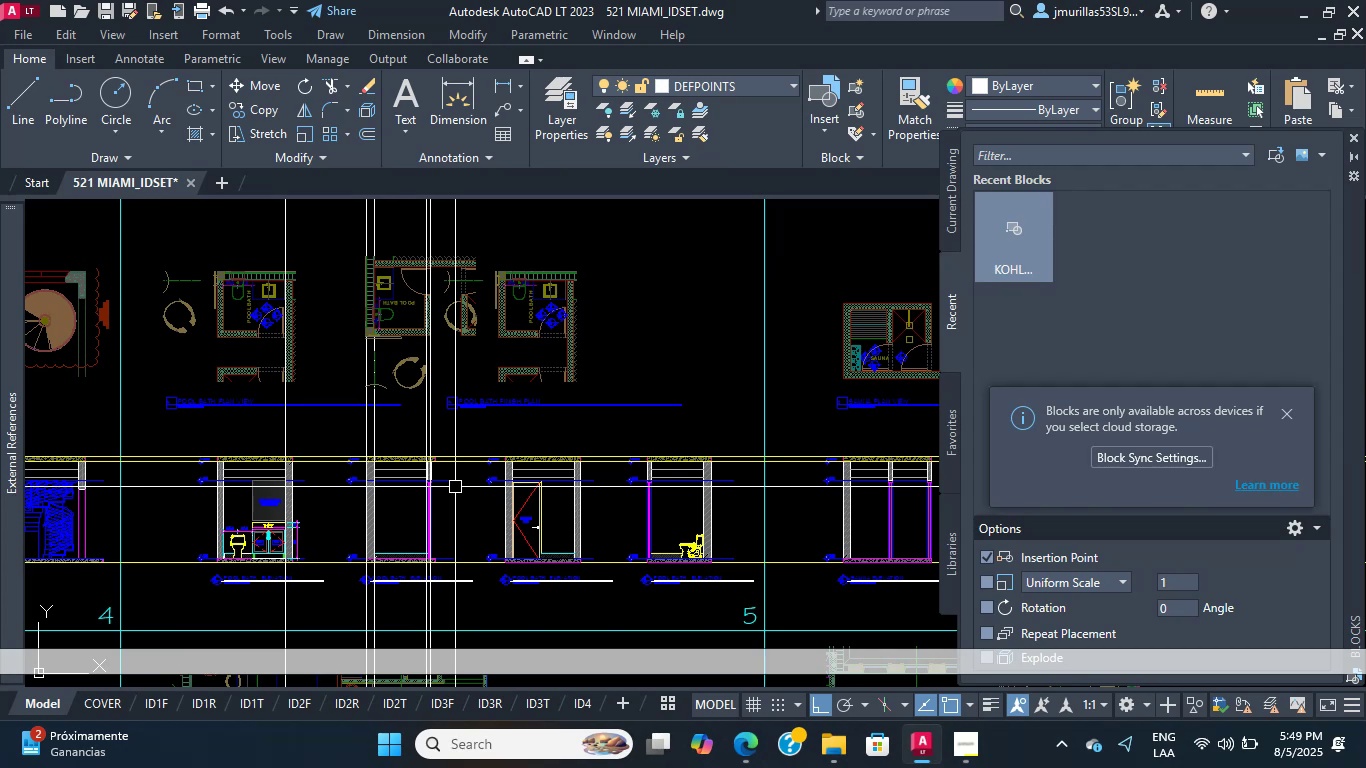 
scroll: coordinate [532, 377], scroll_direction: up, amount: 1.0
 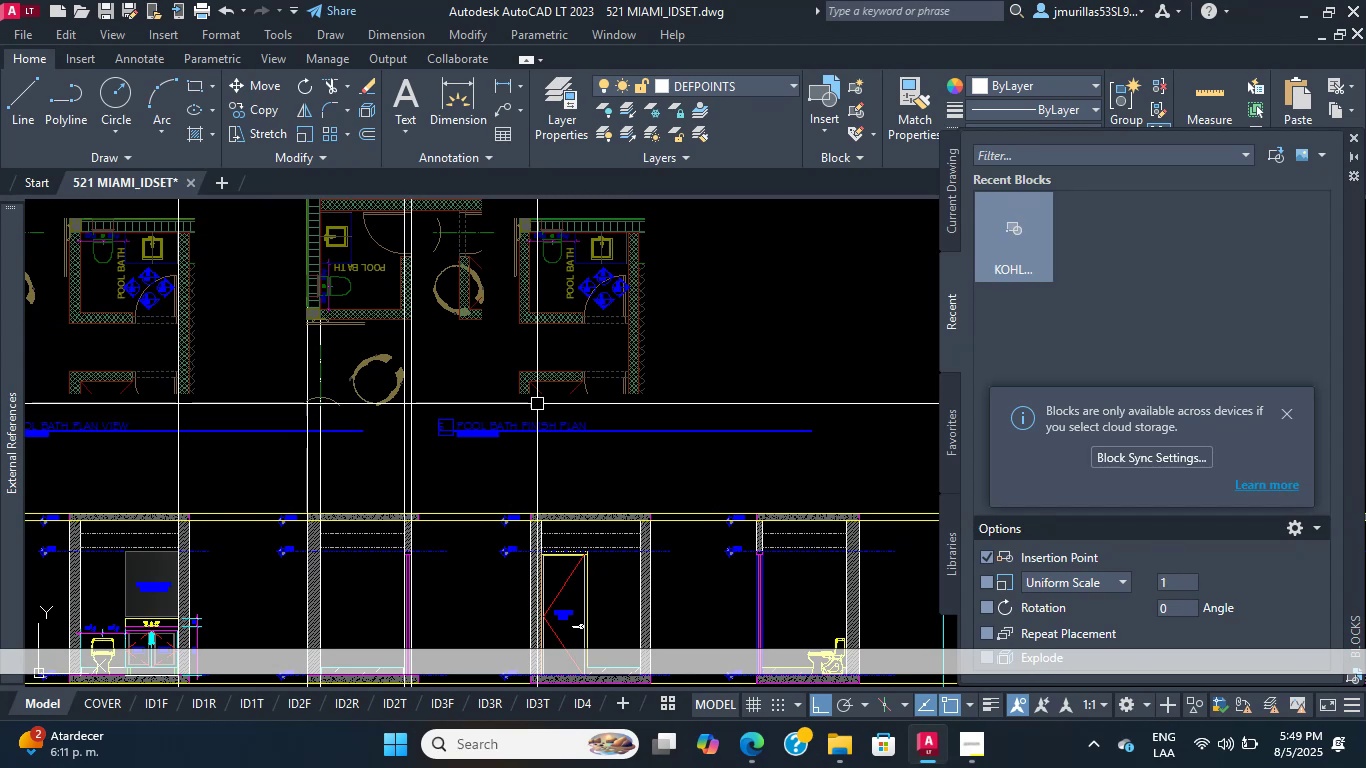 
wait(10.21)
 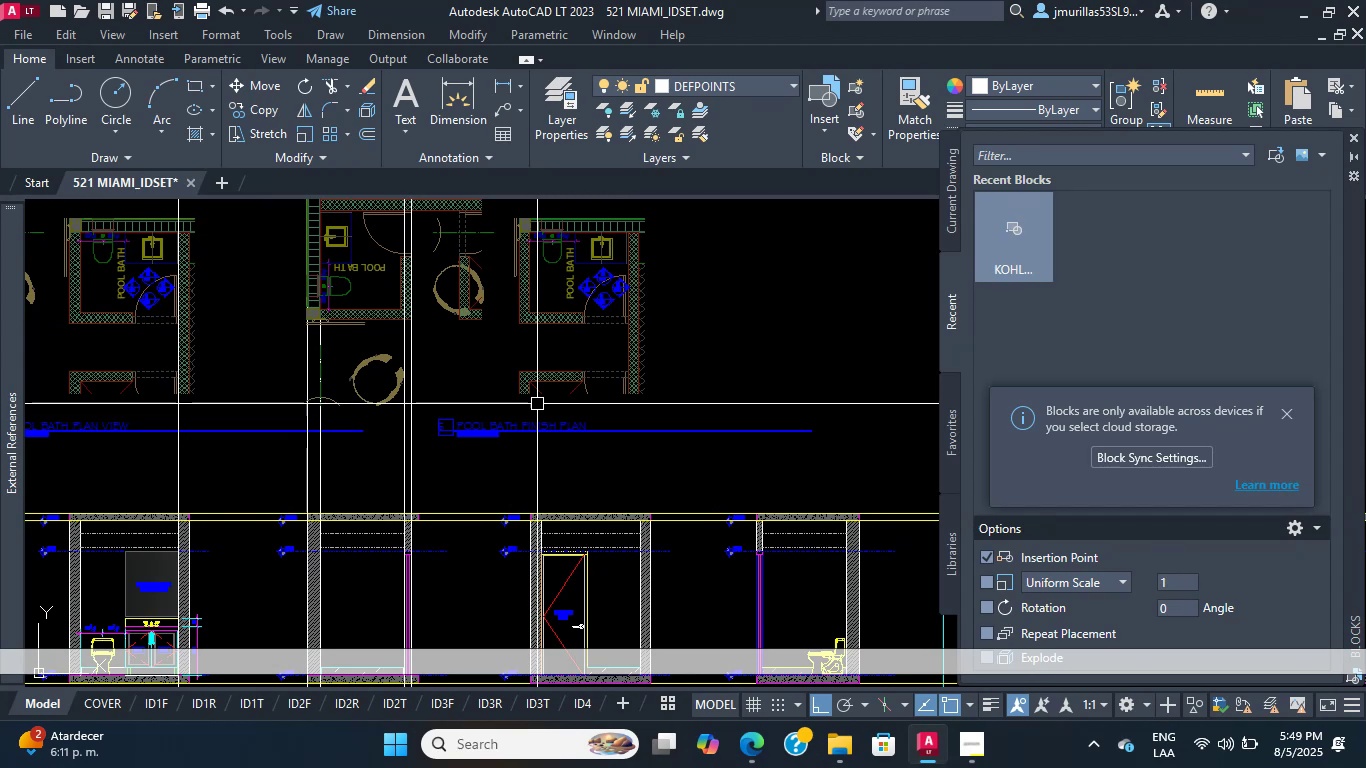 
scroll: coordinate [586, 330], scroll_direction: up, amount: 3.0
 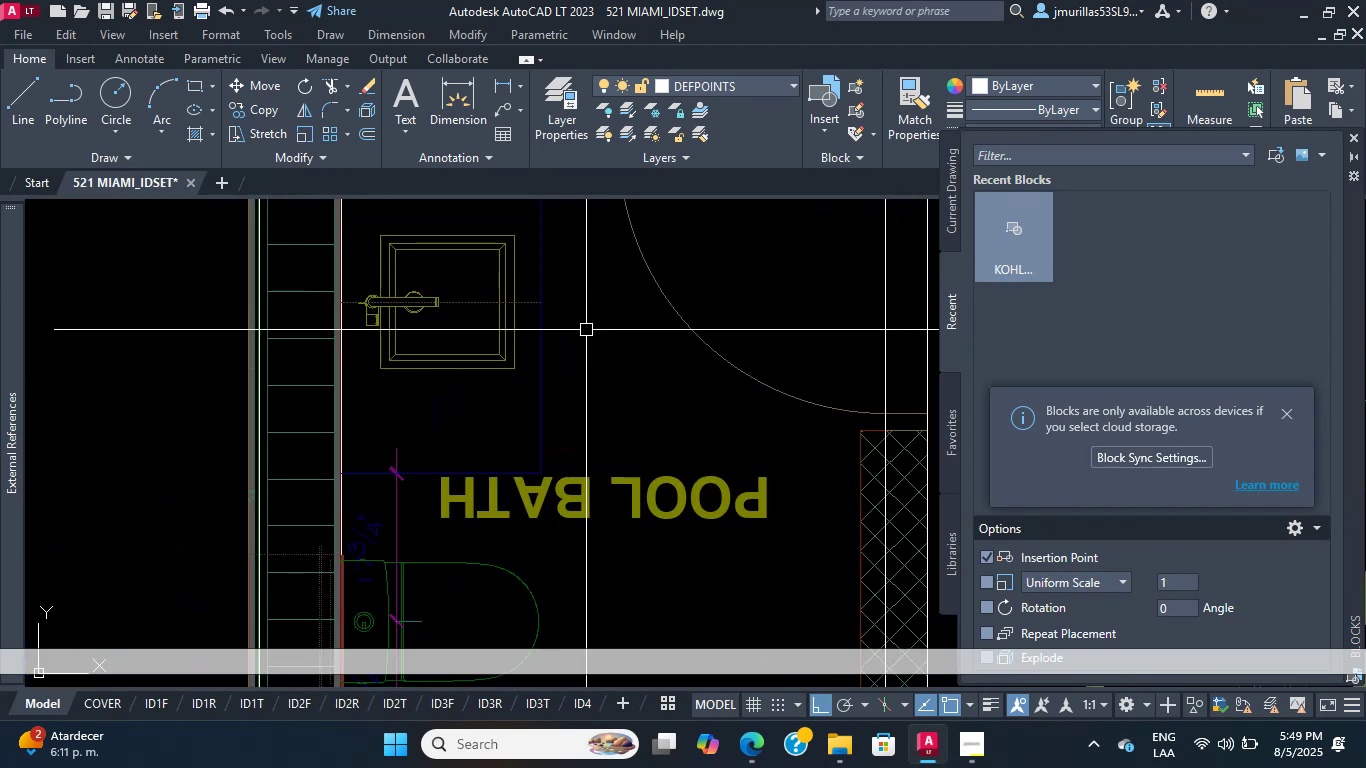 
type(XL V )
 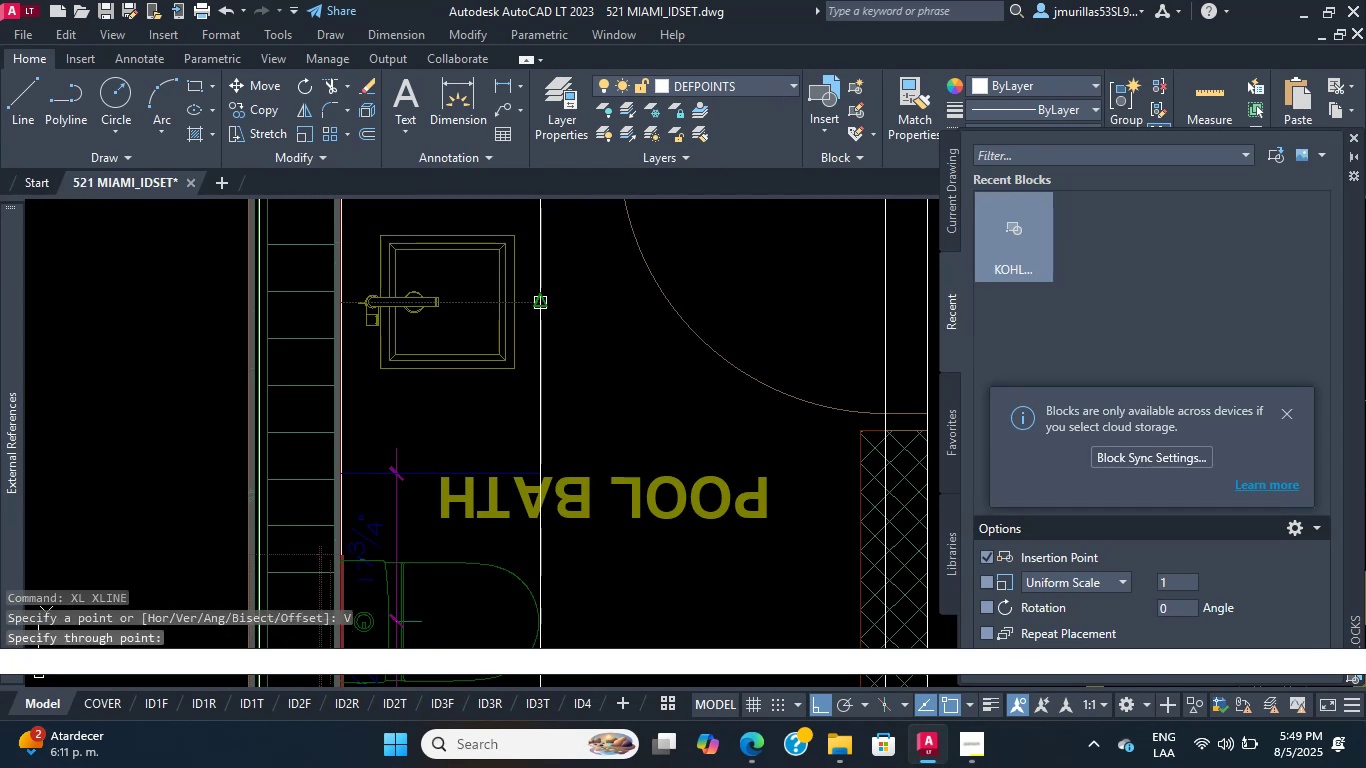 
scroll: coordinate [468, 349], scroll_direction: up, amount: 5.0
 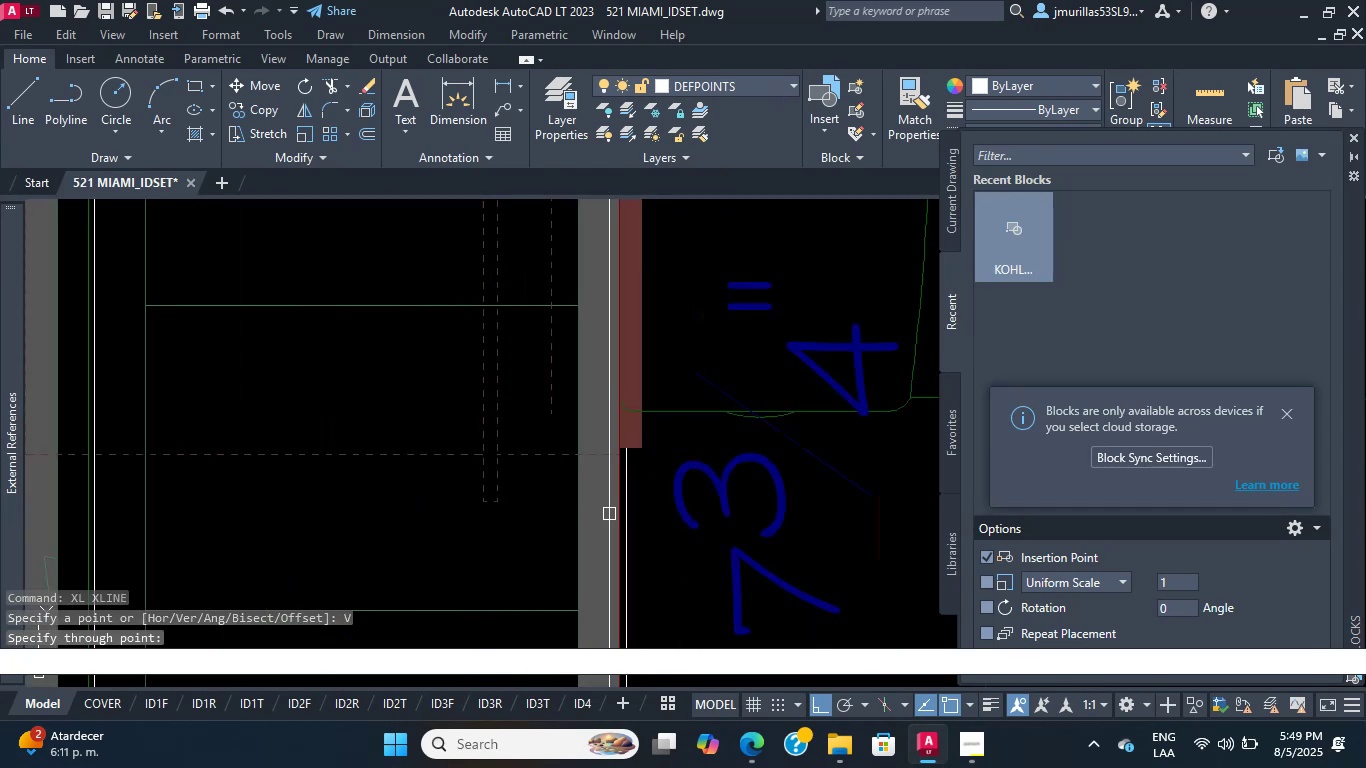 
scroll: coordinate [496, 414], scroll_direction: down, amount: 8.0
 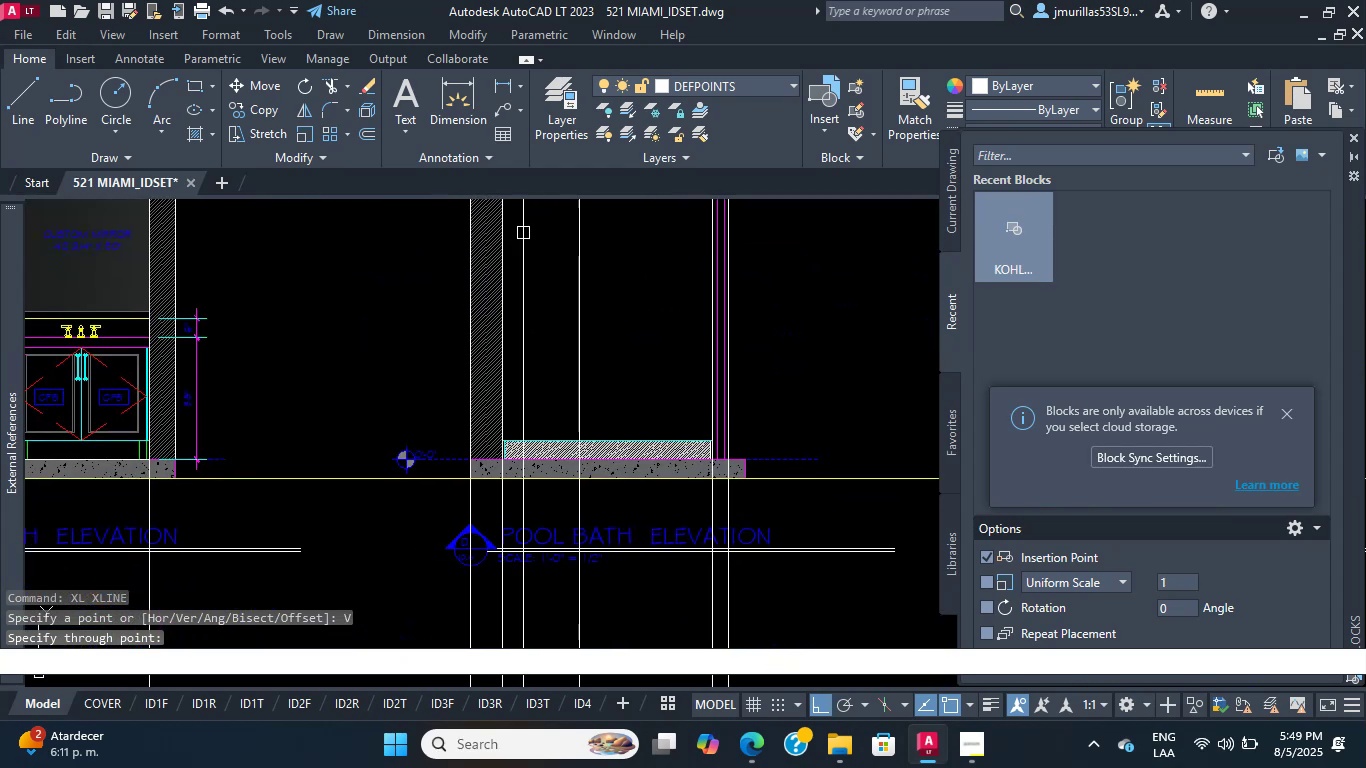 
scroll: coordinate [531, 426], scroll_direction: up, amount: 5.0
 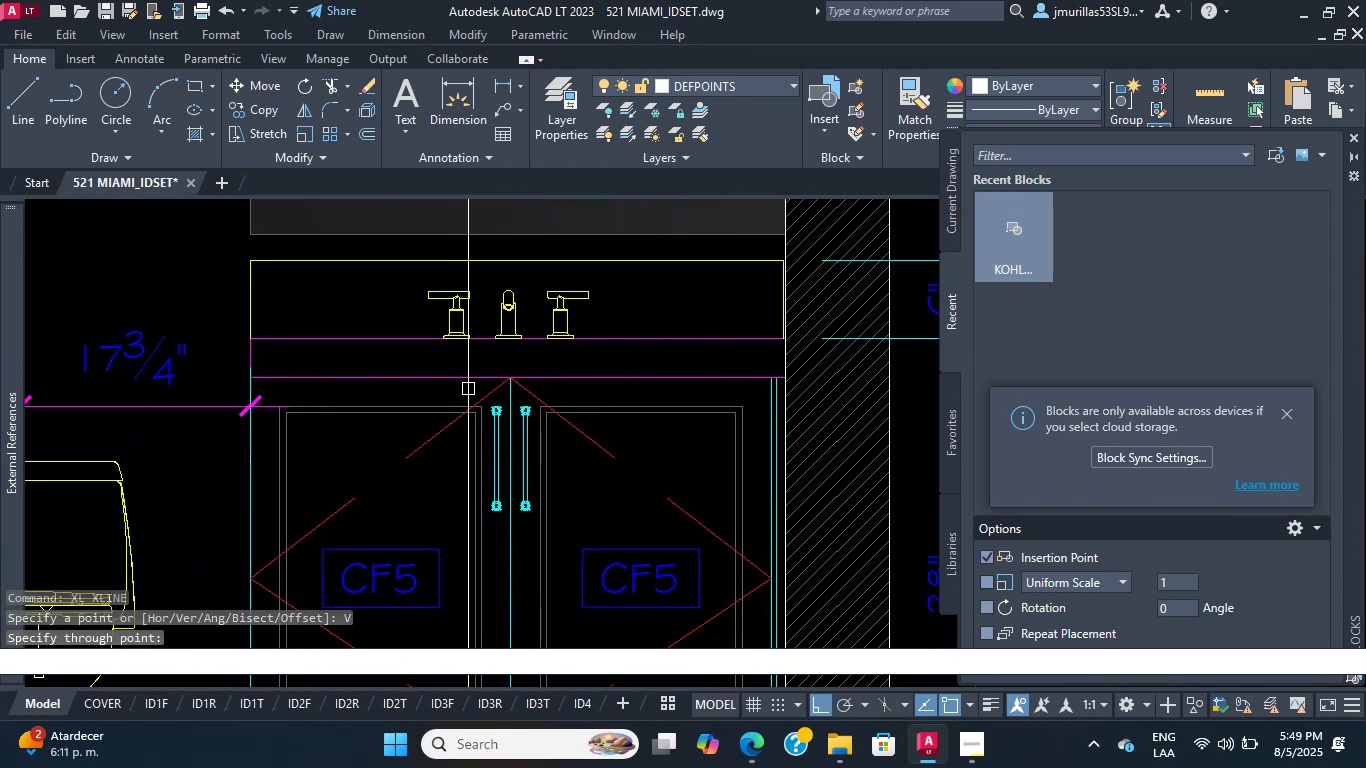 
scroll: coordinate [679, 342], scroll_direction: down, amount: 3.0
 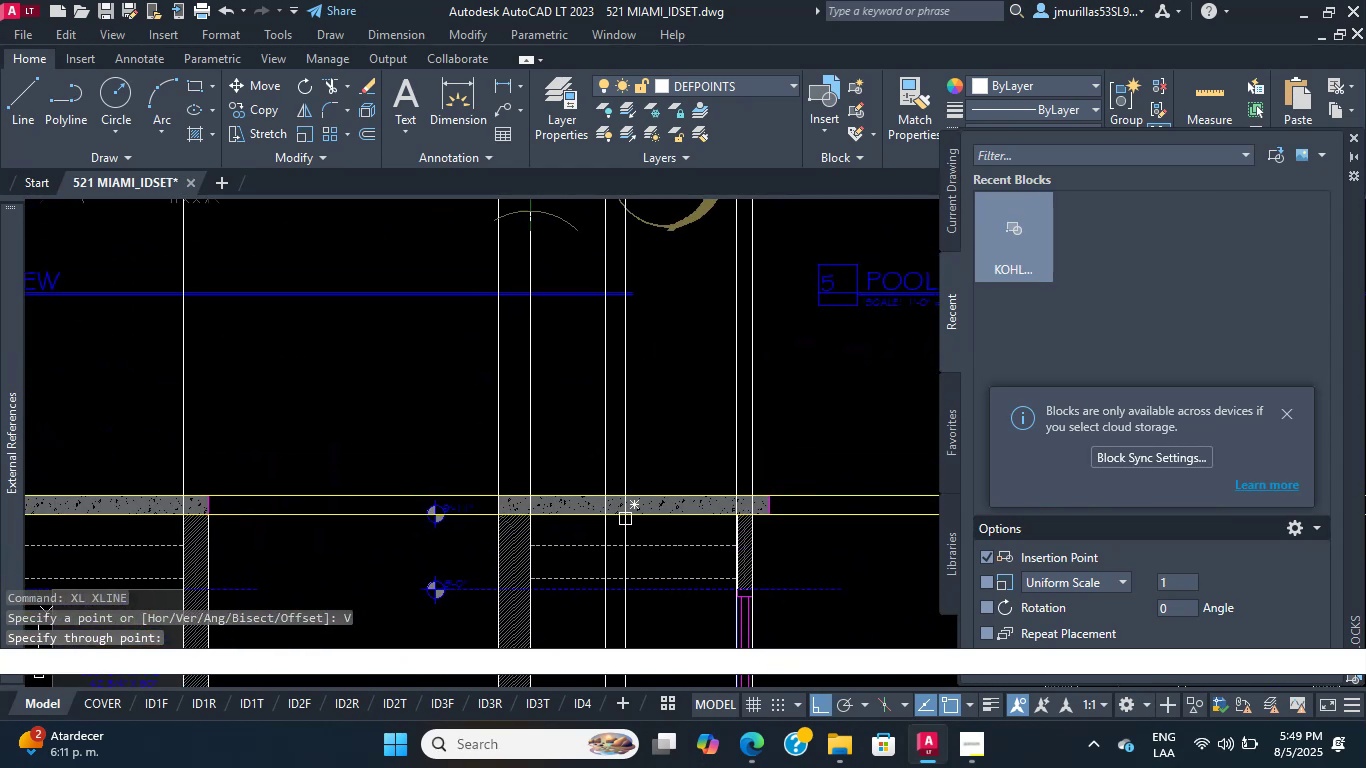 
scroll: coordinate [481, 491], scroll_direction: up, amount: 4.0
 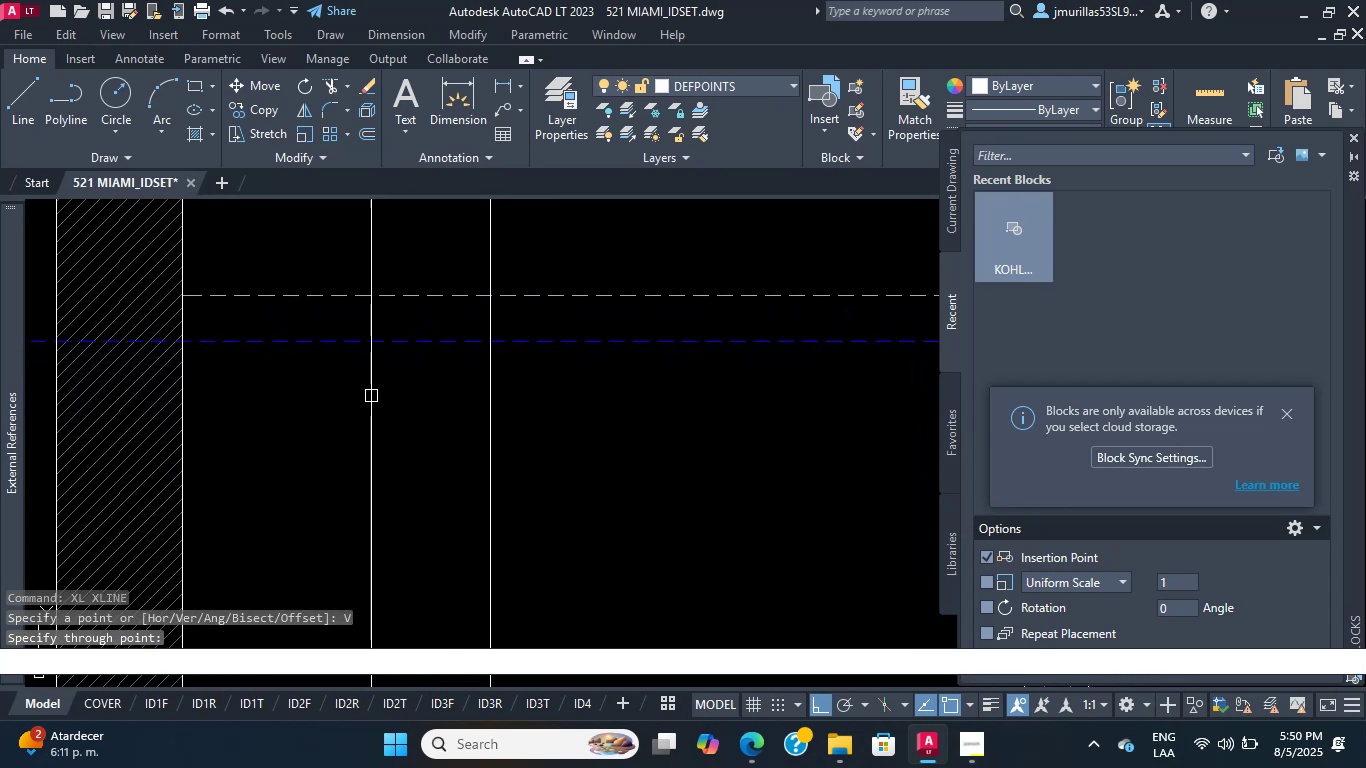 
wait(8.99)
 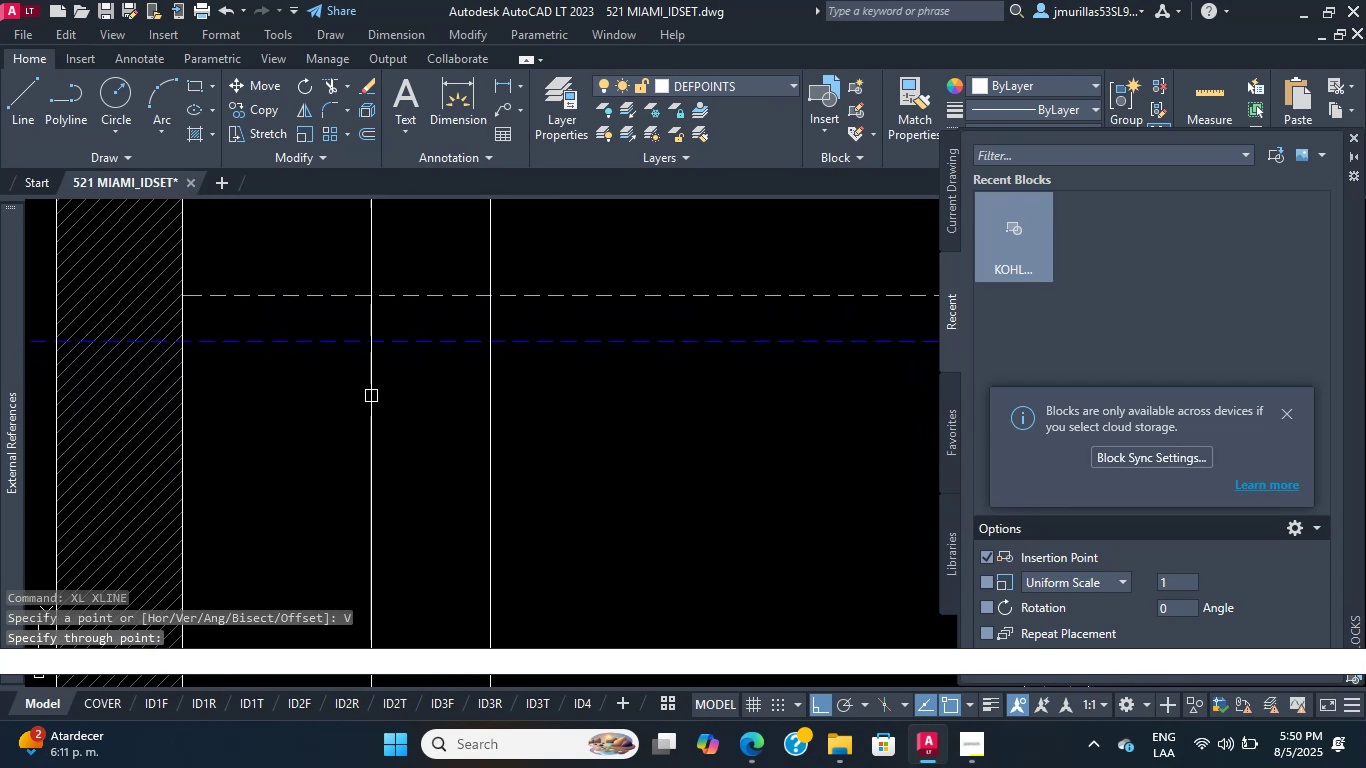 
scroll: coordinate [376, 391], scroll_direction: up, amount: 2.0
 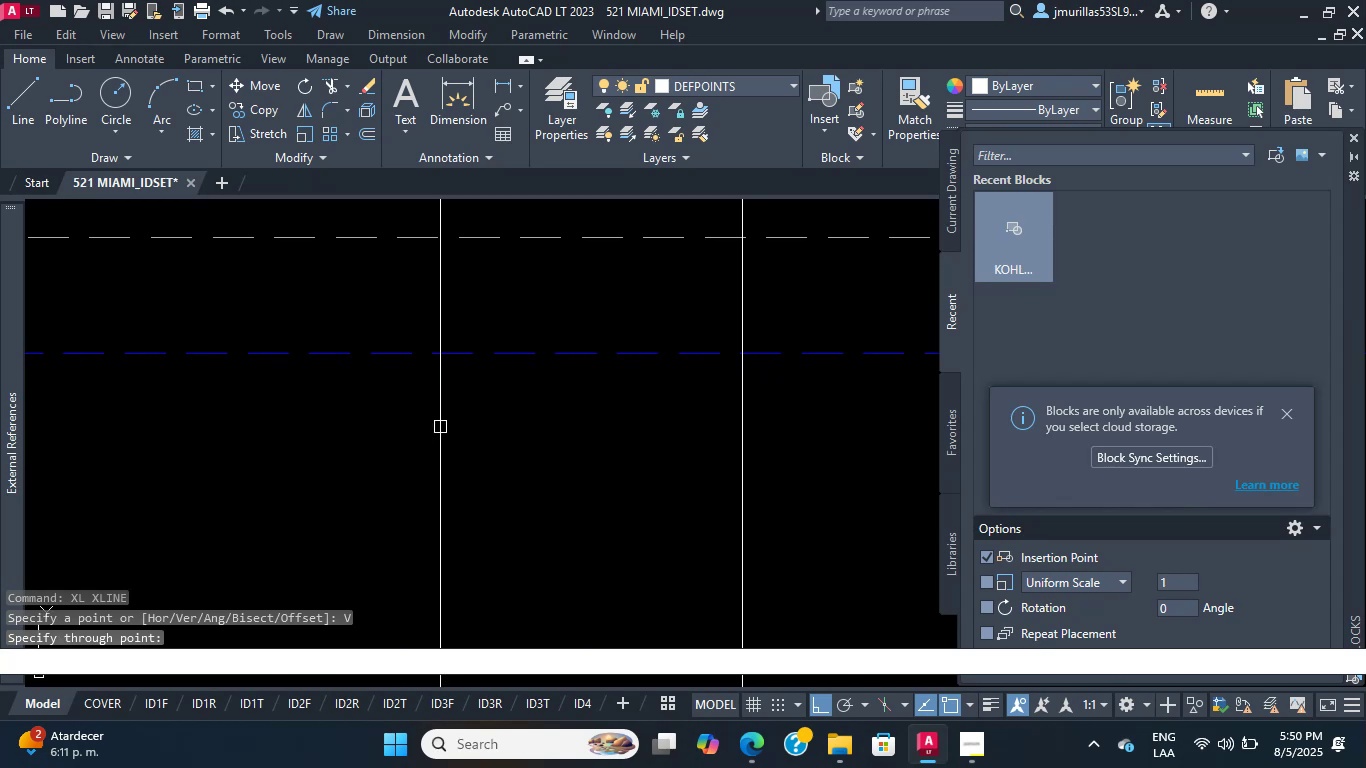 
wait(12.42)
 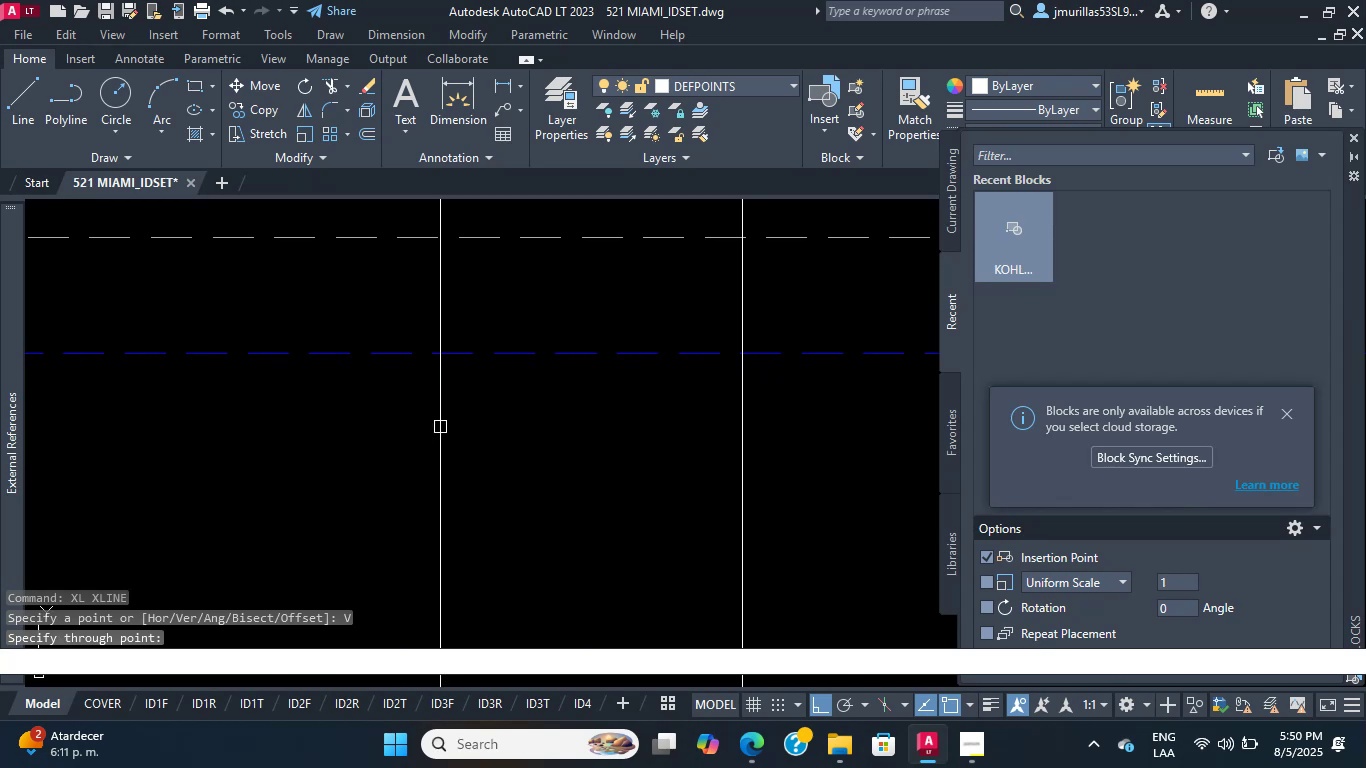 
scroll: coordinate [476, 488], scroll_direction: down, amount: 9.0
 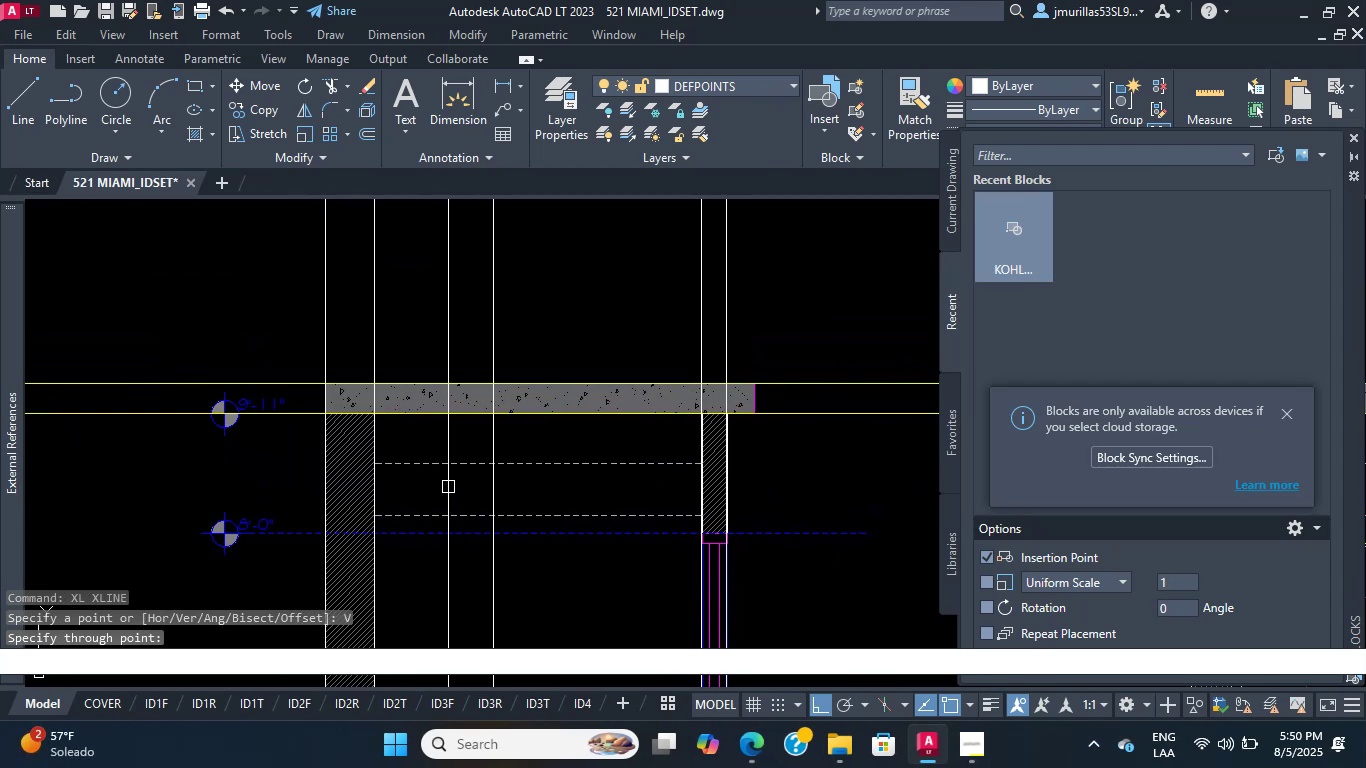 
wait(7.29)
 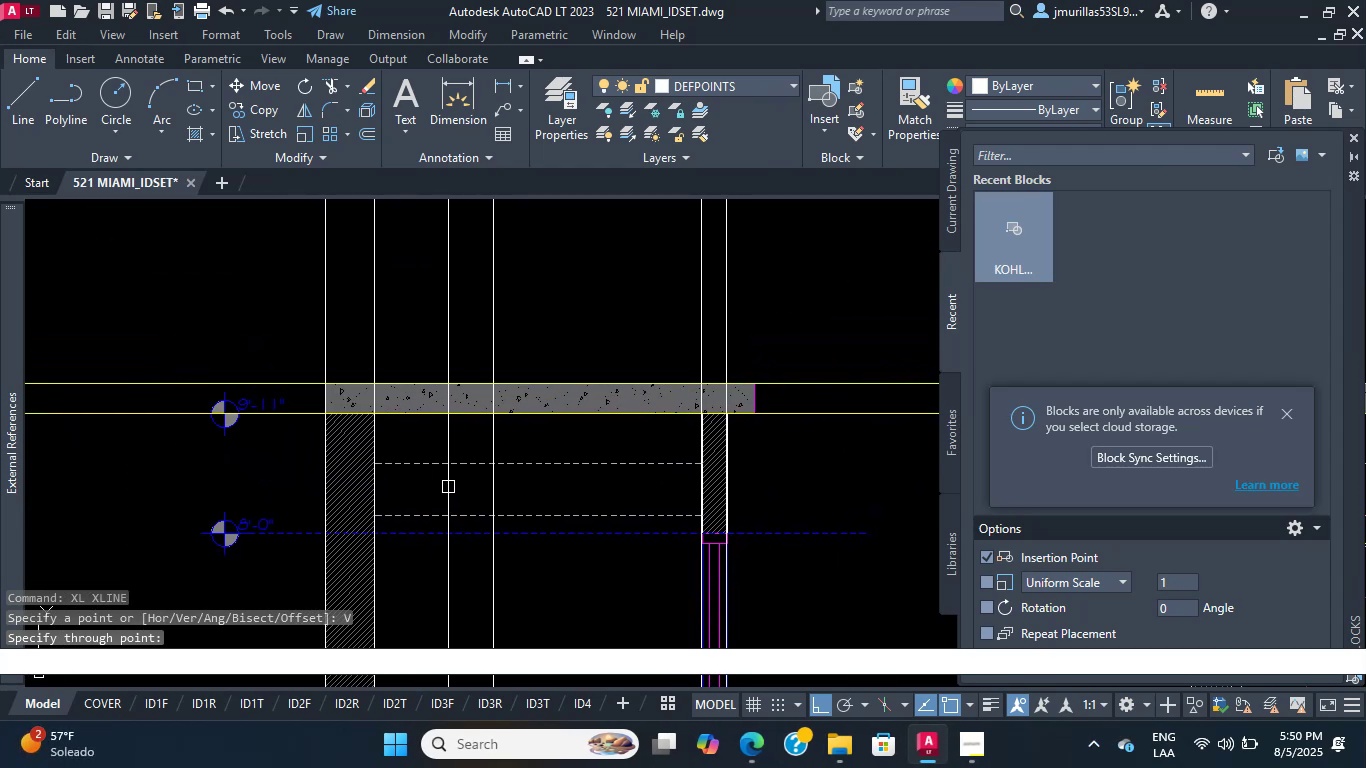 
scroll: coordinate [482, 413], scroll_direction: down, amount: 2.0
 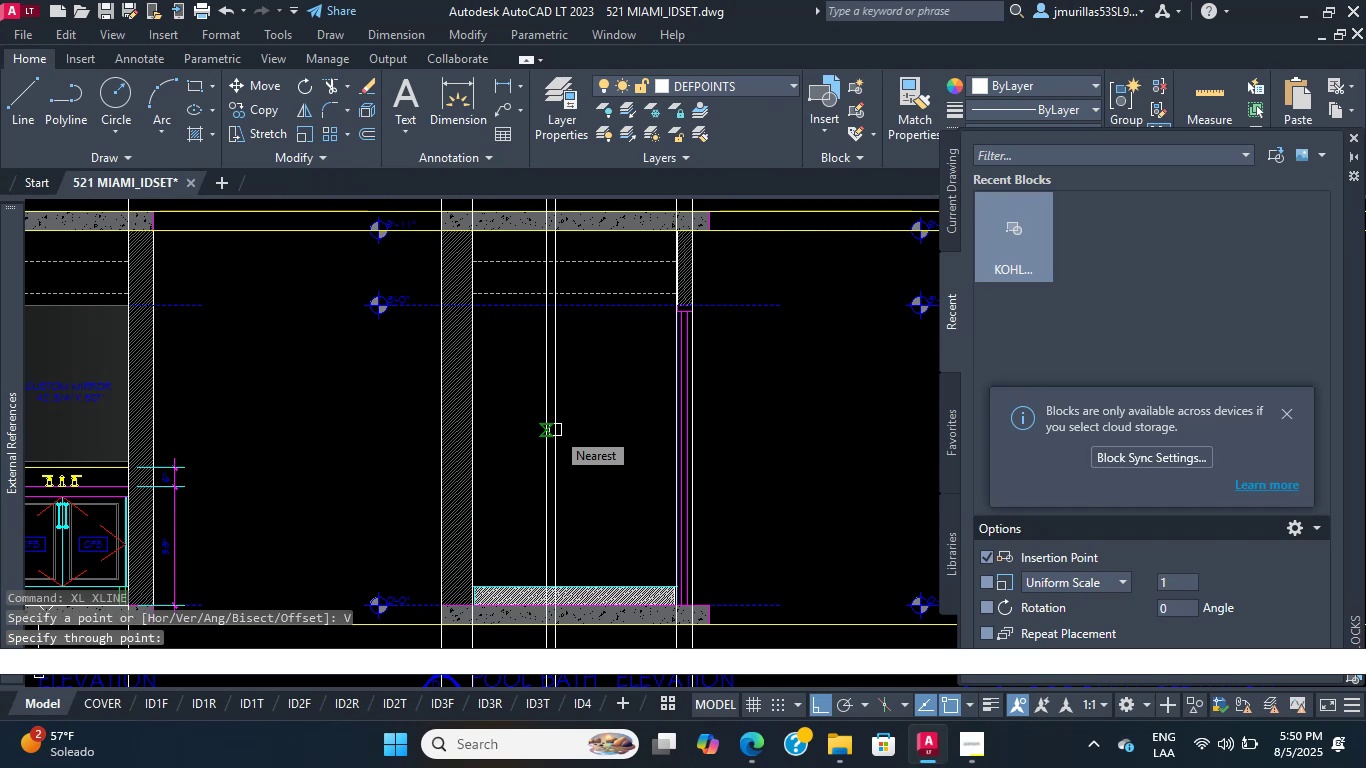 
wait(28.29)
 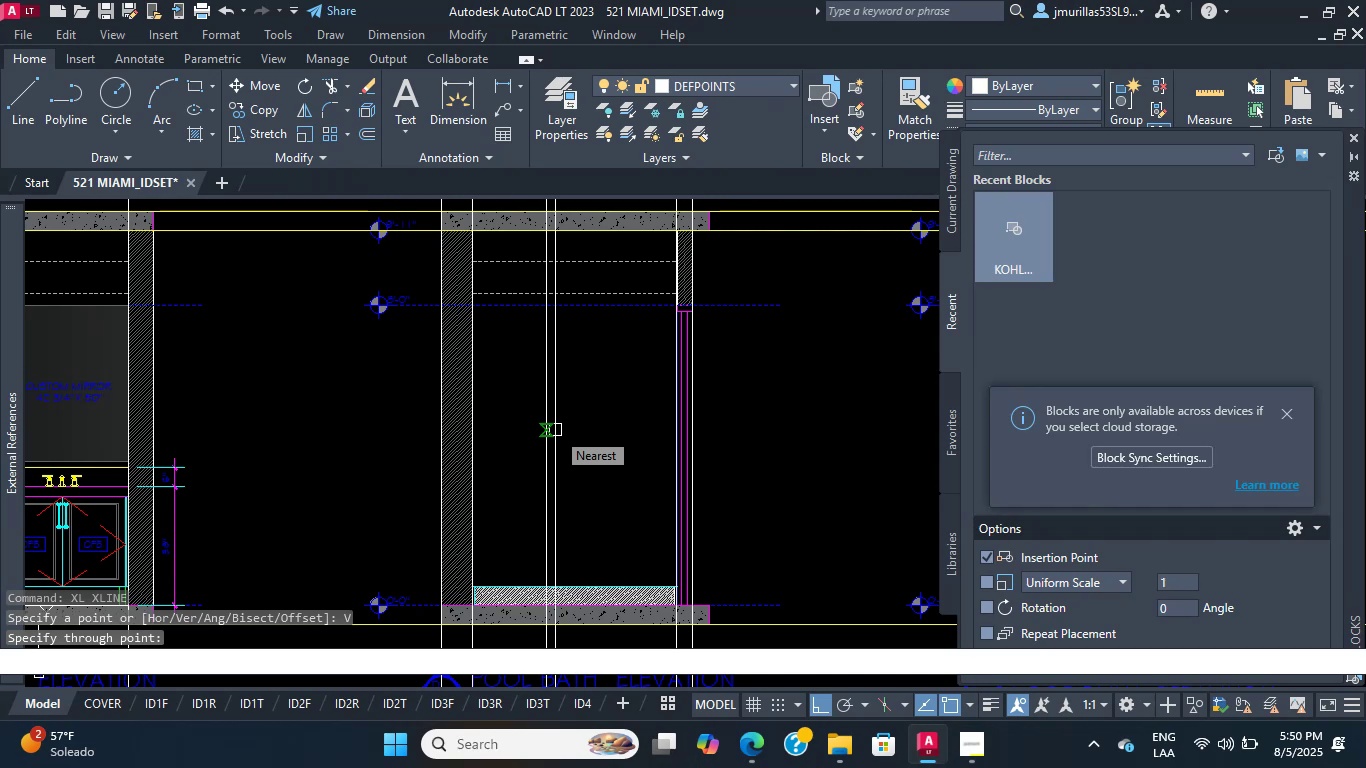 
scroll: coordinate [534, 436], scroll_direction: up, amount: 3.0
 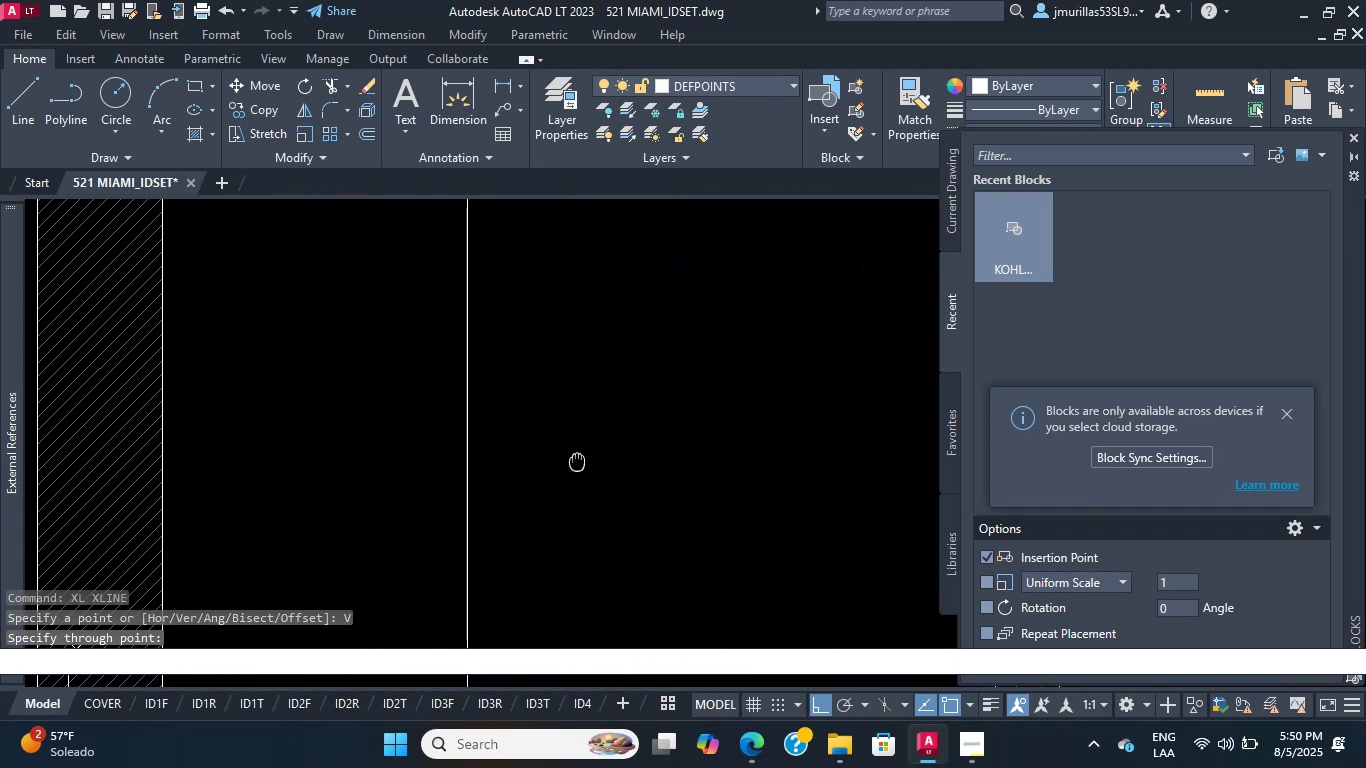 
scroll: coordinate [497, 399], scroll_direction: none, amount: 0.0
 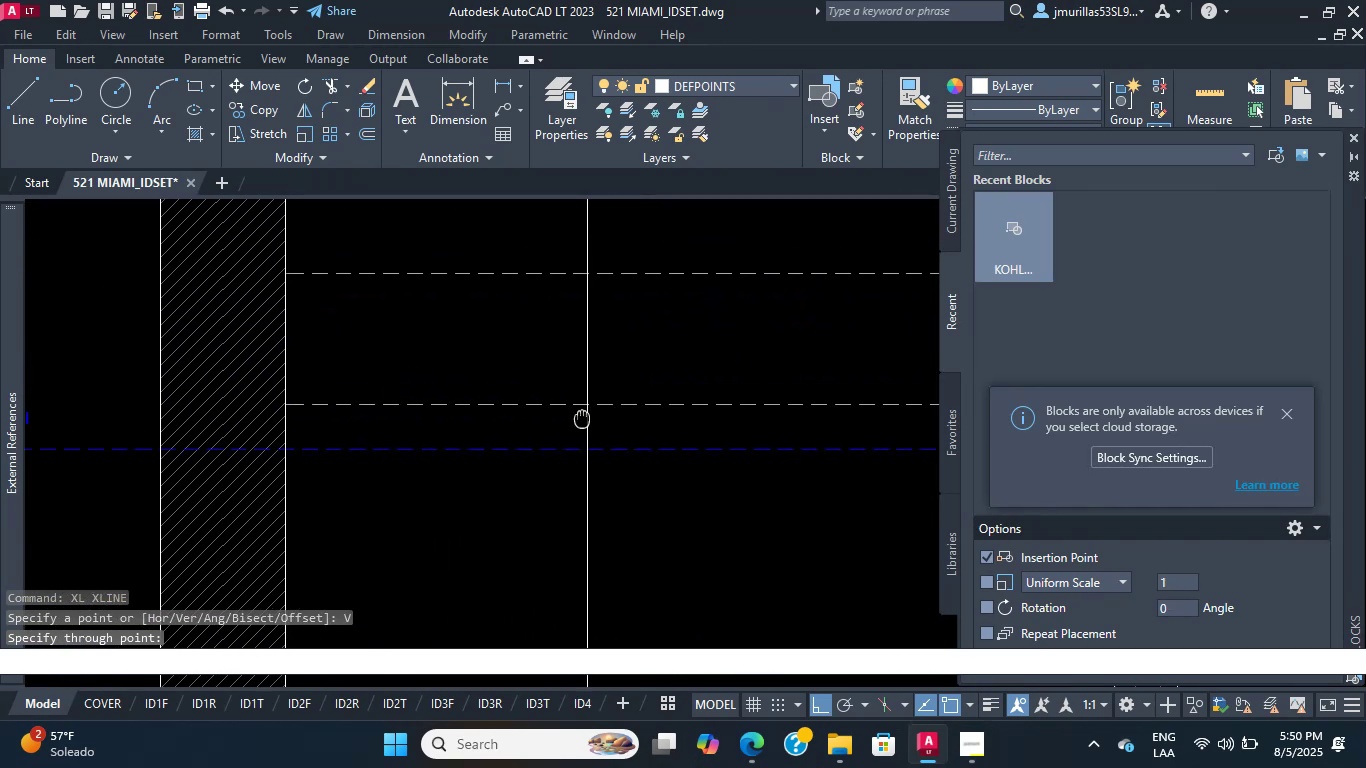 
scroll: coordinate [551, 384], scroll_direction: up, amount: 3.0
 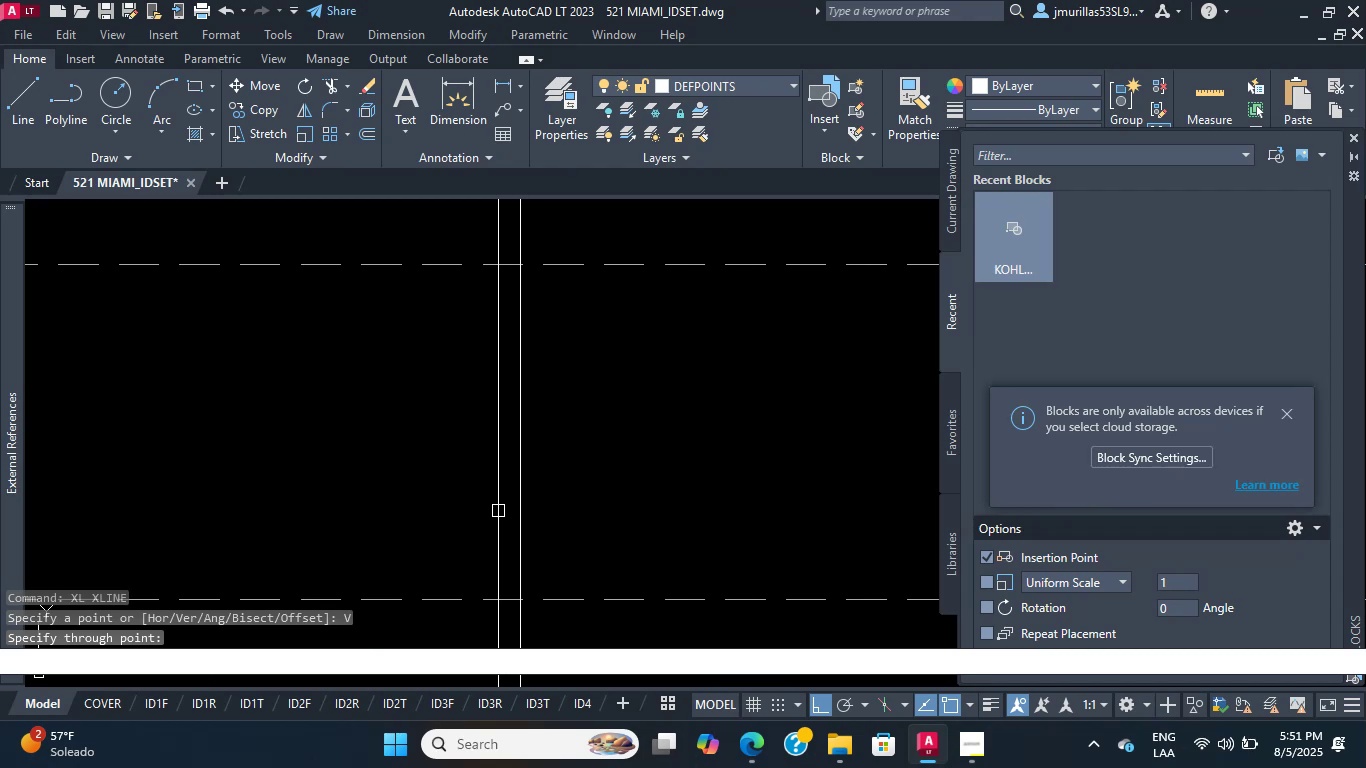 
wait(47.53)
 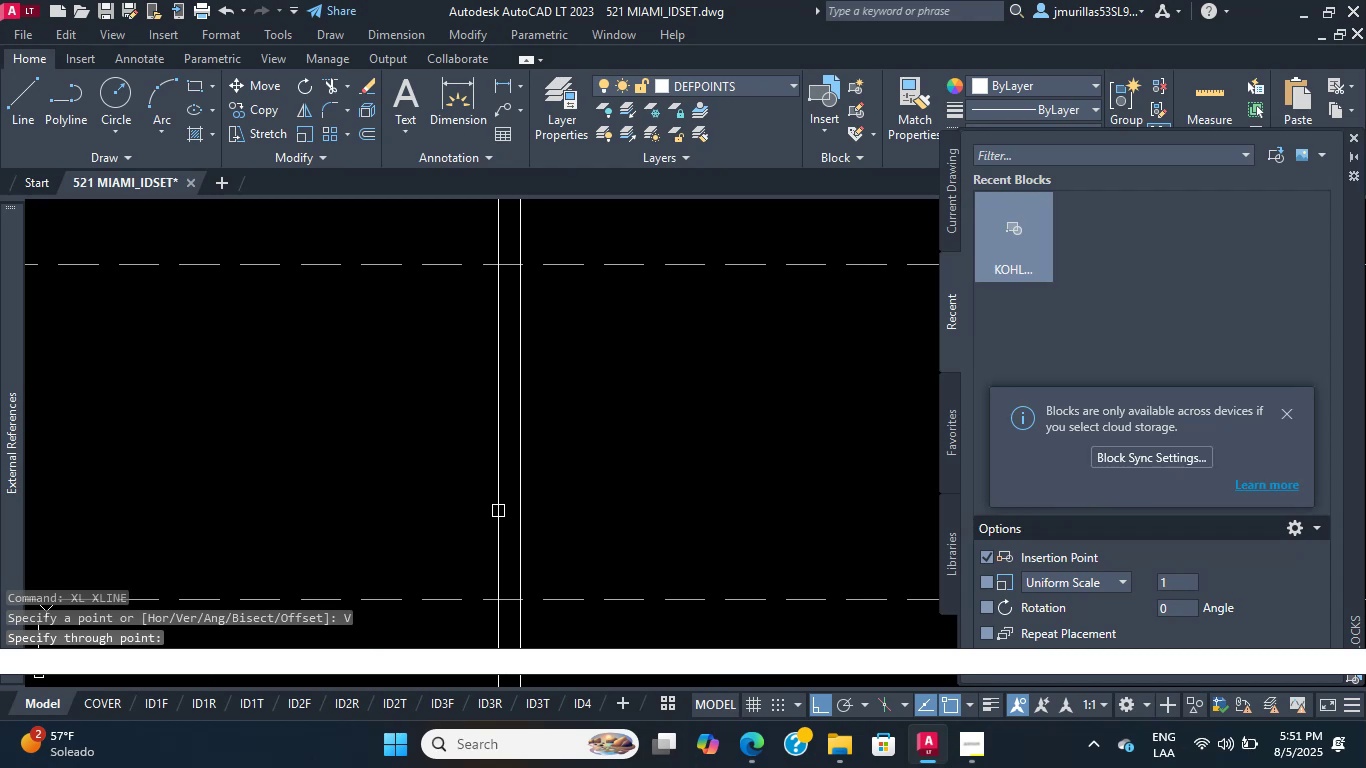 
scroll: coordinate [545, 470], scroll_direction: down, amount: 3.0
 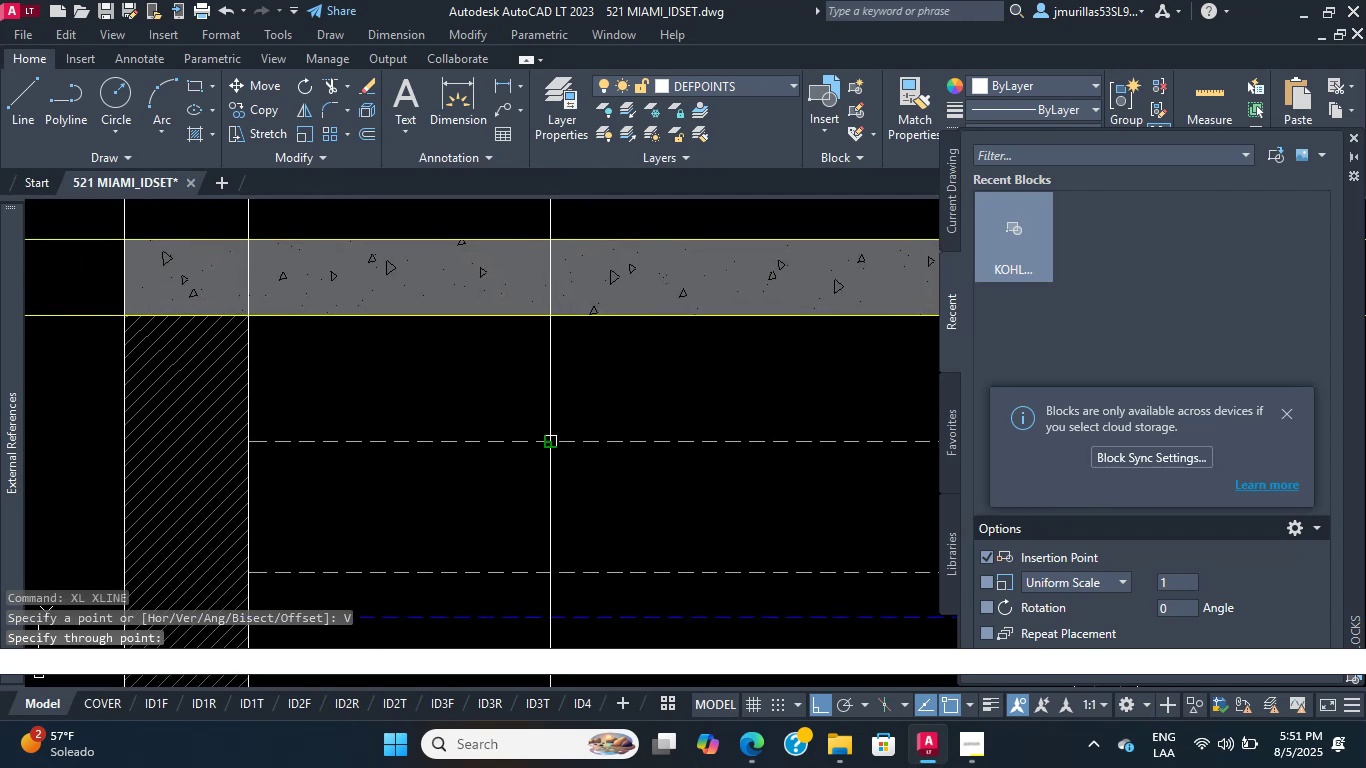 
scroll: coordinate [457, 457], scroll_direction: none, amount: 0.0
 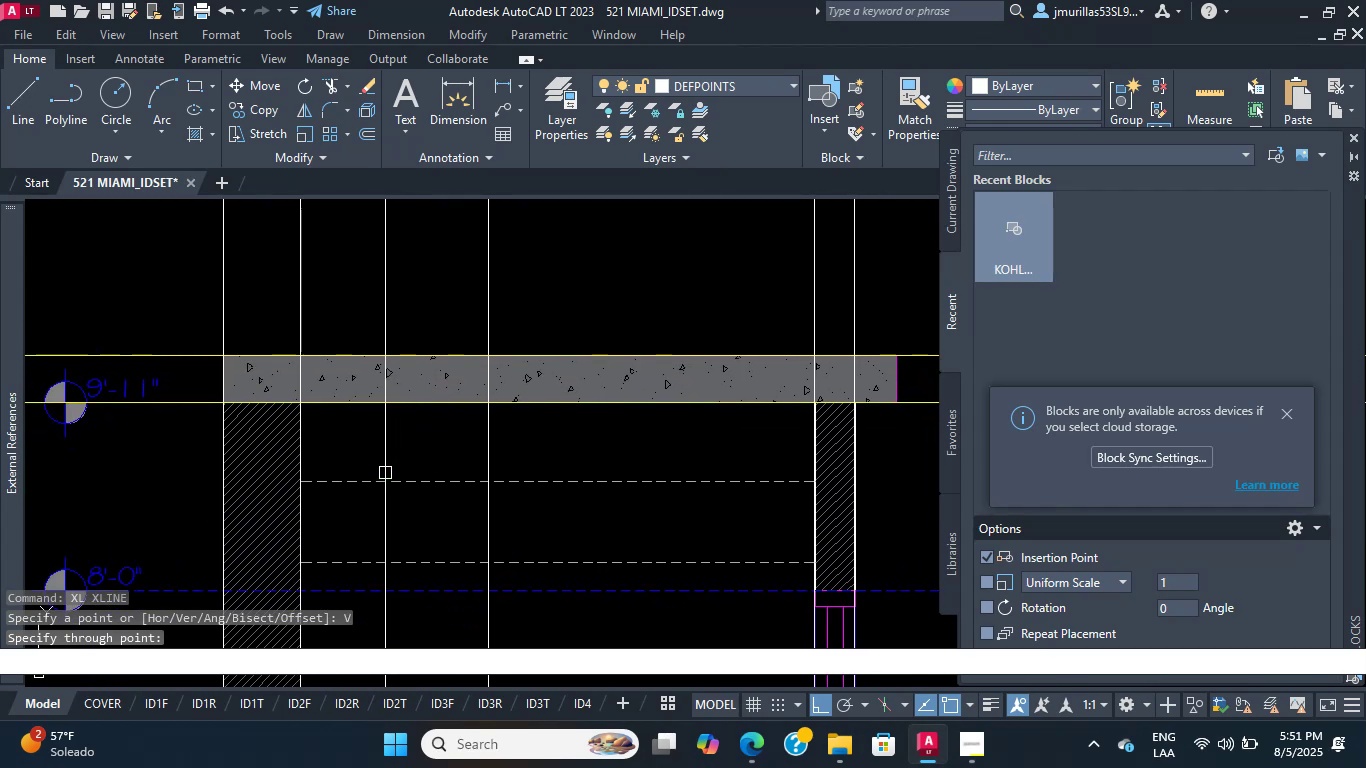 
mouse_move([390, 429])
 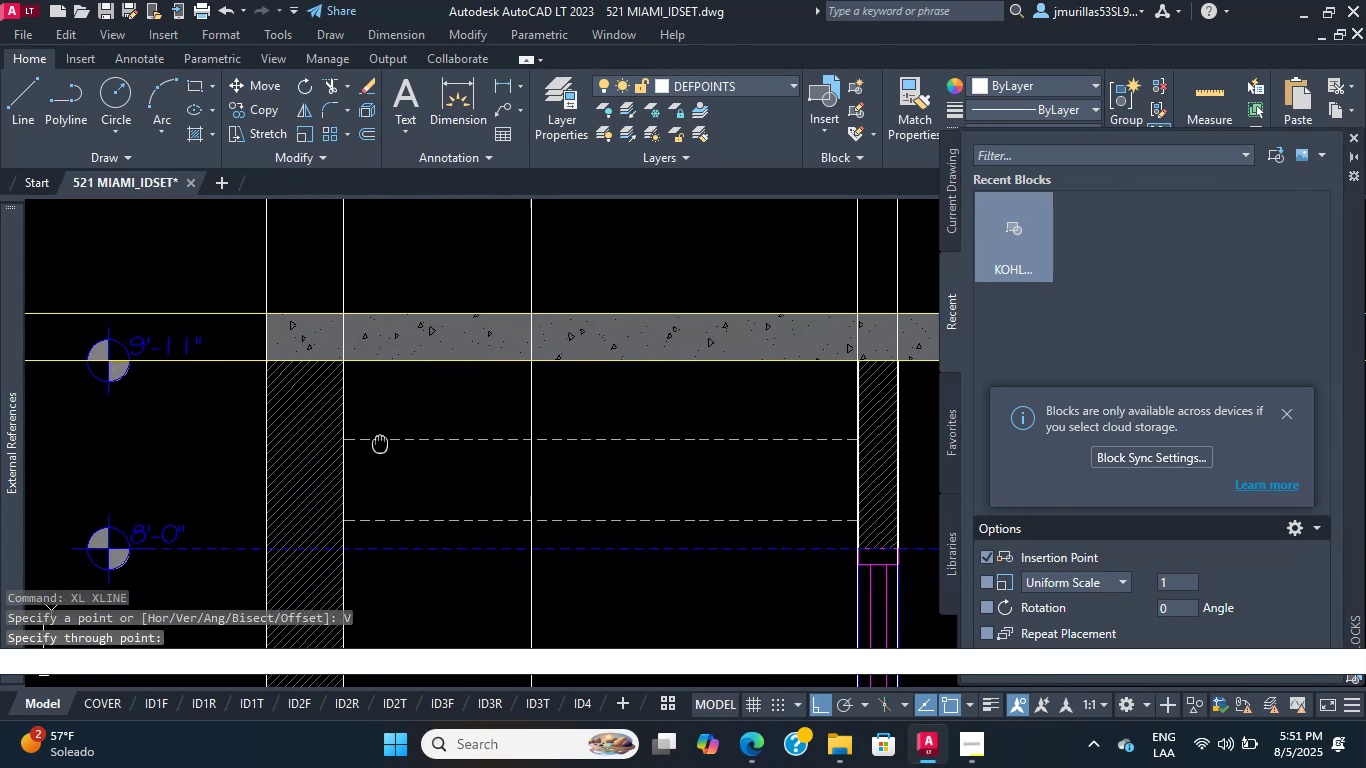 
mouse_move([433, 400])
 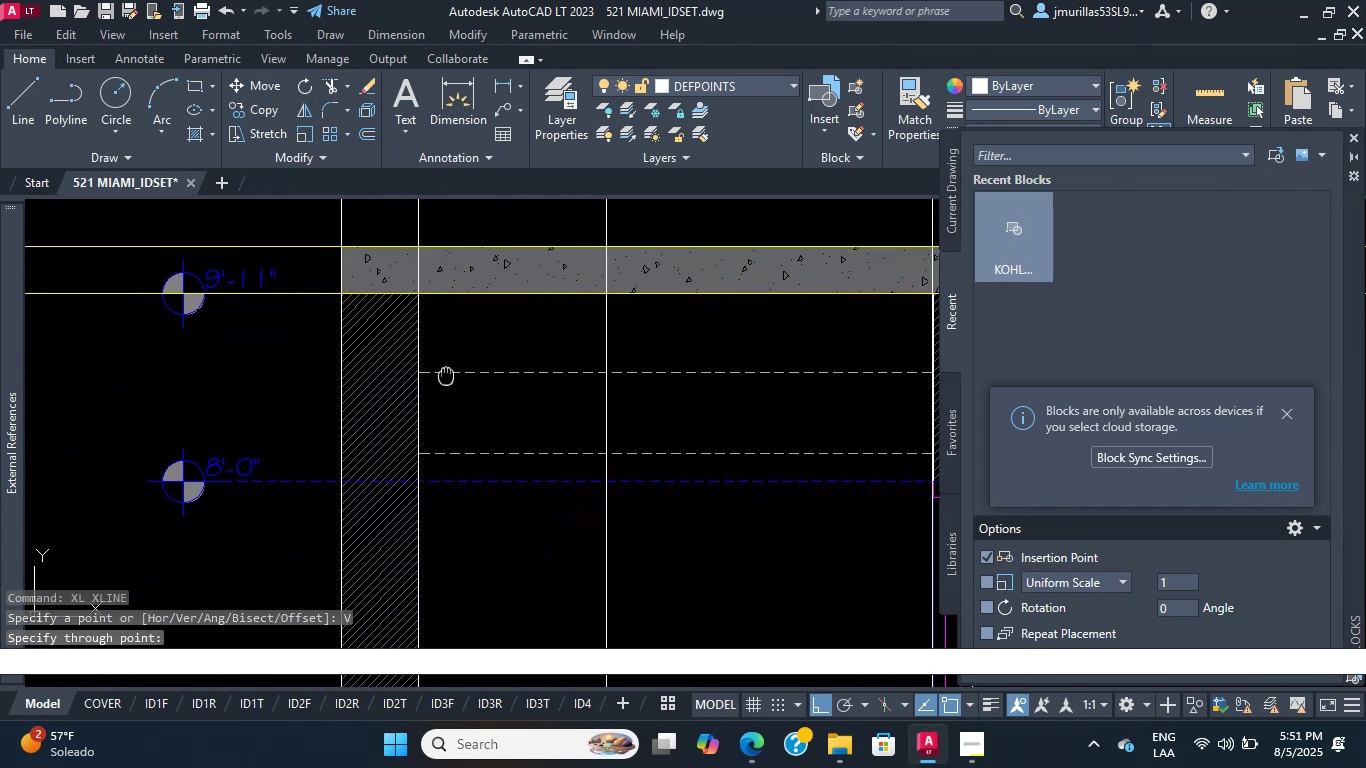 
scroll: coordinate [480, 440], scroll_direction: down, amount: 6.0
 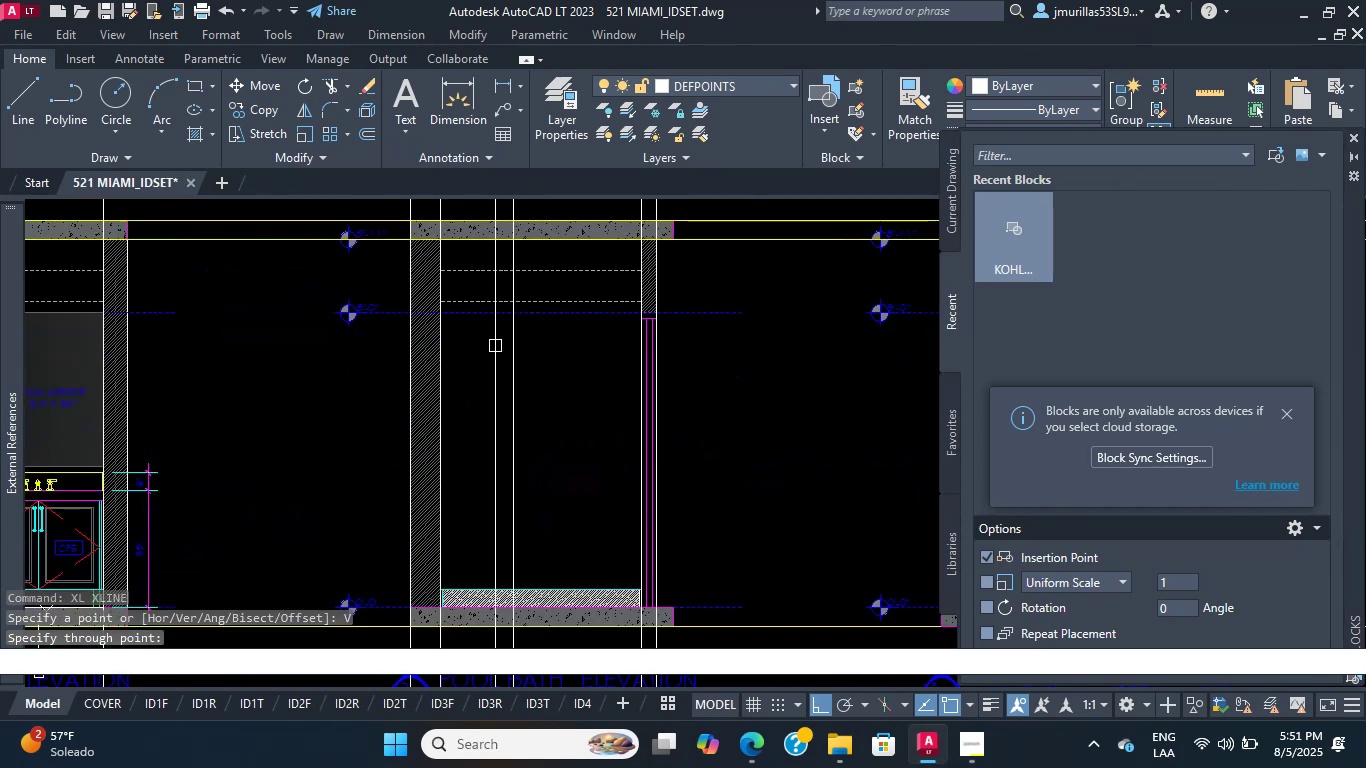 
scroll: coordinate [430, 422], scroll_direction: up, amount: 5.0
 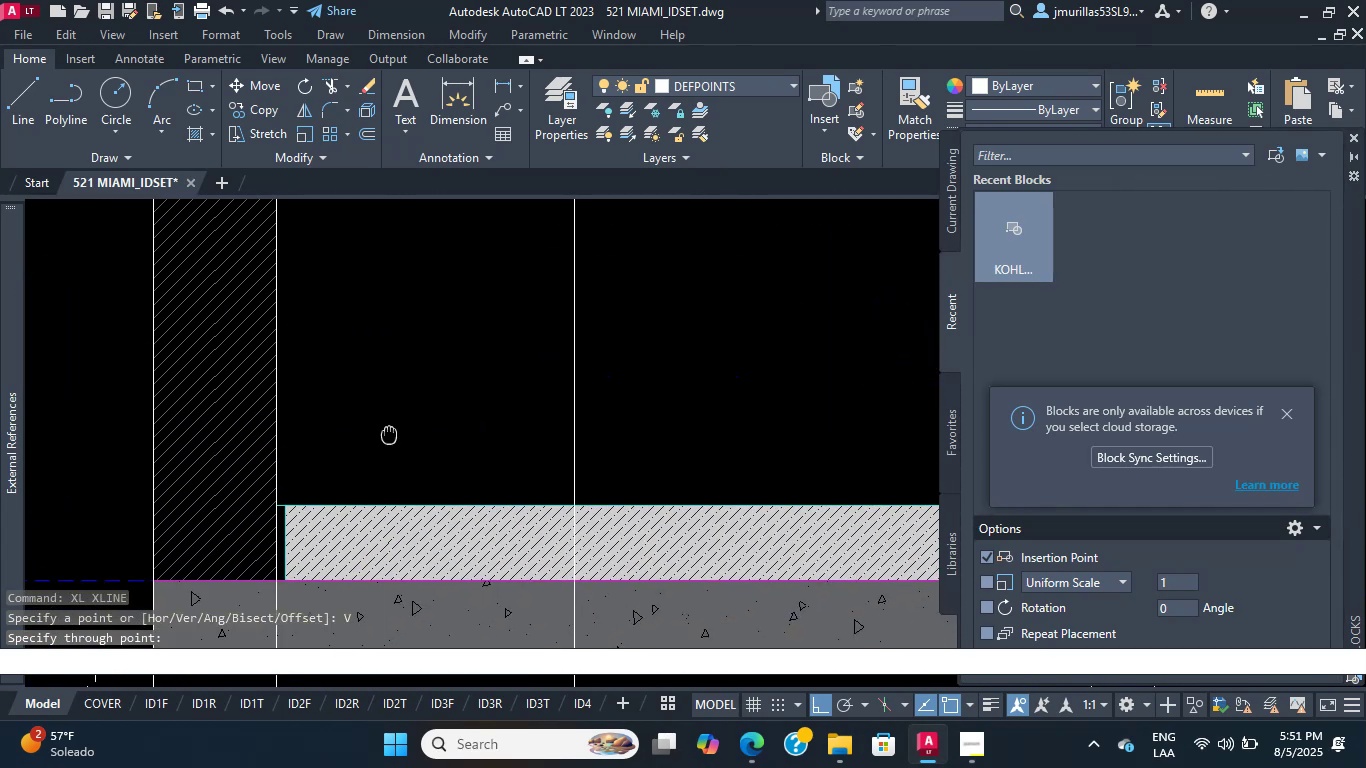 
scroll: coordinate [373, 503], scroll_direction: down, amount: 10.0
 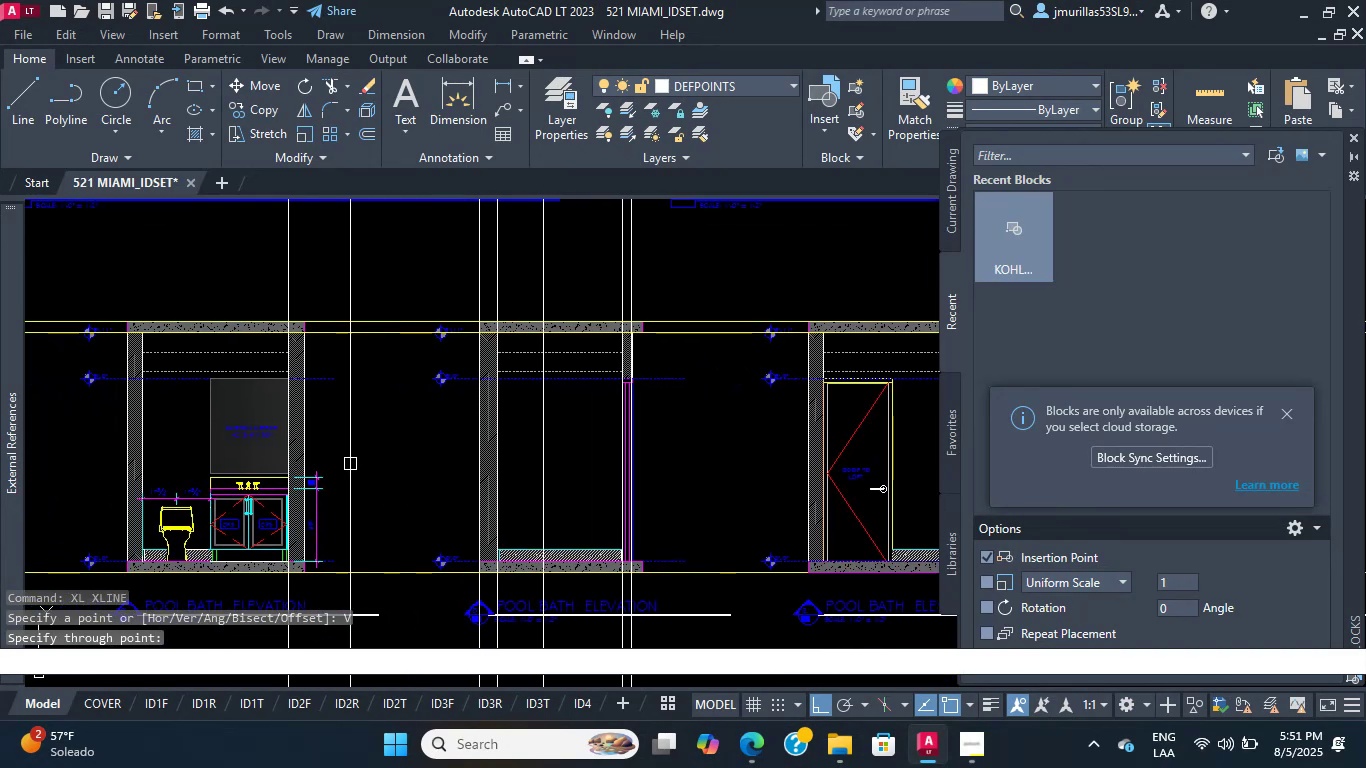 
scroll: coordinate [285, 508], scroll_direction: up, amount: 3.0
 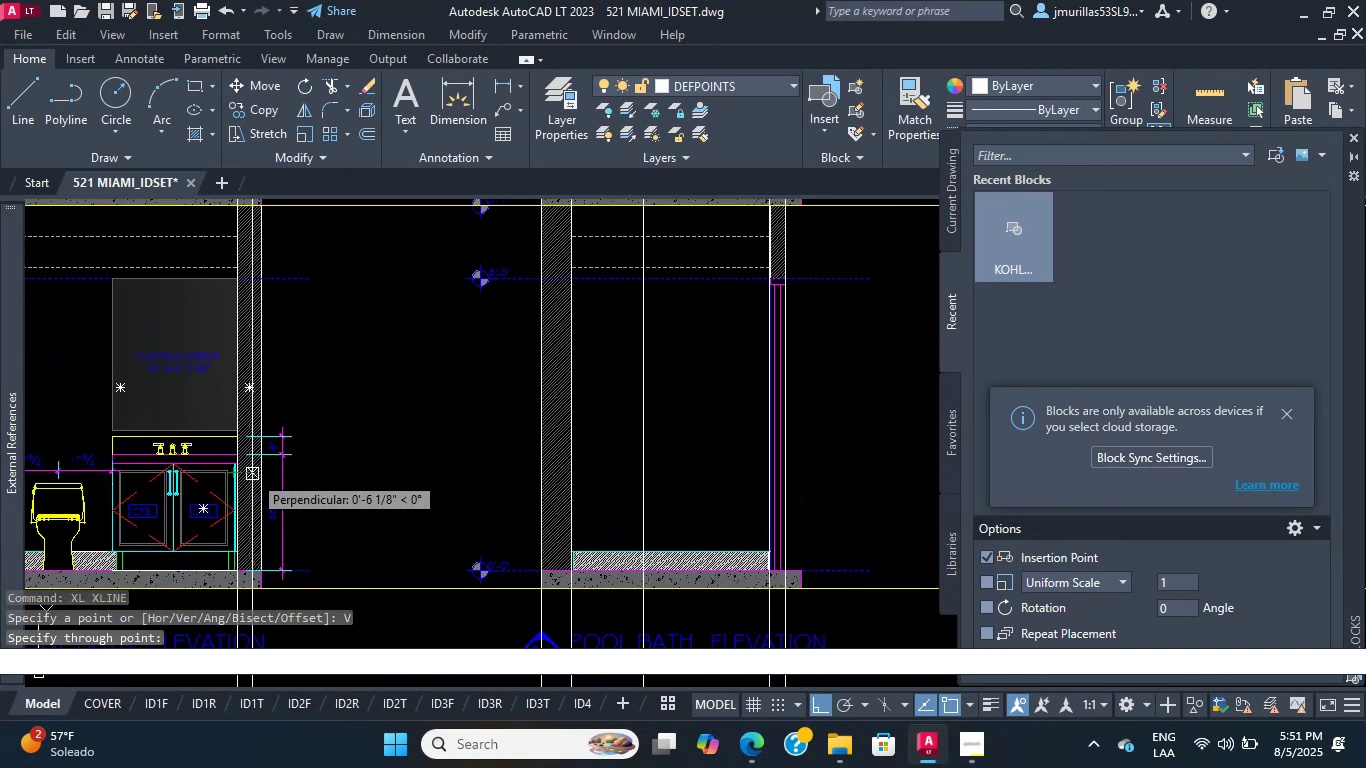 
key(Escape)
 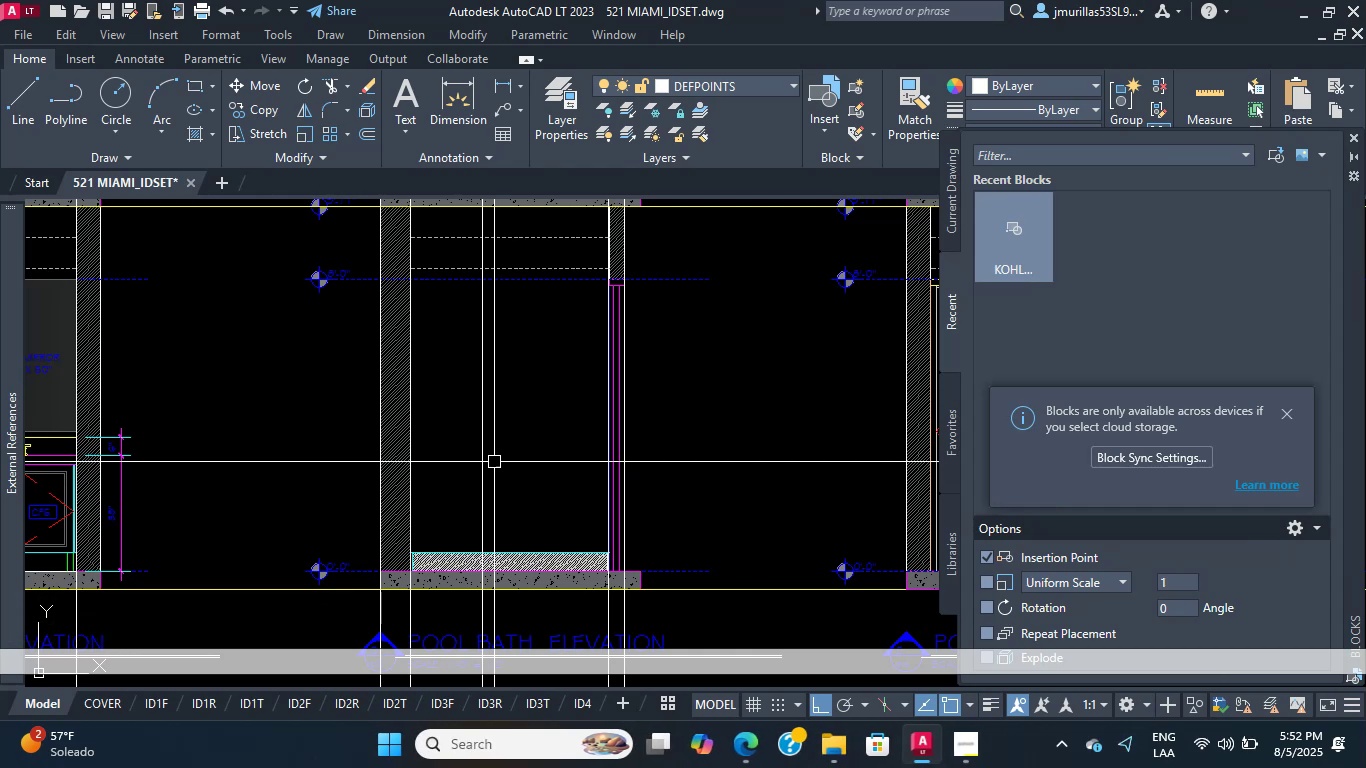 
wait(21.24)
 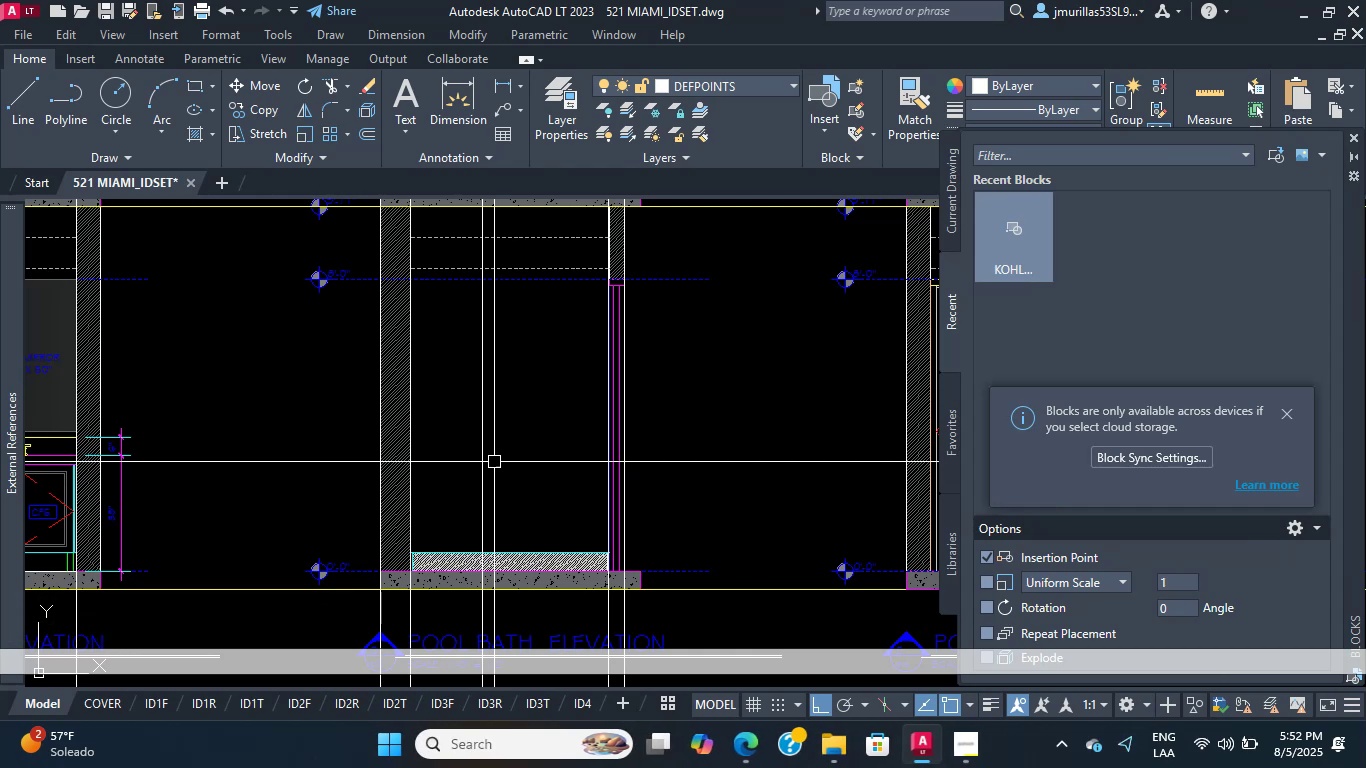 
scroll: coordinate [612, 398], scroll_direction: up, amount: 1.0
 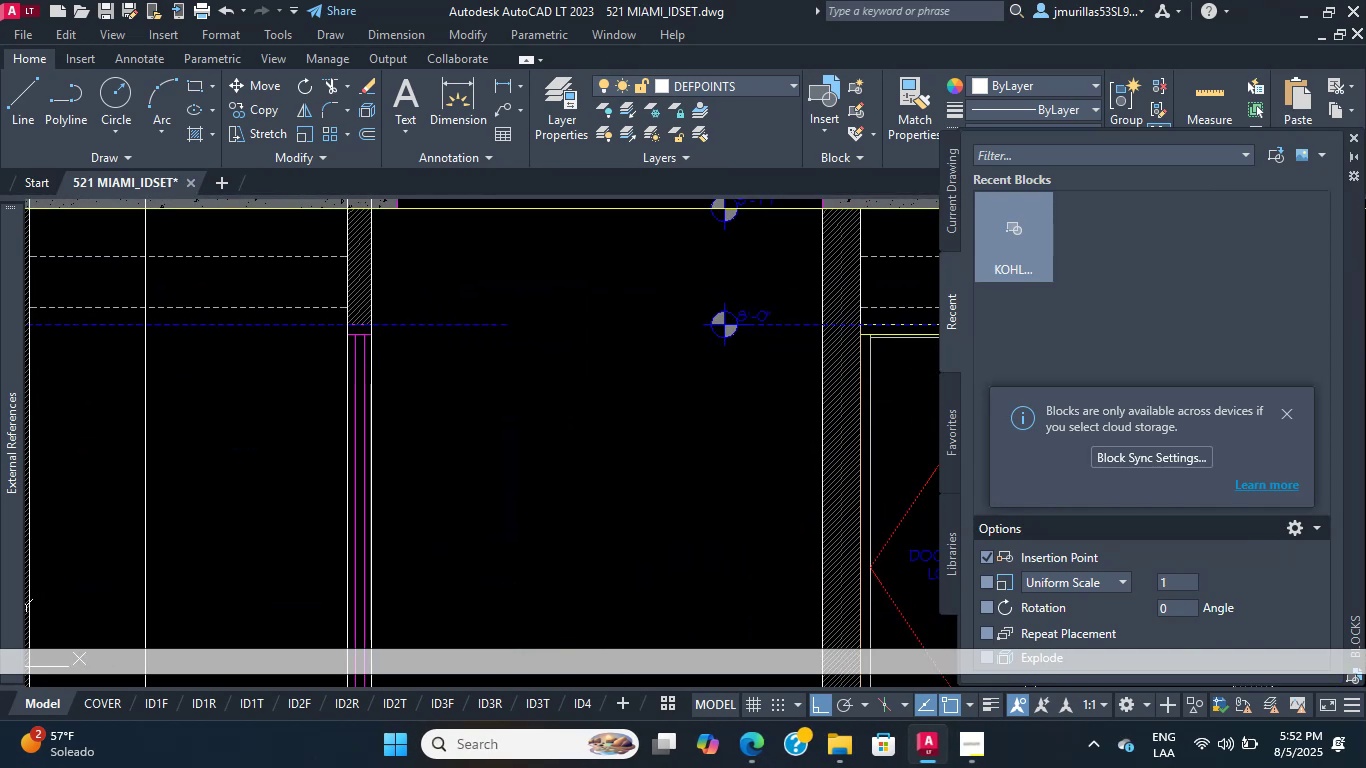 
scroll: coordinate [618, 384], scroll_direction: down, amount: 5.0
 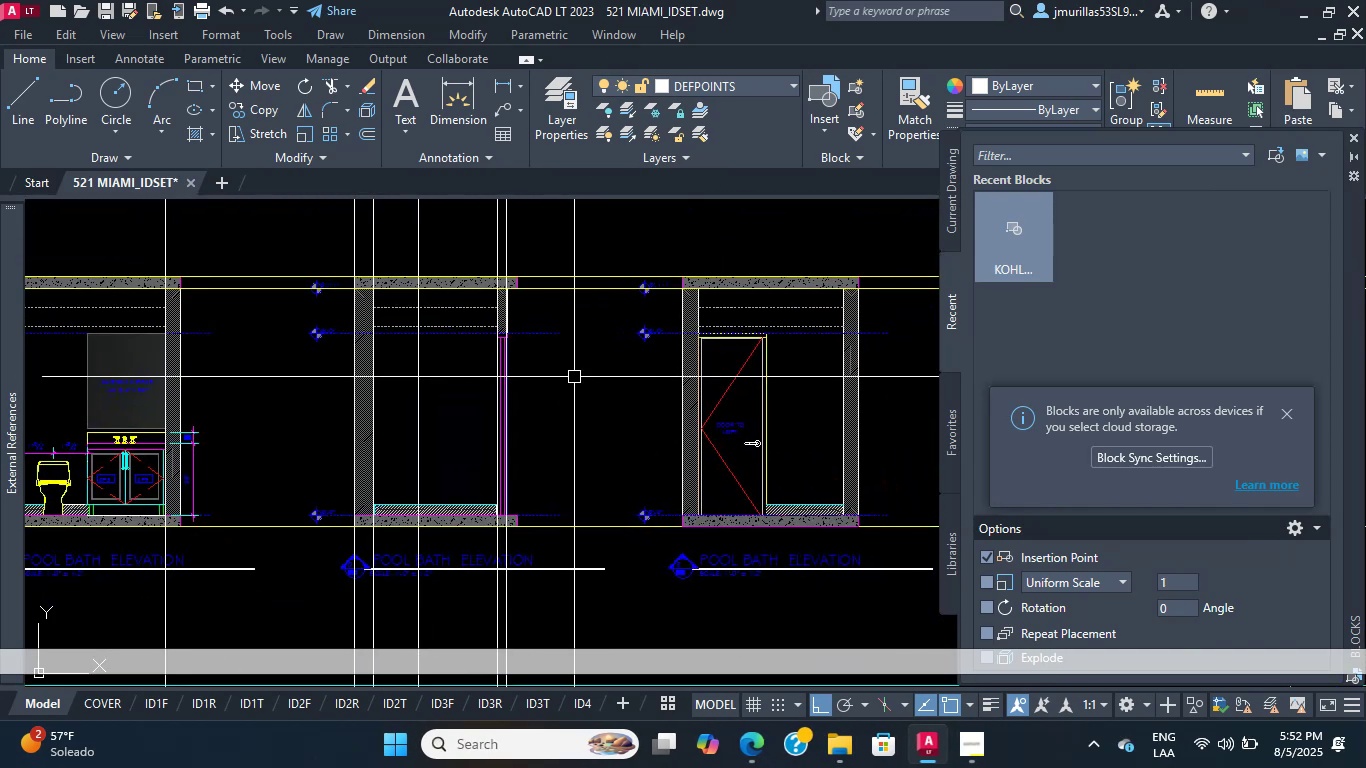 
scroll: coordinate [392, 337], scroll_direction: up, amount: 3.0
 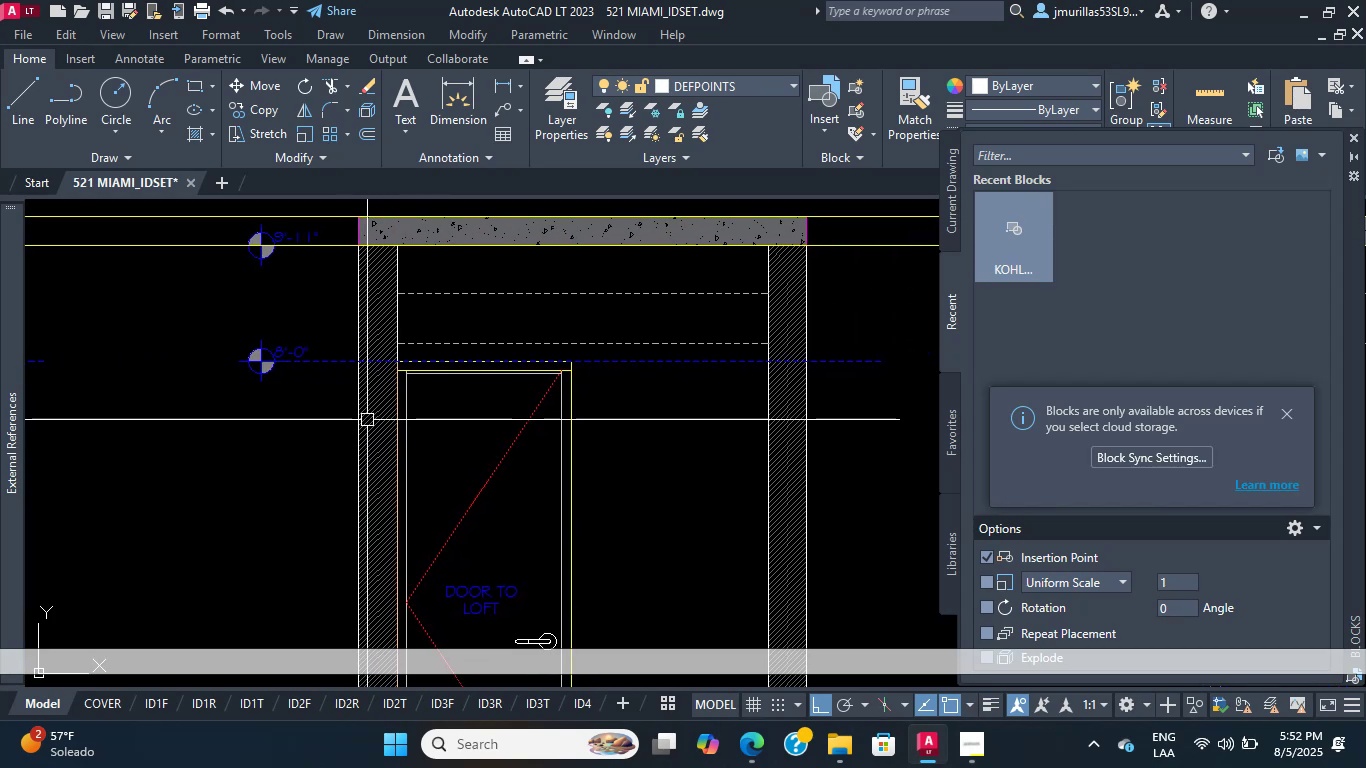 
wait(20.7)
 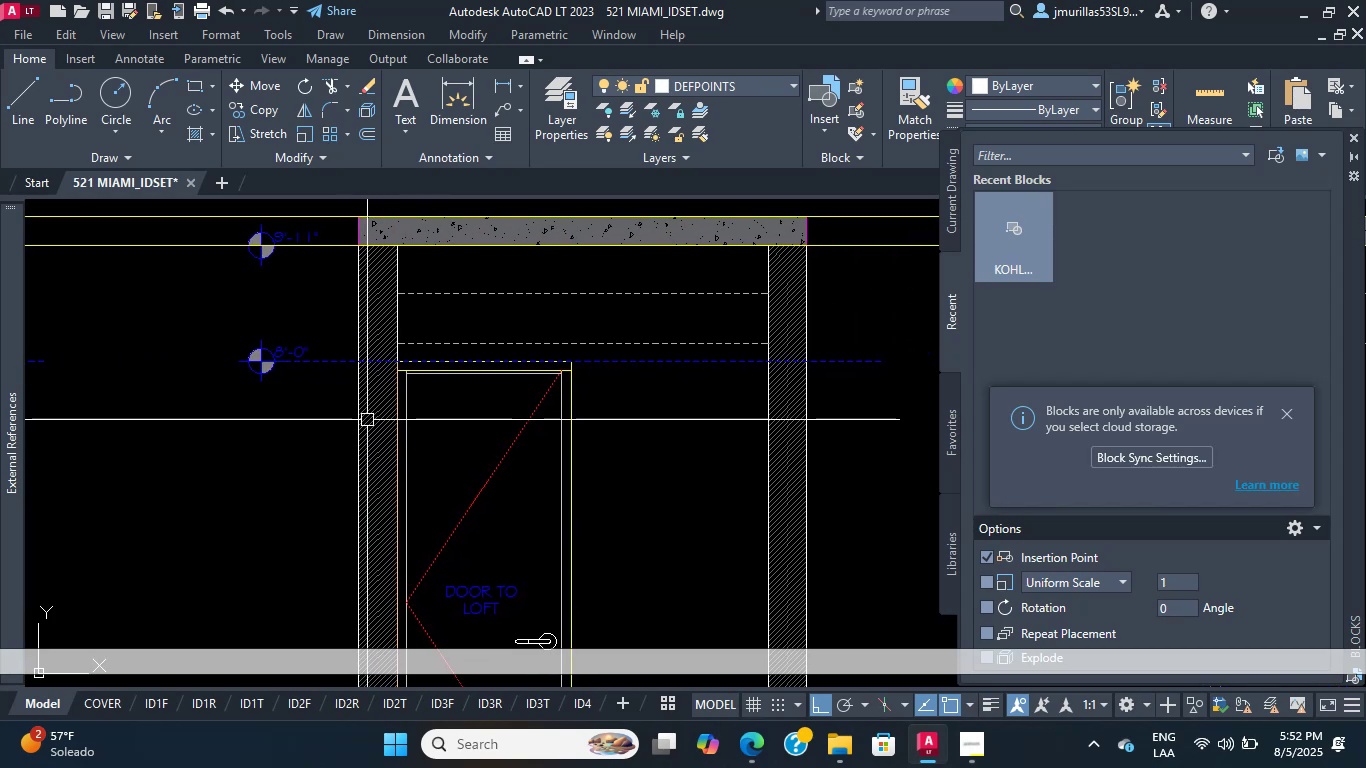 
scroll: coordinate [395, 453], scroll_direction: down, amount: 5.0
 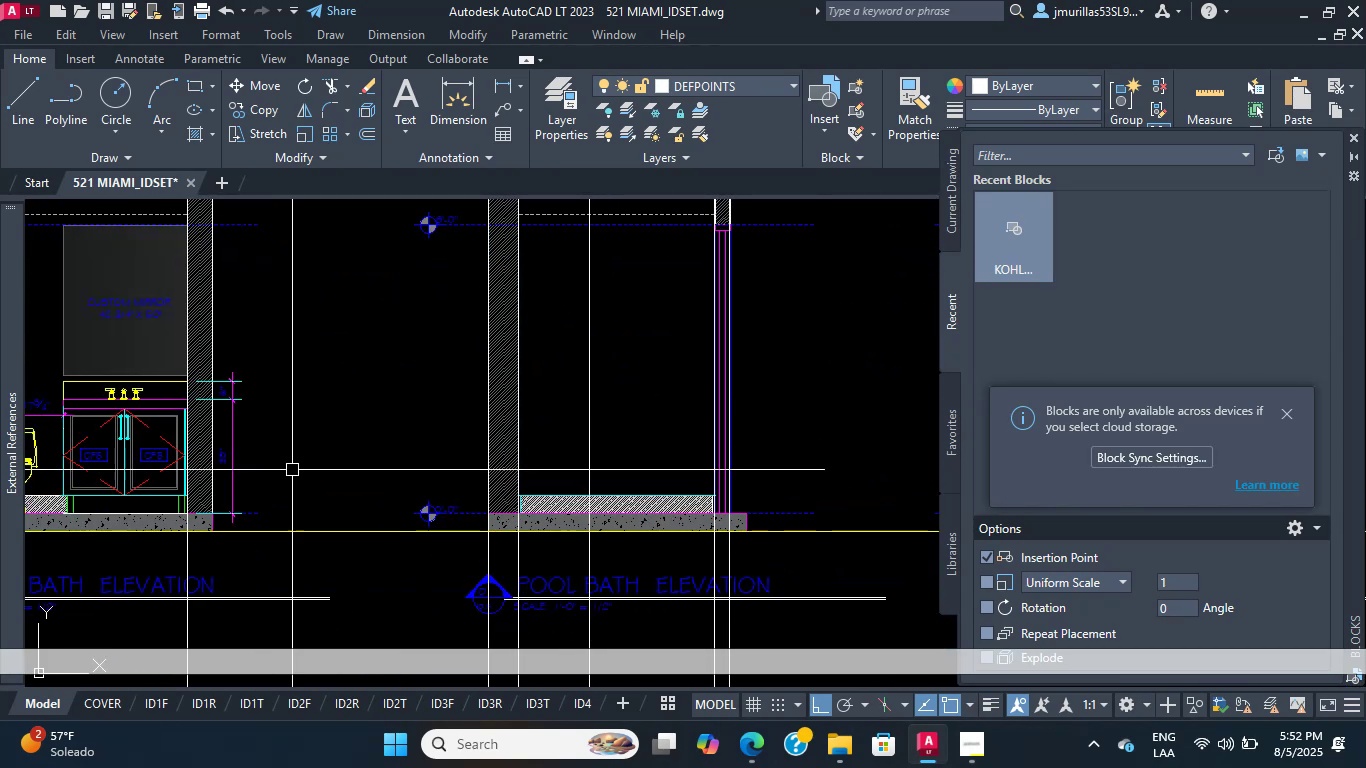 
scroll: coordinate [244, 463], scroll_direction: up, amount: 2.0
 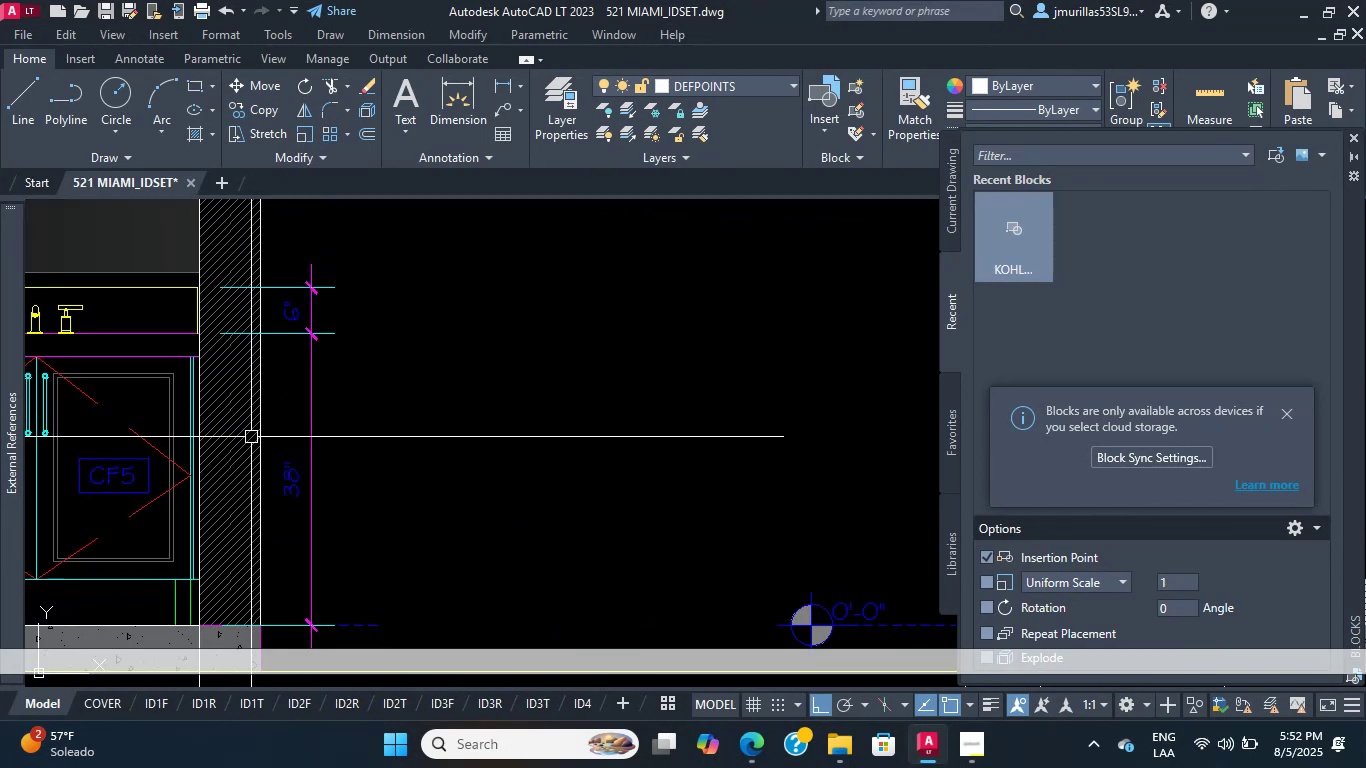 
scroll: coordinate [787, 391], scroll_direction: down, amount: 14.0
 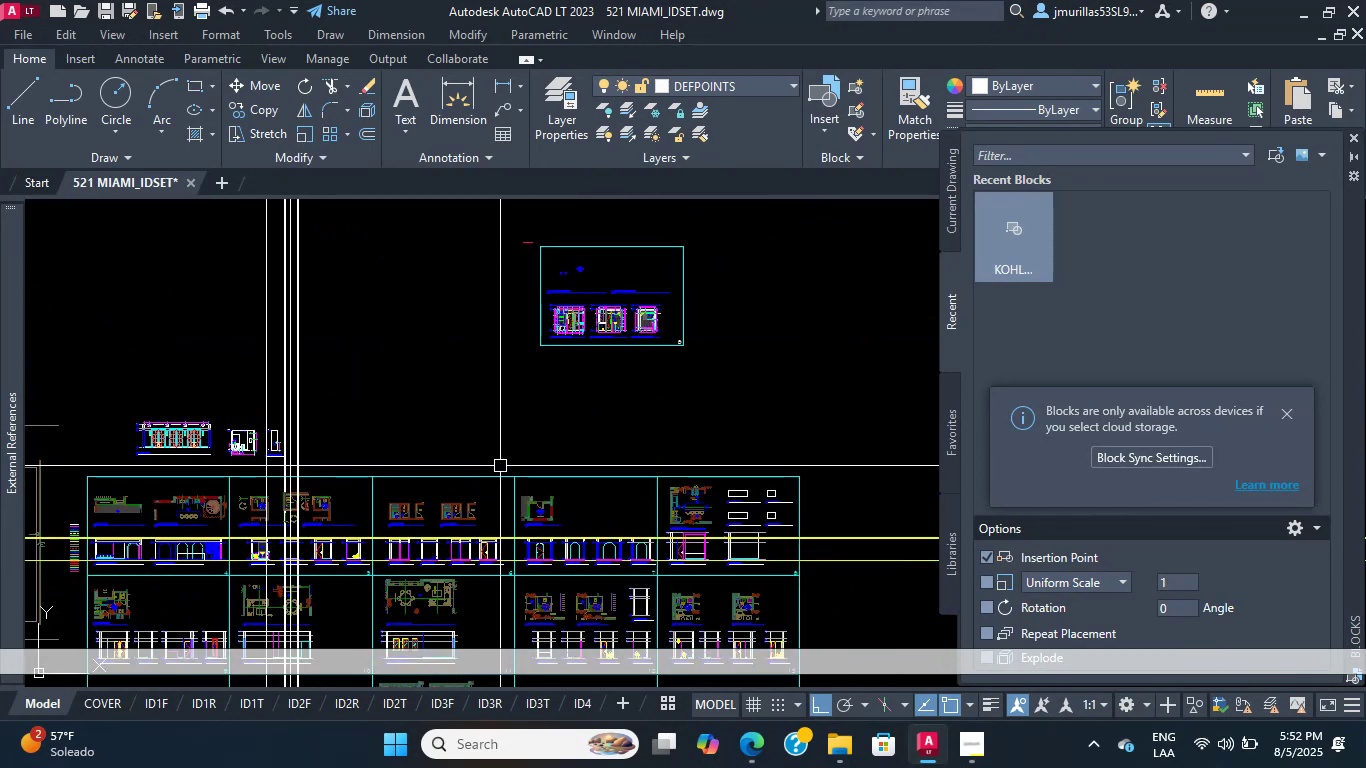 
scroll: coordinate [268, 340], scroll_direction: up, amount: 14.0
 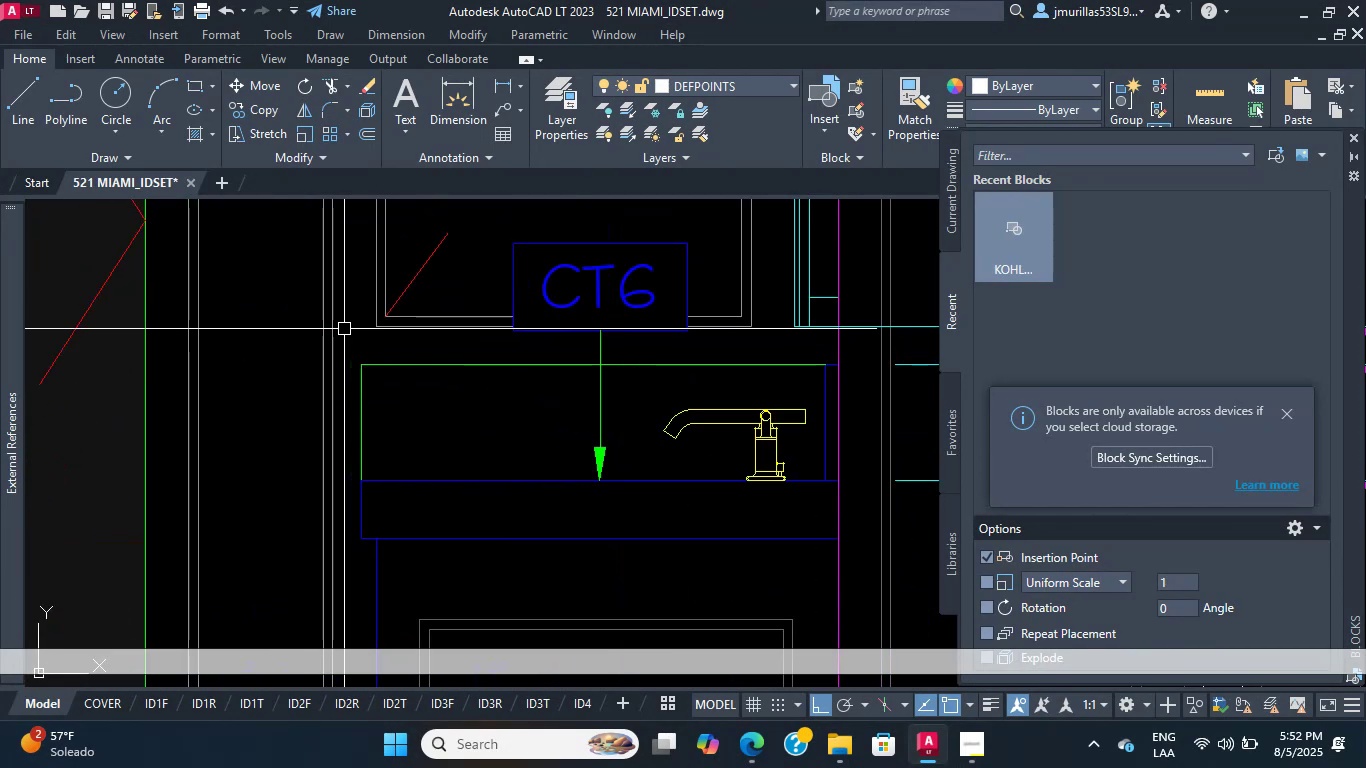 
left_click([339, 326])
 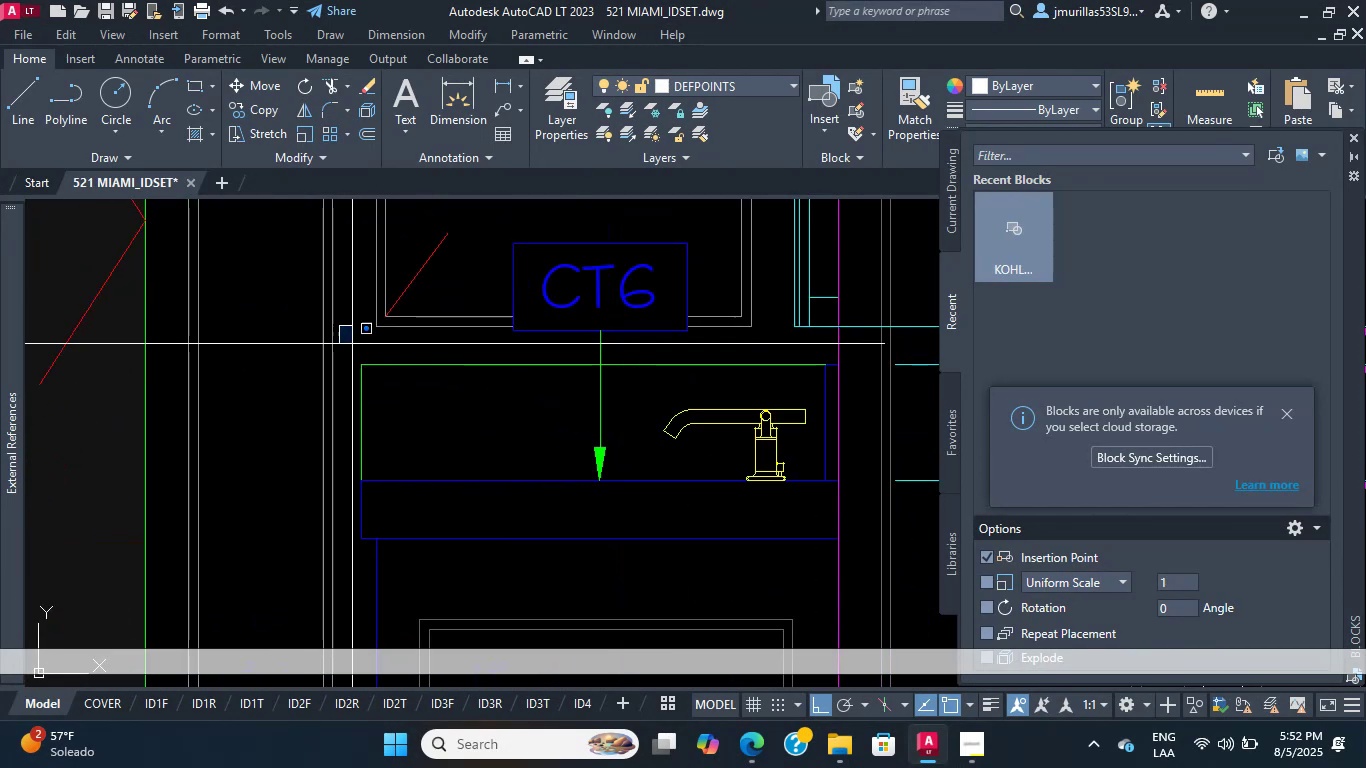 
scroll: coordinate [478, 492], scroll_direction: down, amount: 6.0
 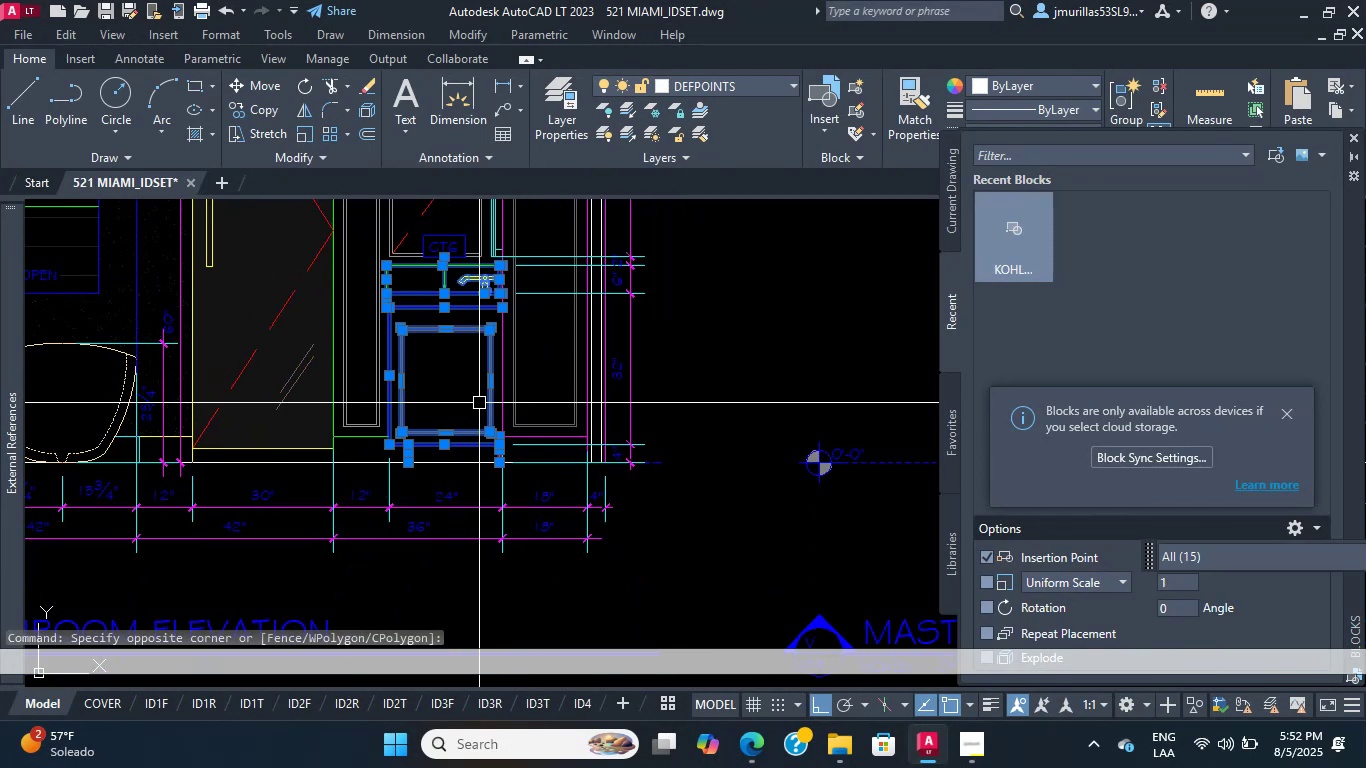 
scroll: coordinate [463, 385], scroll_direction: up, amount: 3.0
 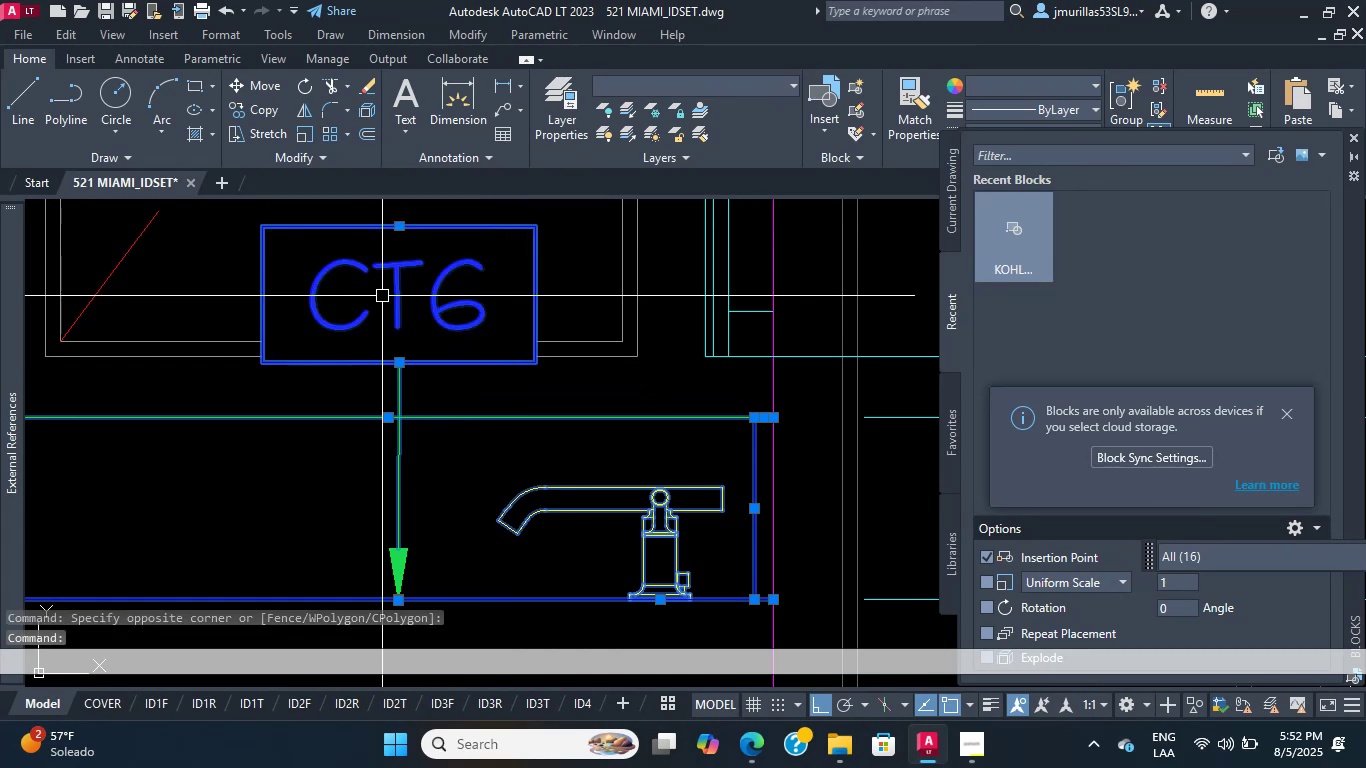 
double_click([339, 330])
 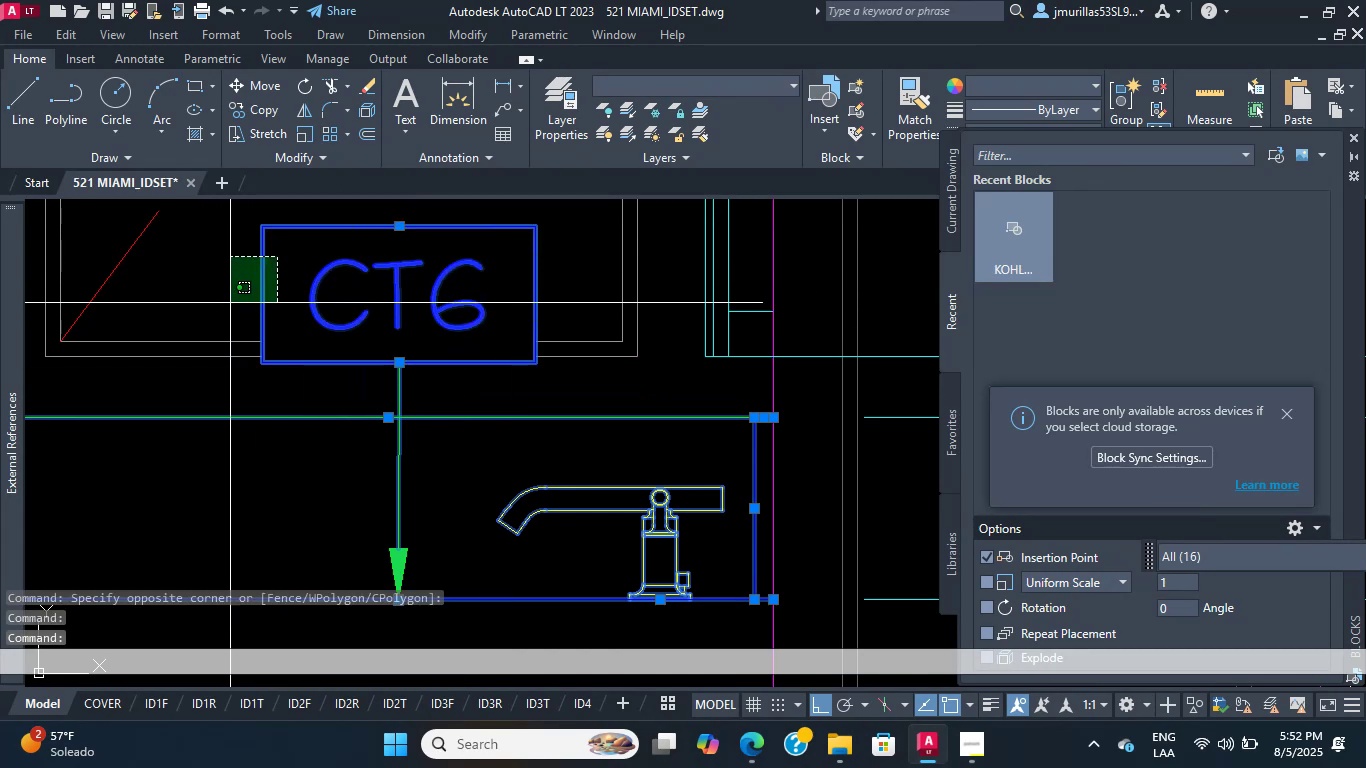 
scroll: coordinate [314, 369], scroll_direction: down, amount: 3.0
 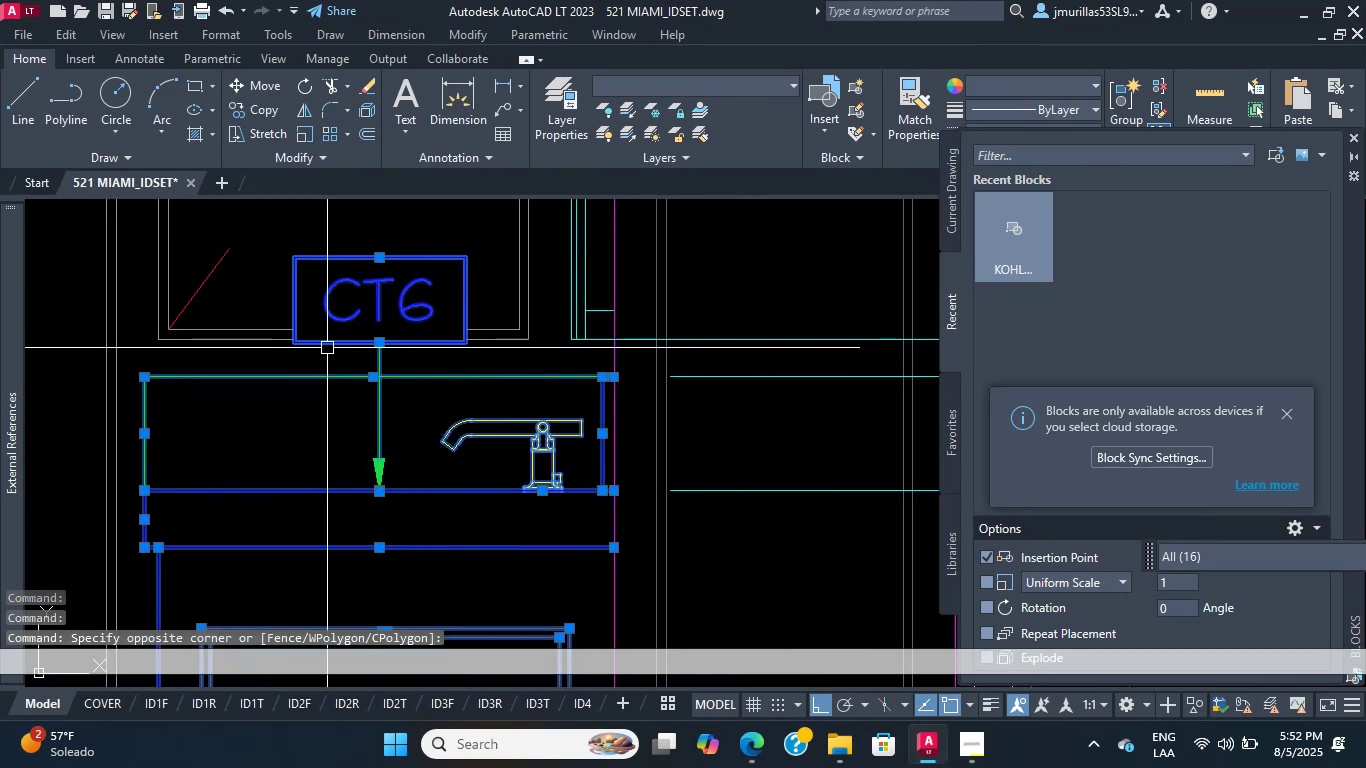 
key(Control+Shift+C)
 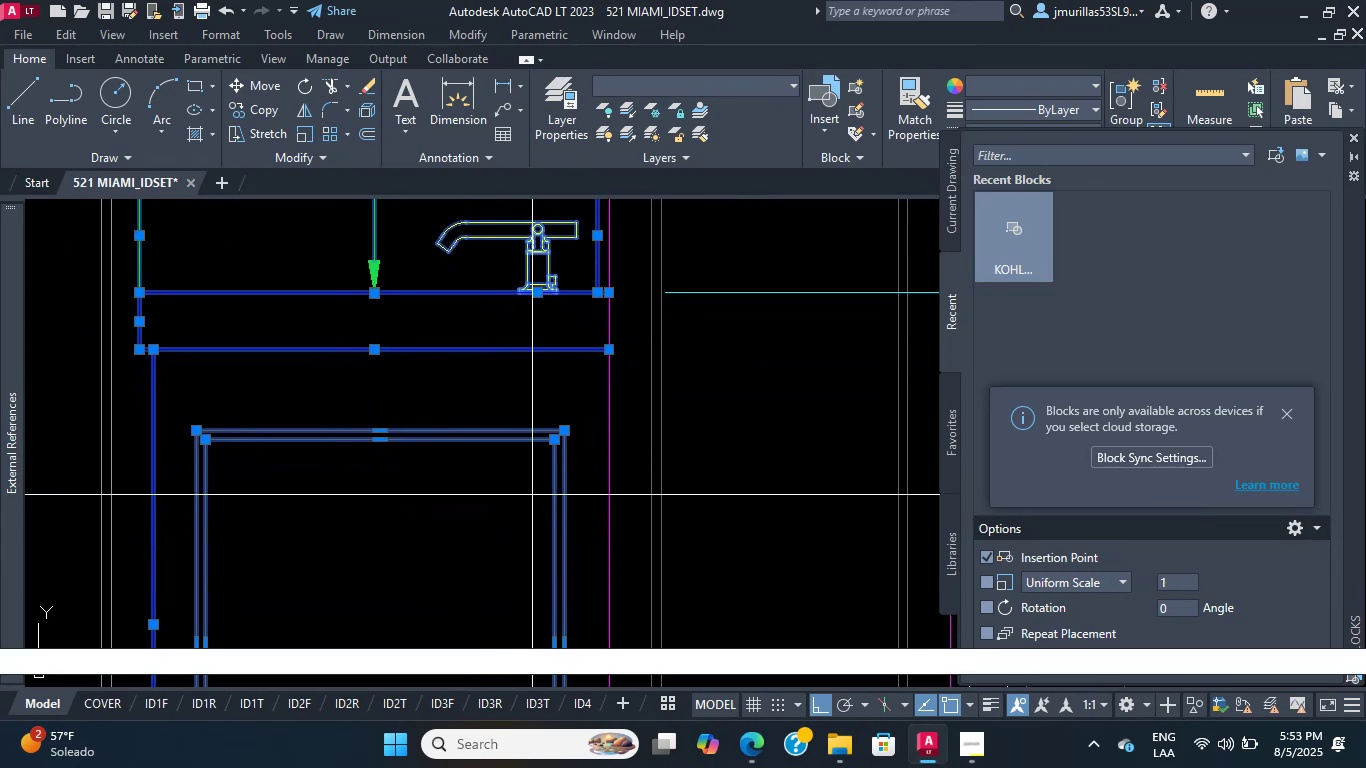 
scroll: coordinate [644, 320], scroll_direction: up, amount: 4.0
 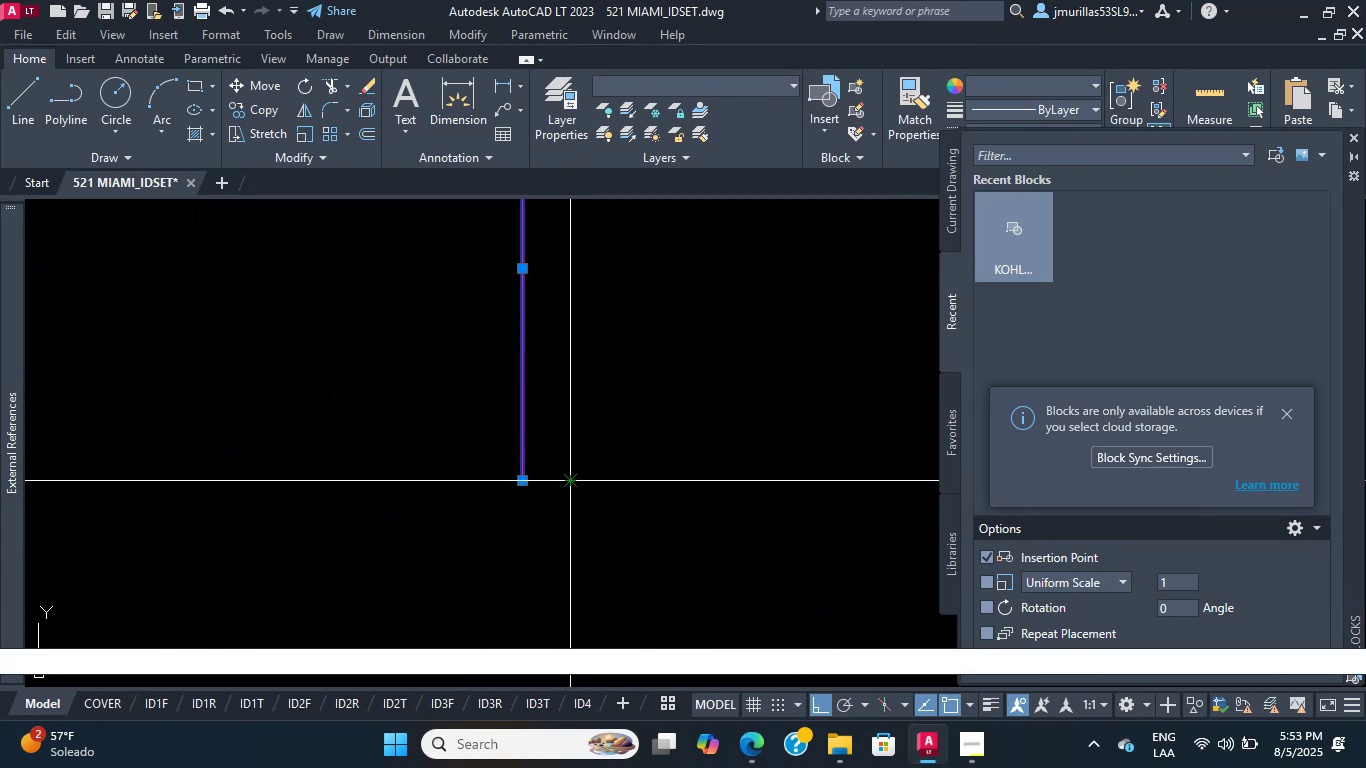 
left_click([570, 480])
 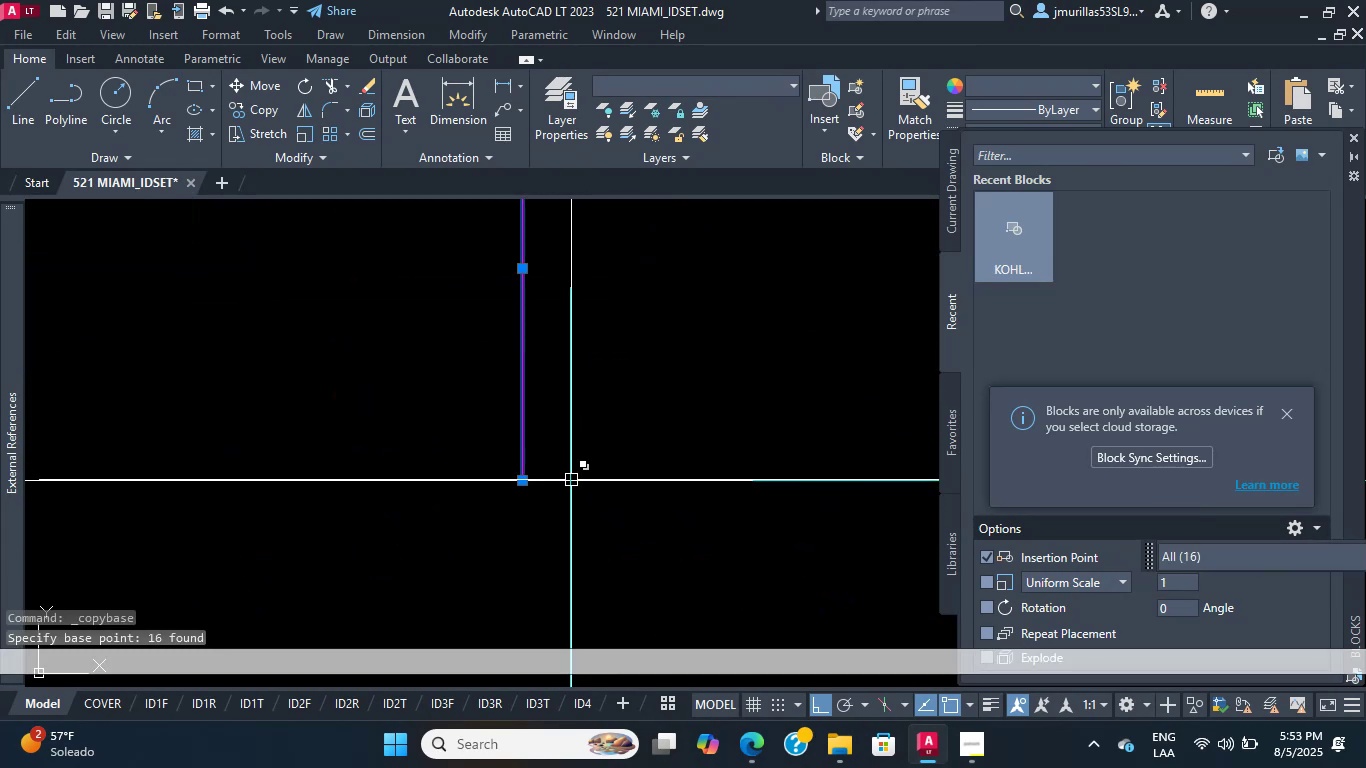 
scroll: coordinate [550, 517], scroll_direction: down, amount: 12.0
 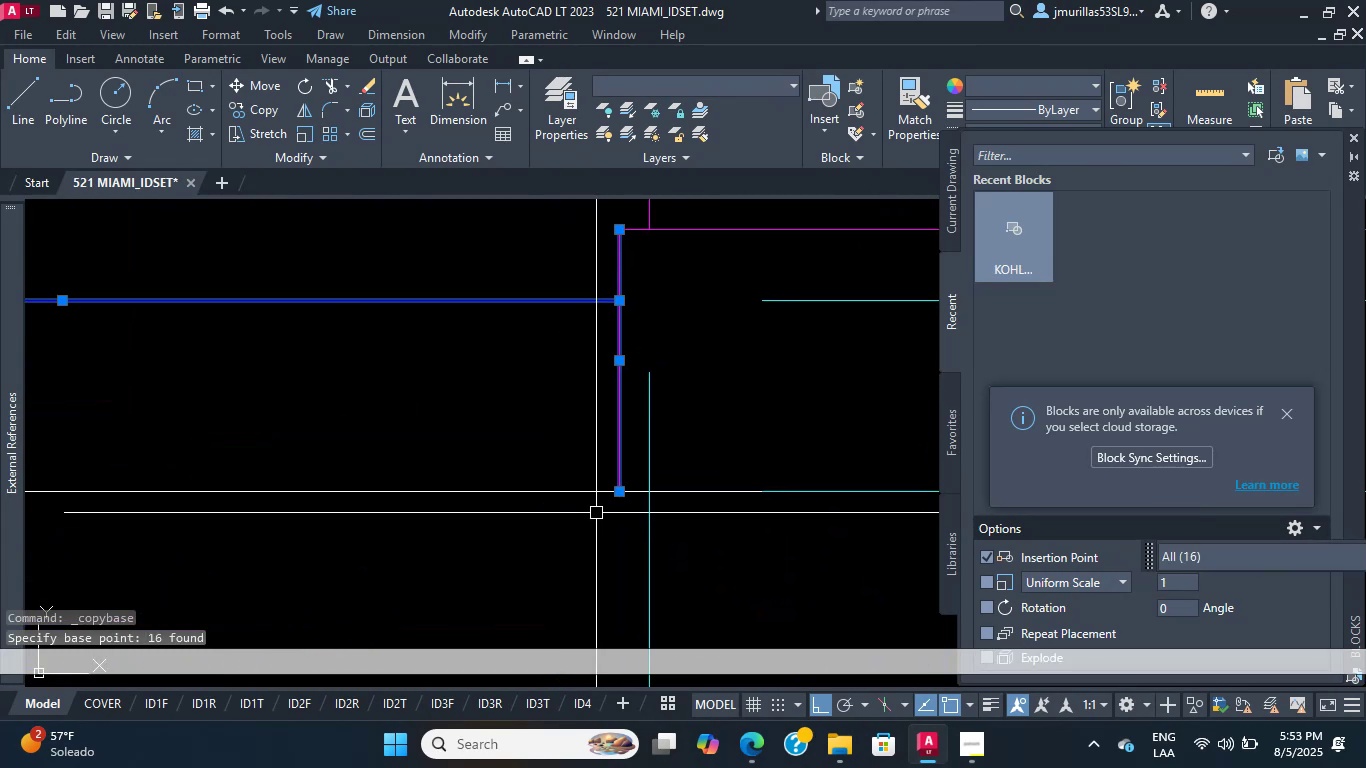 
key(Control+ControlLeft)
 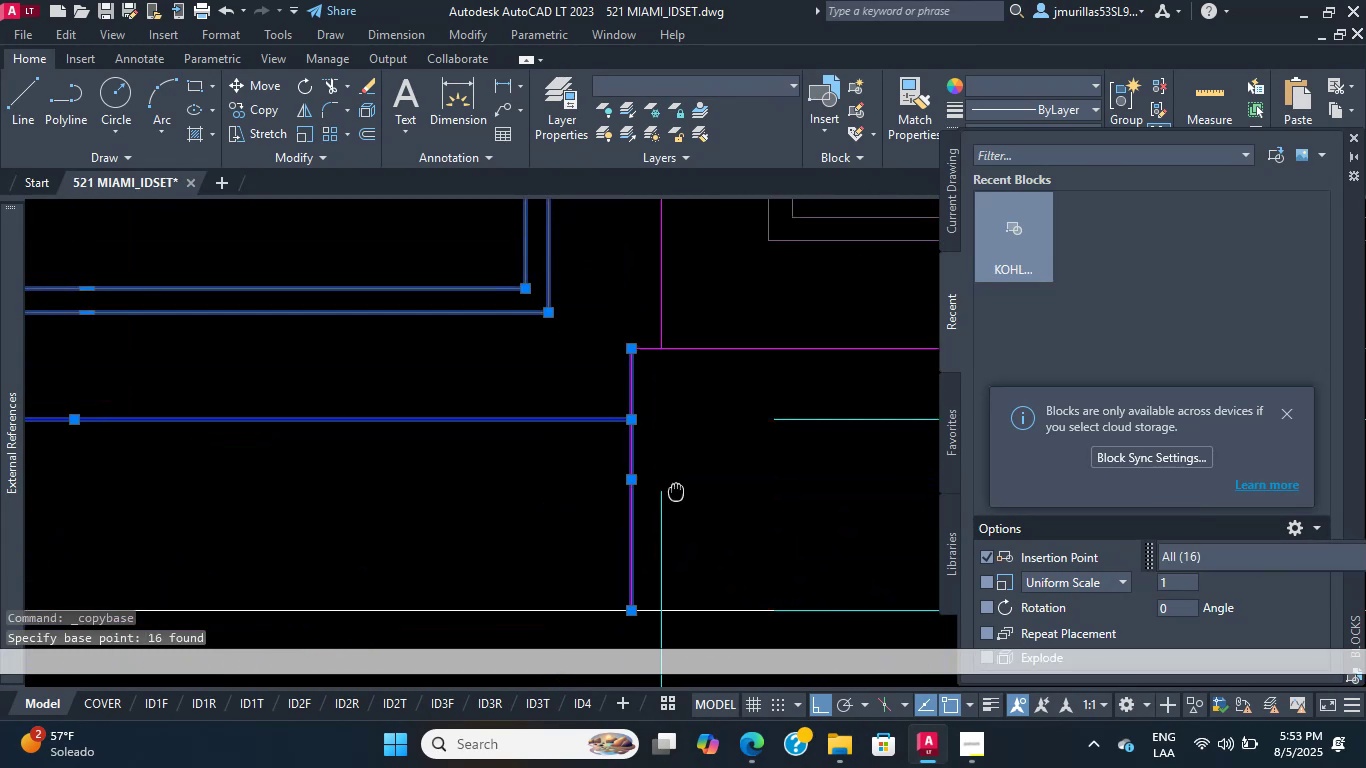 
scroll: coordinate [621, 380], scroll_direction: up, amount: 4.0
 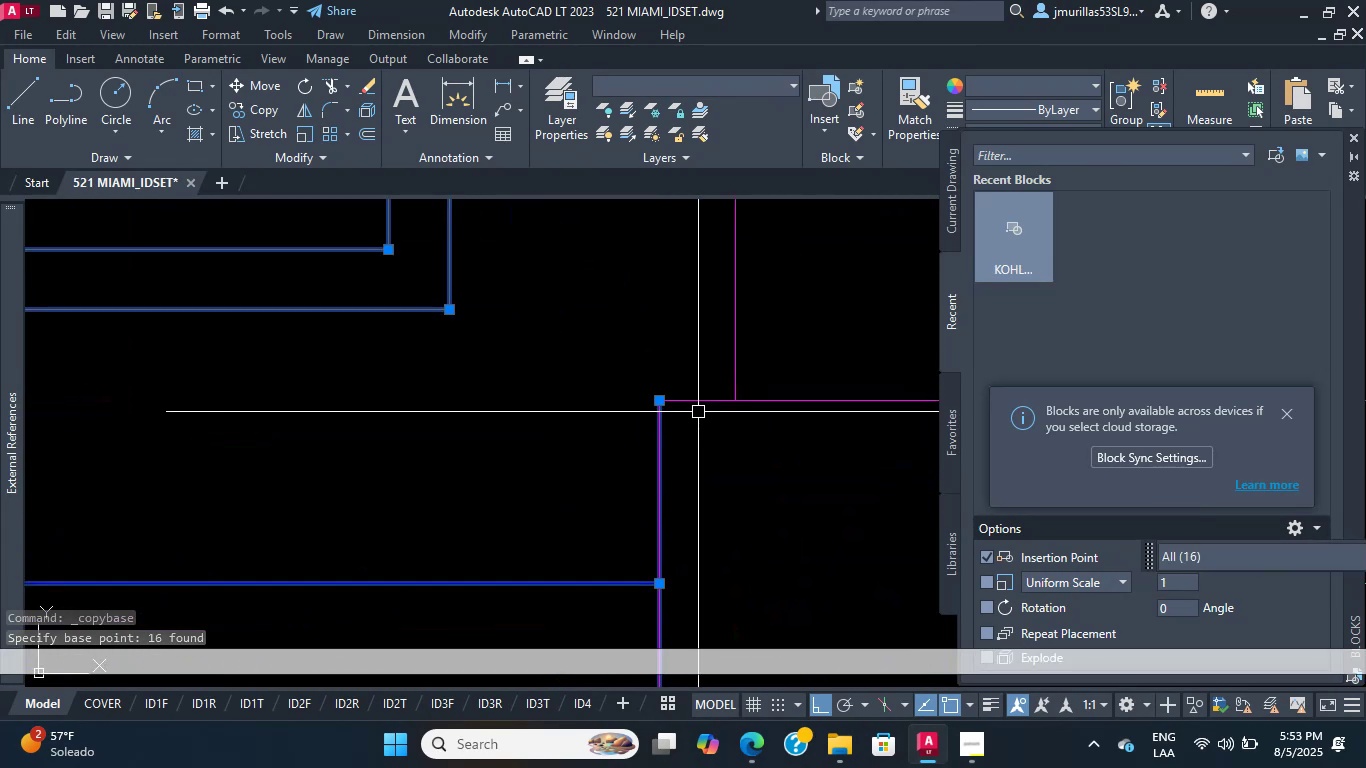 
left_click_drag(start_coordinate=[695, 445], to_coordinate=[674, 402])
 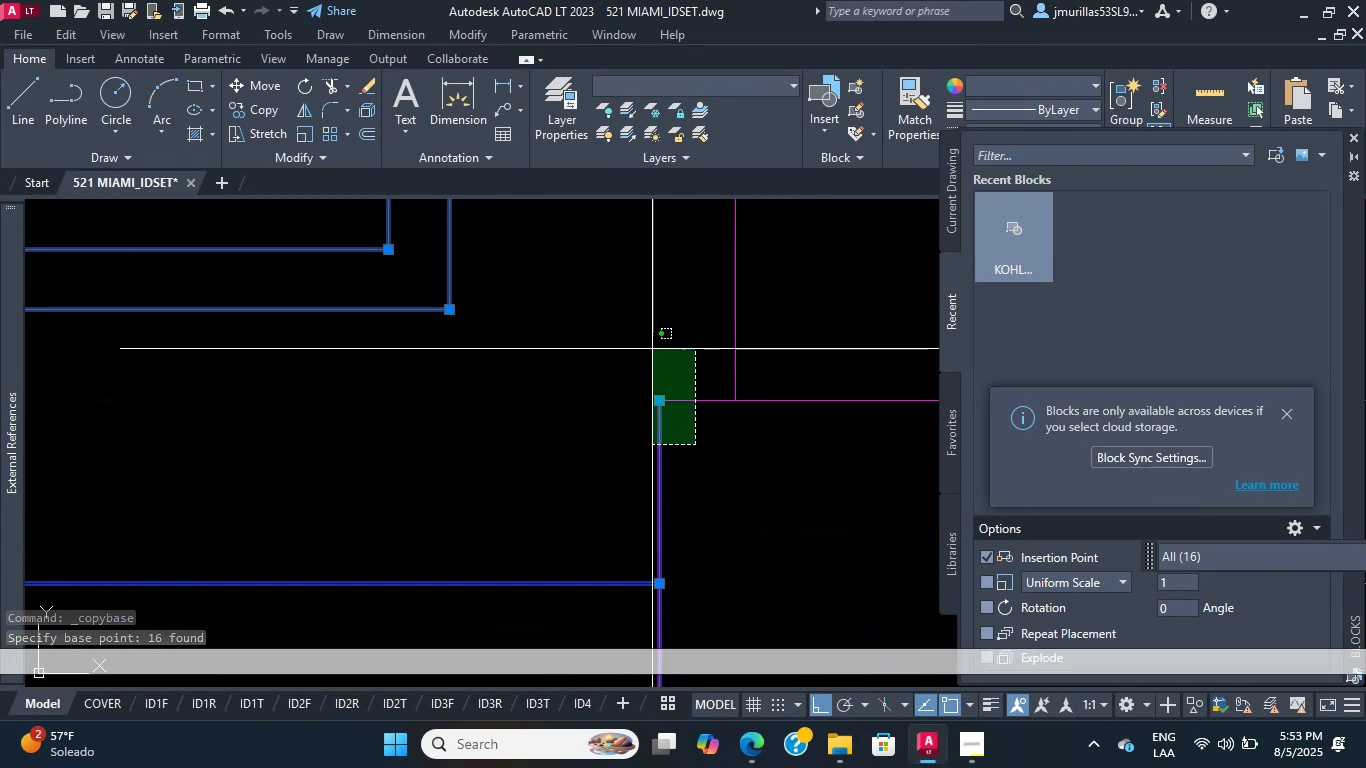 
double_click([652, 347])
 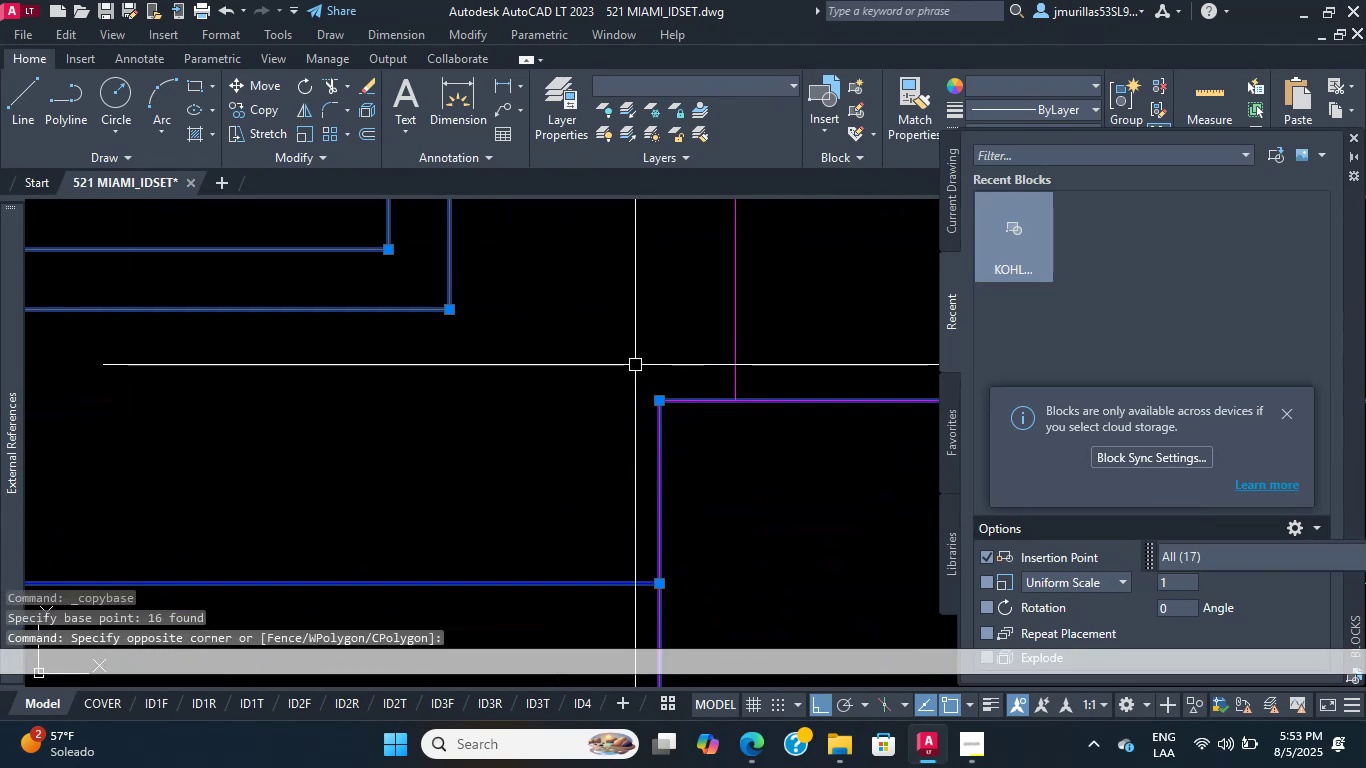 
scroll: coordinate [602, 556], scroll_direction: down, amount: 17.0
 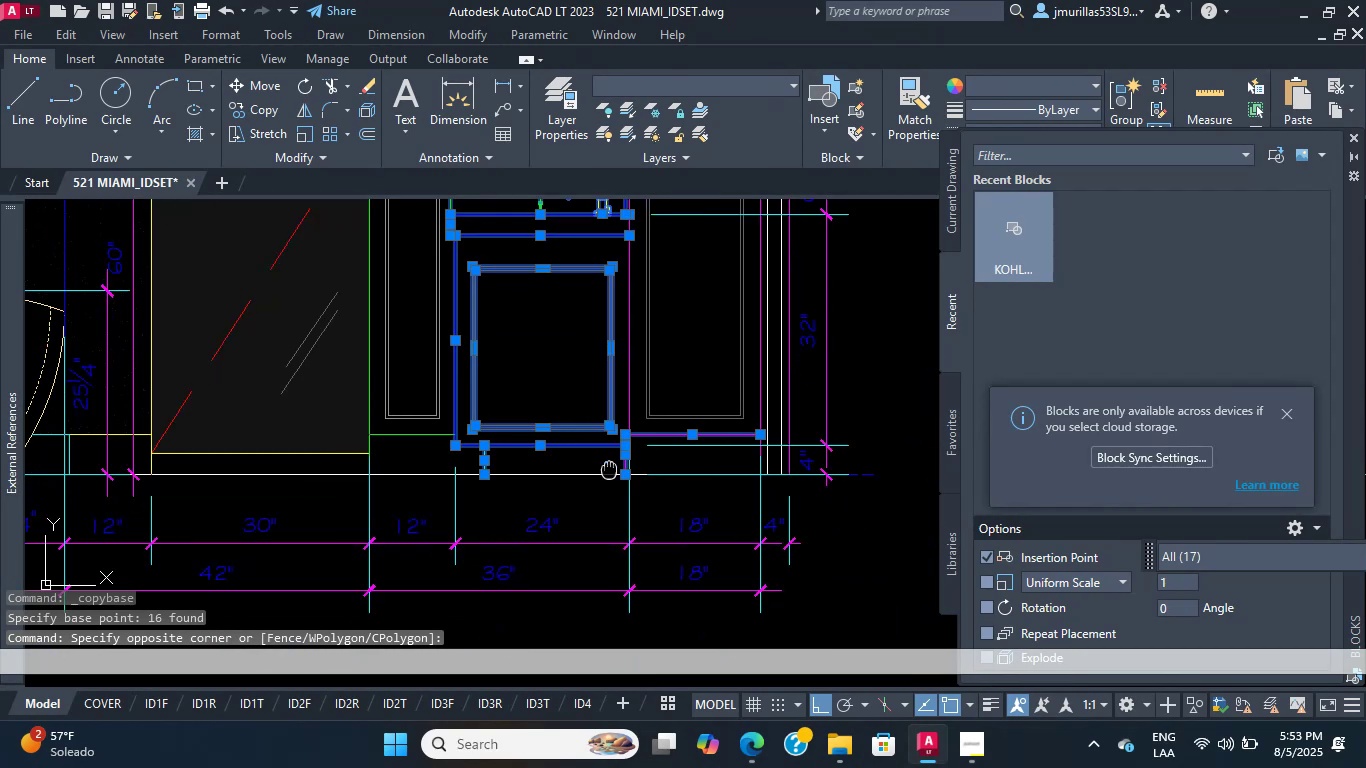 
key(Control+Shift+C)
 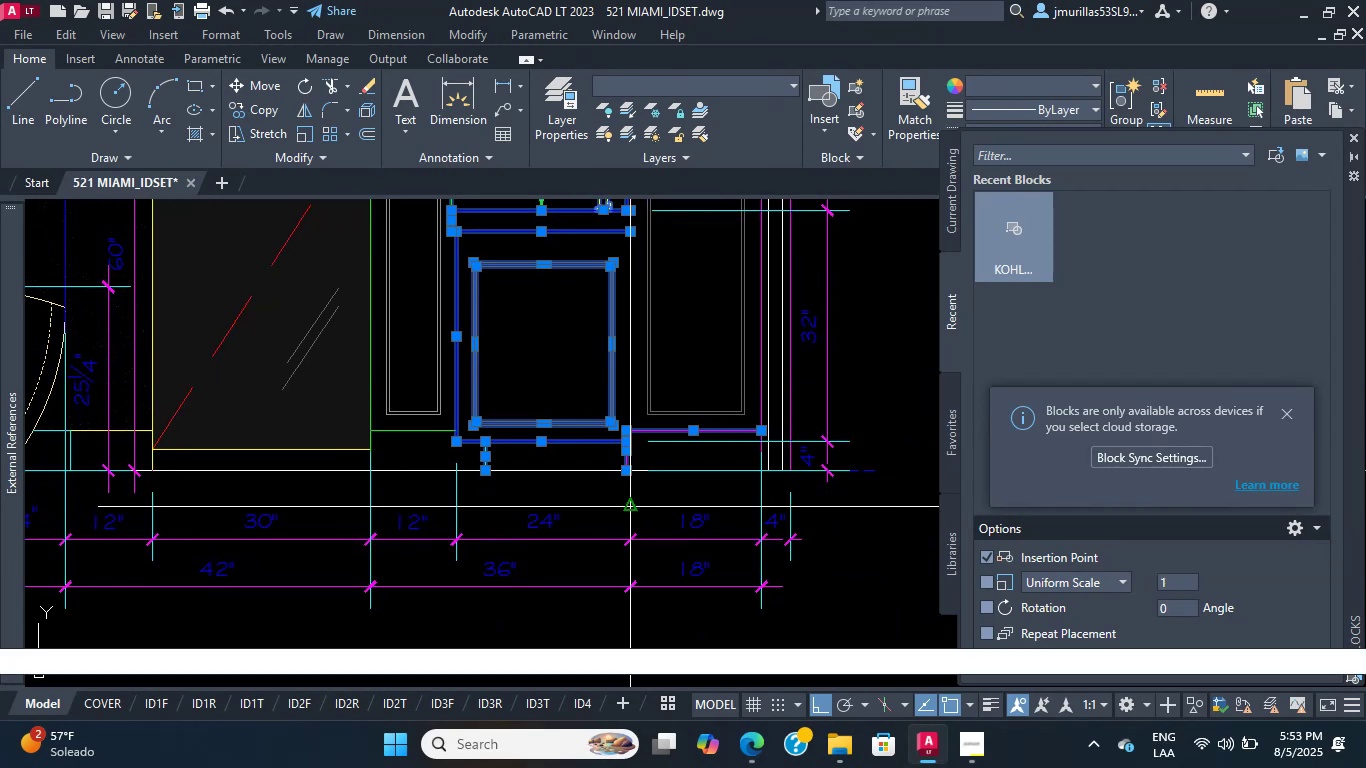 
scroll: coordinate [621, 444], scroll_direction: up, amount: 6.0
 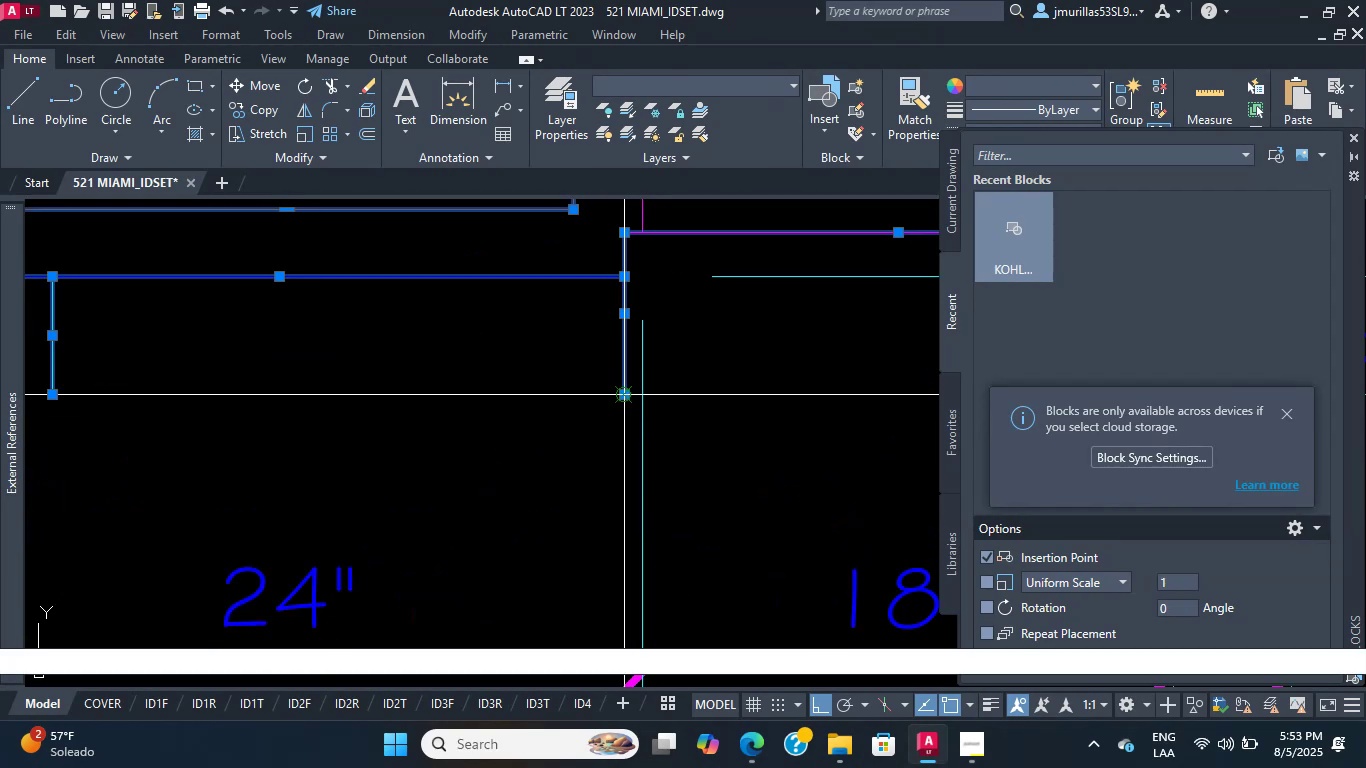 
left_click([623, 395])
 